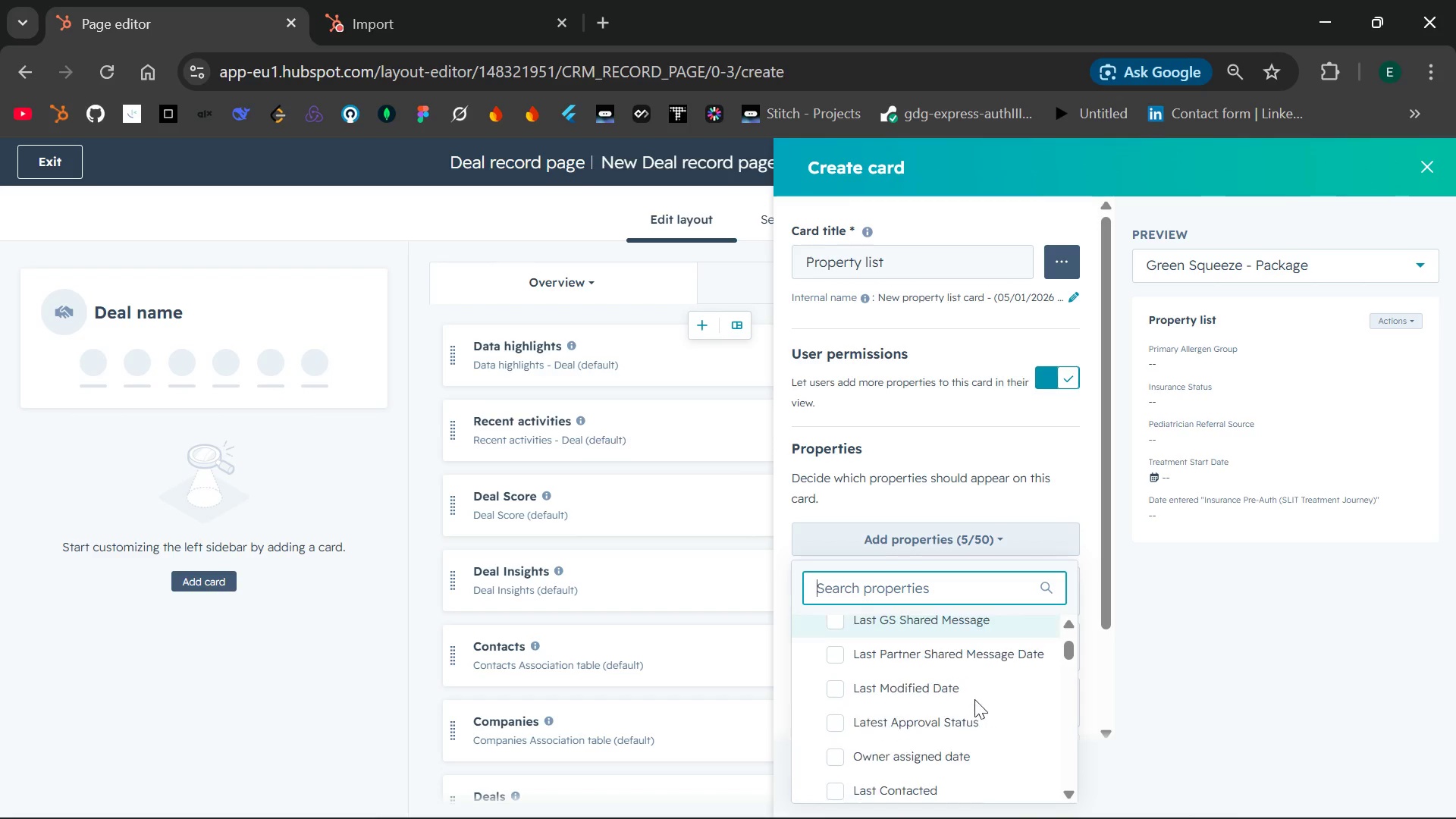 
wait(5.25)
 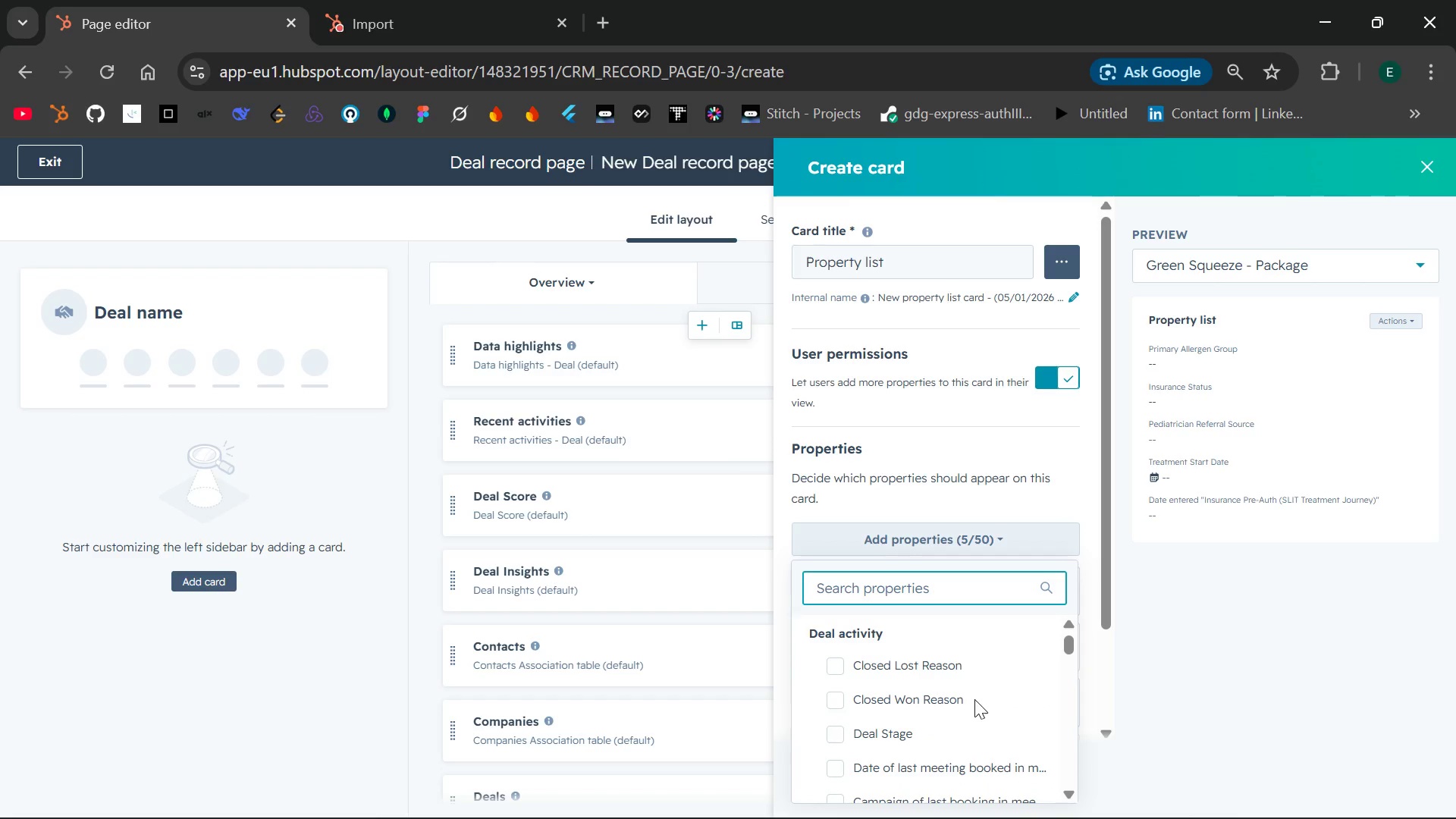 
left_click([1079, 548])
 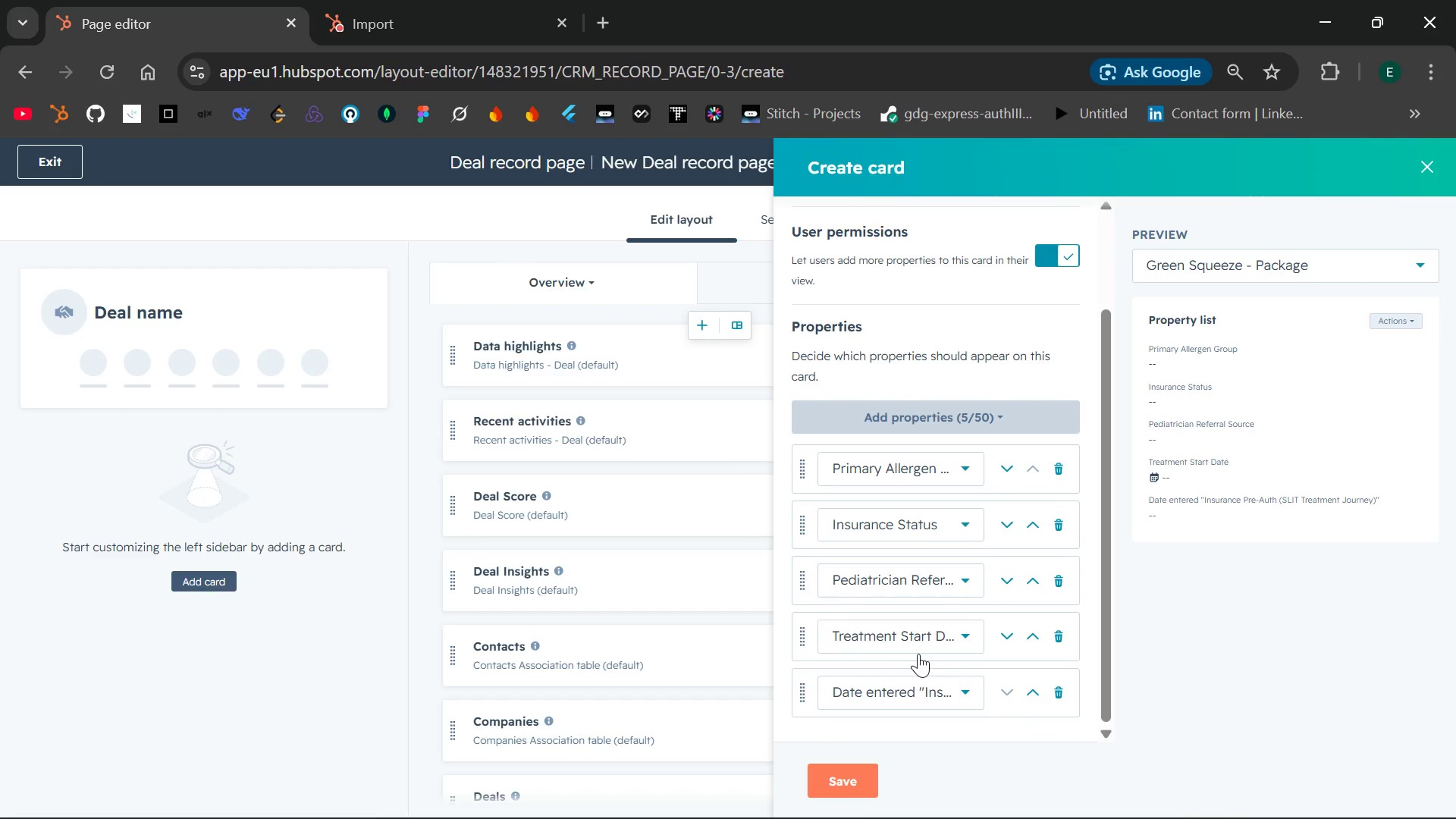 
wait(6.23)
 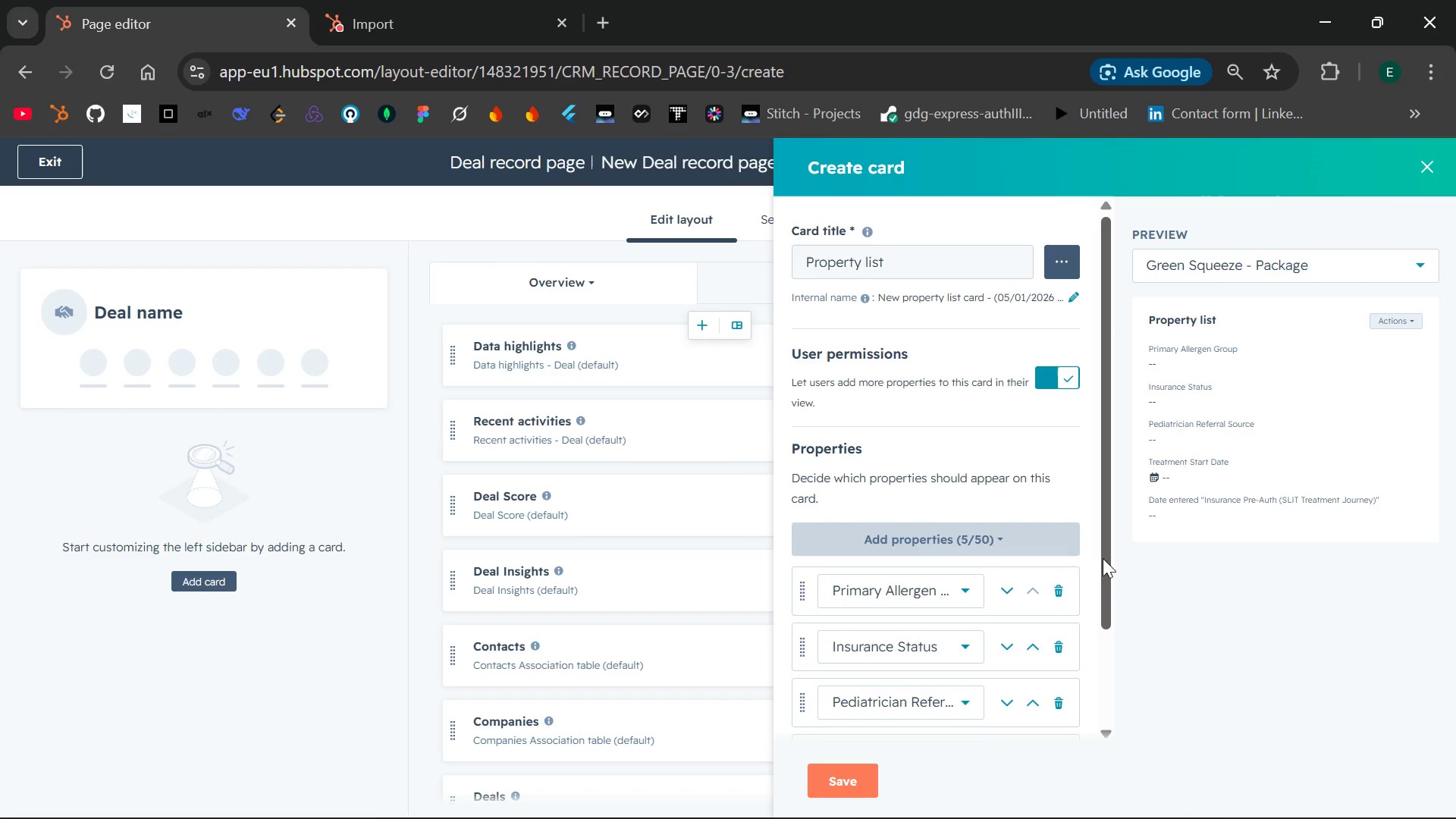 
left_click([962, 689])
 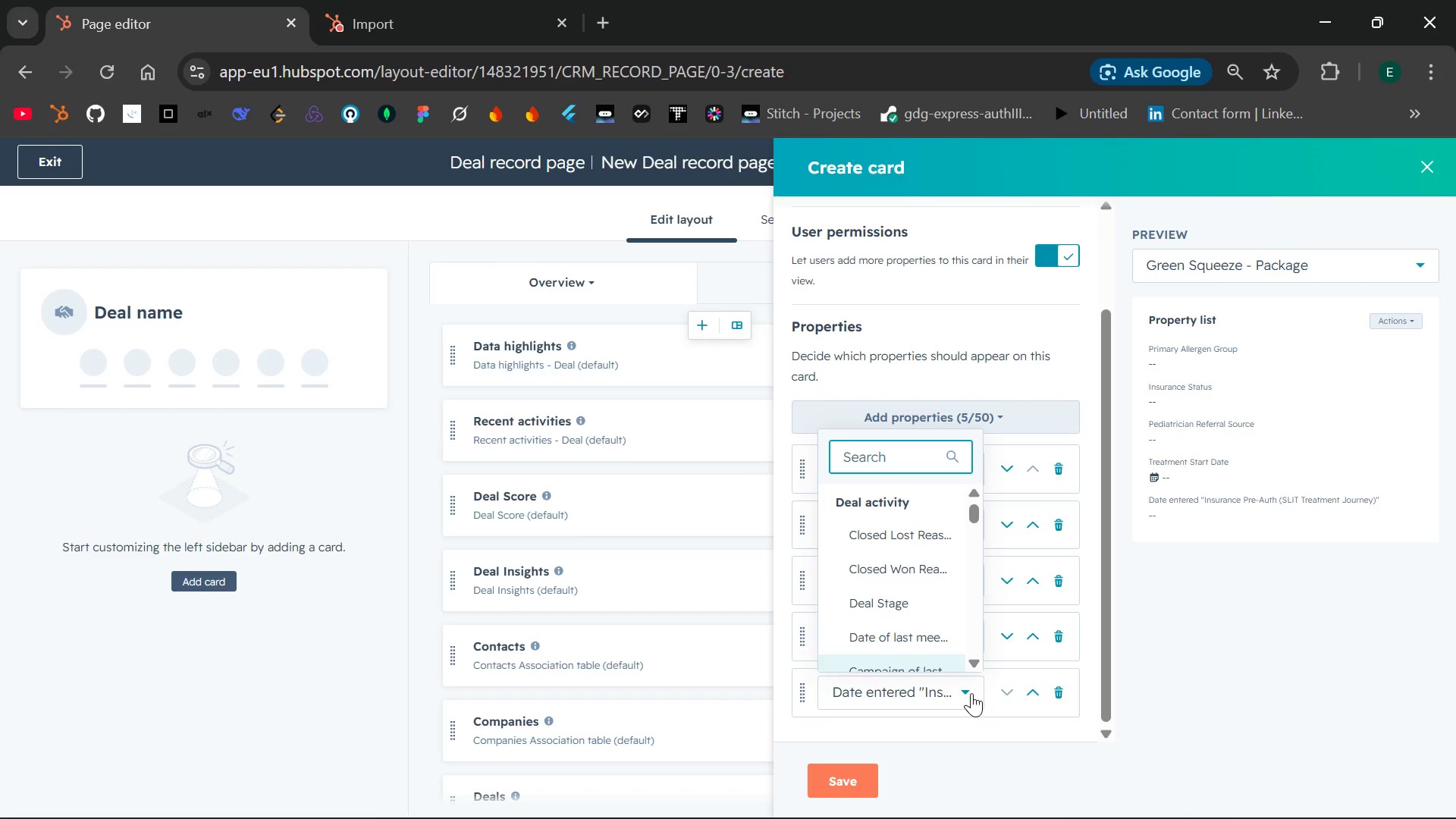 
wait(17.42)
 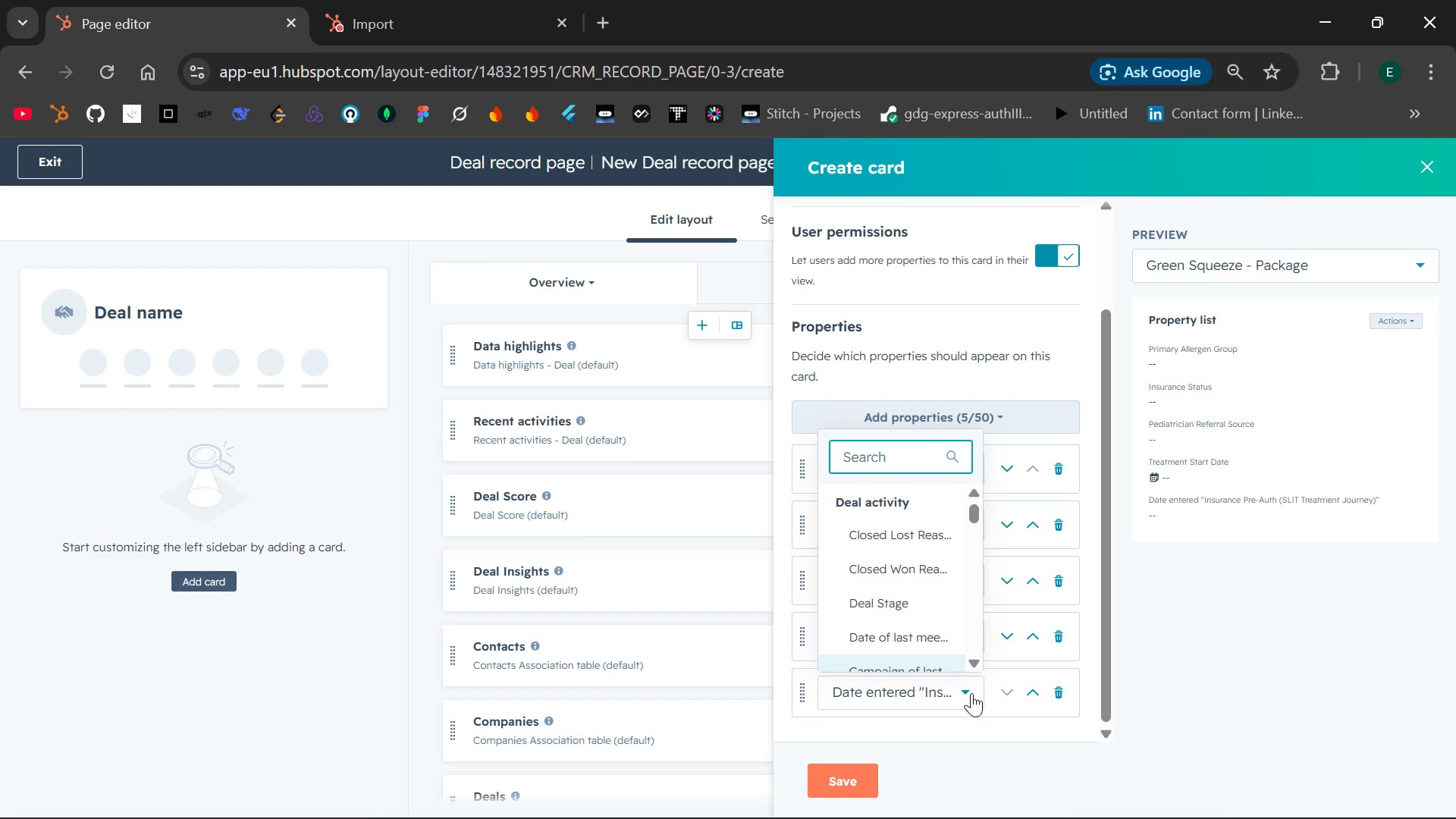 
left_click([971, 693])
 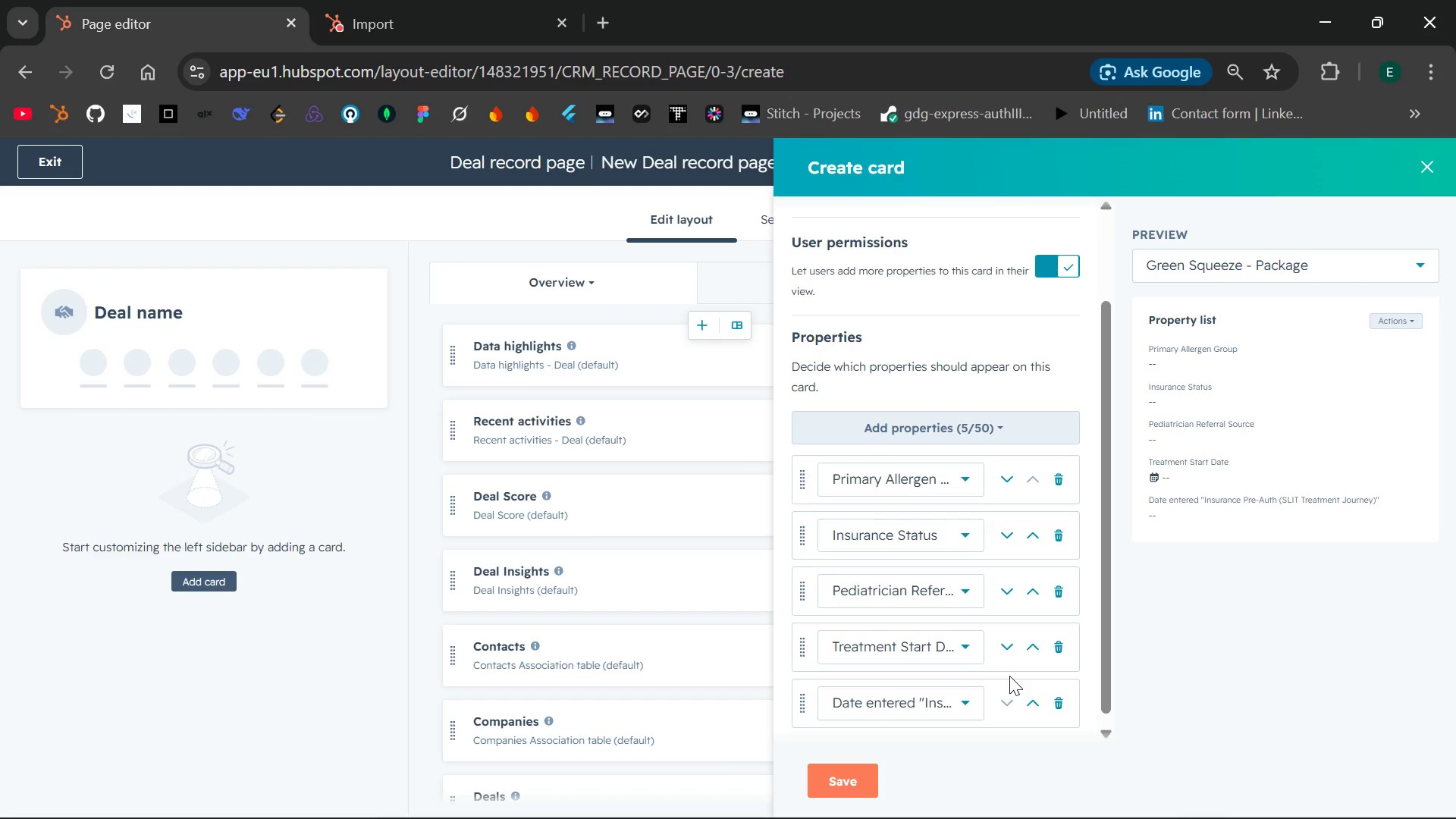 
wait(18.47)
 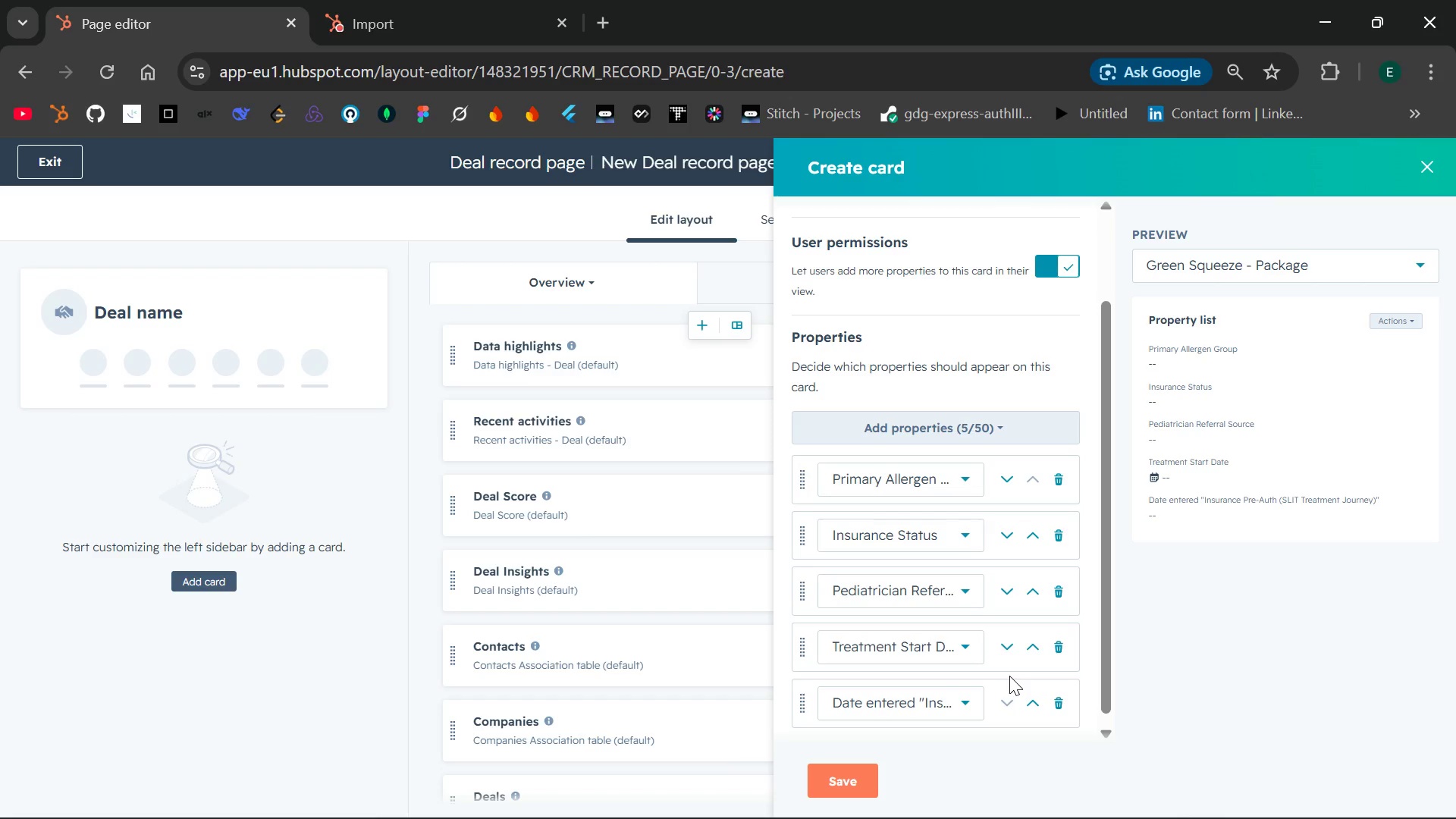 
left_click([846, 774])
 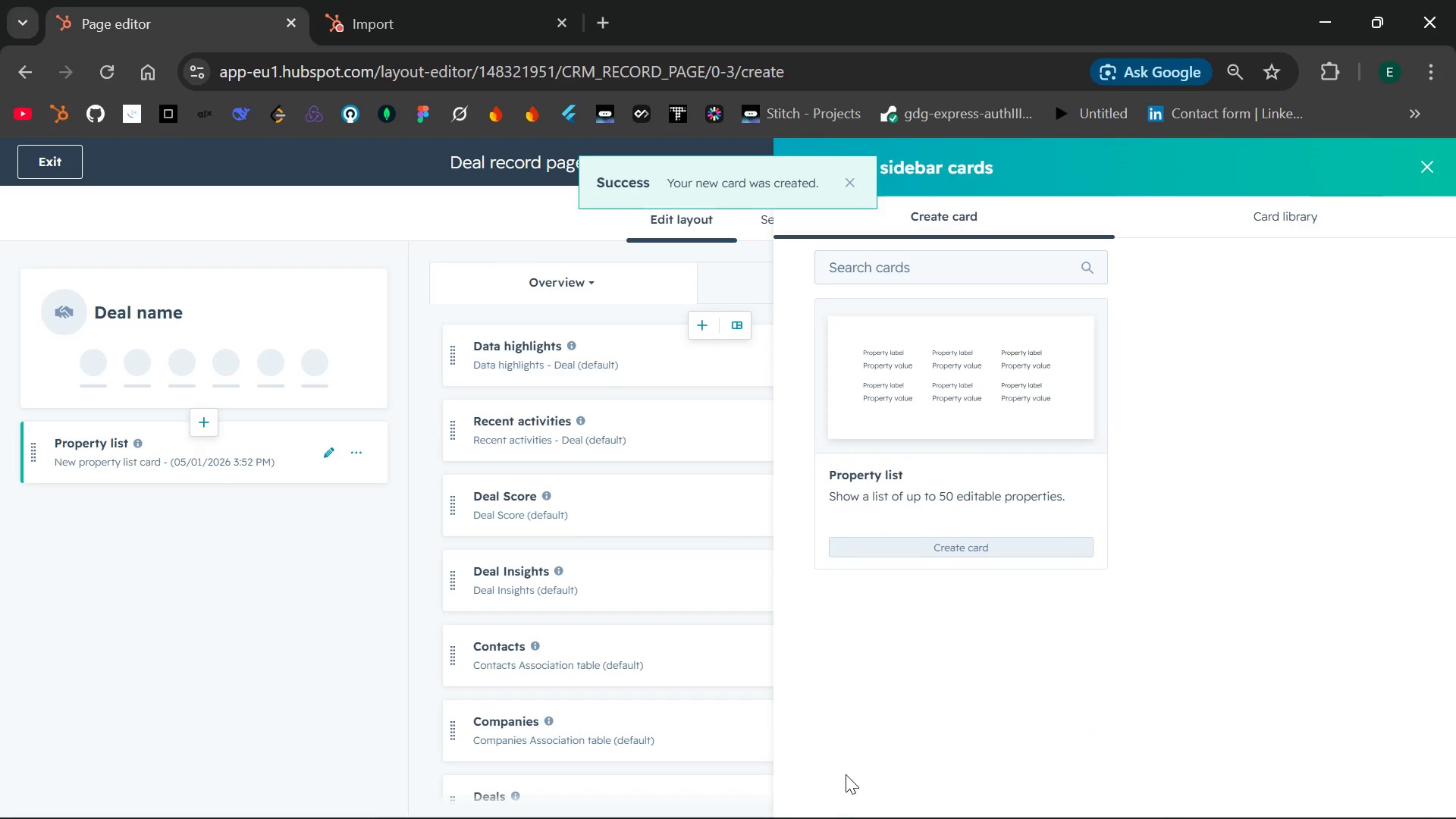 
wait(9.28)
 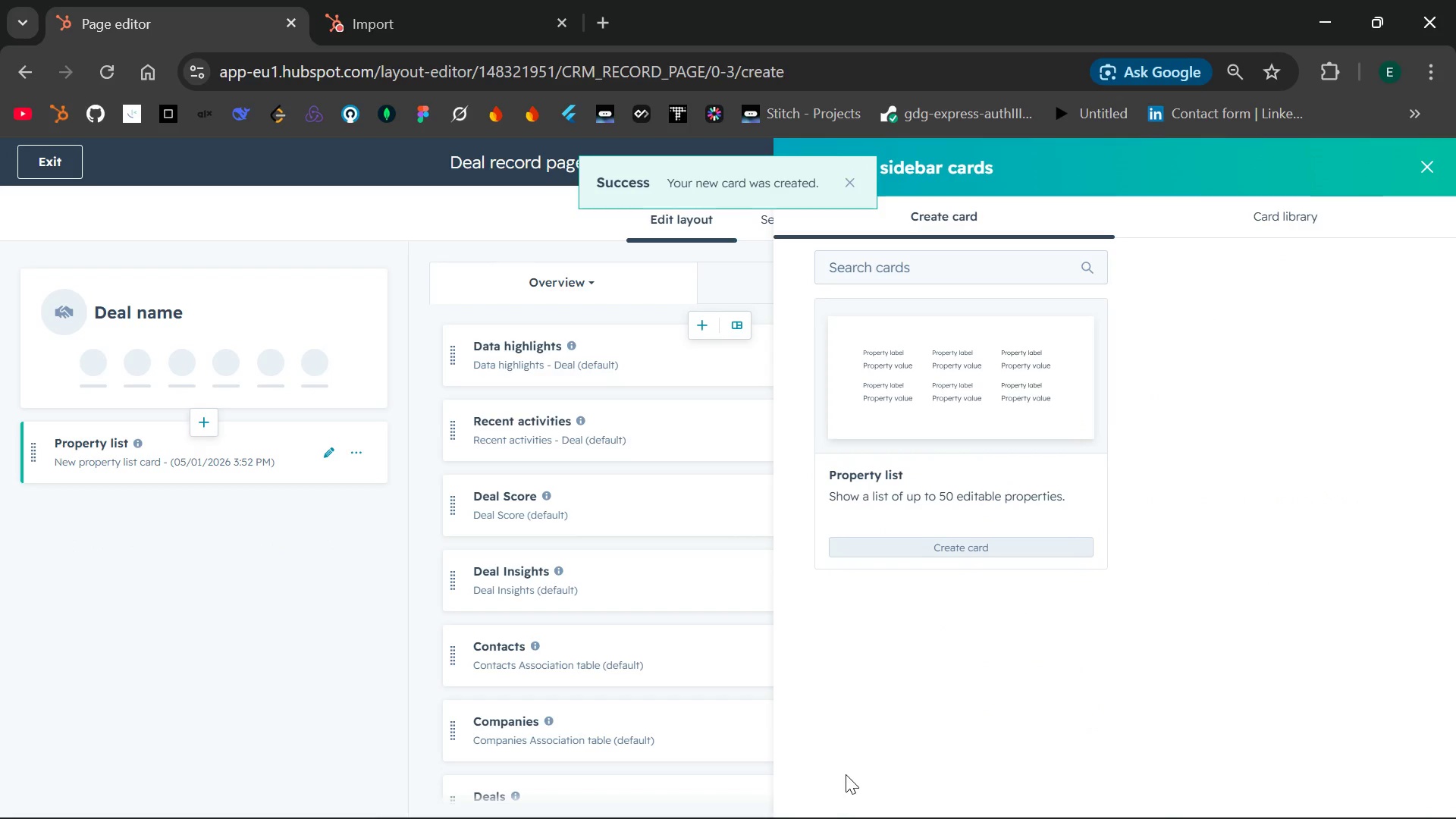 
left_click([1423, 162])
 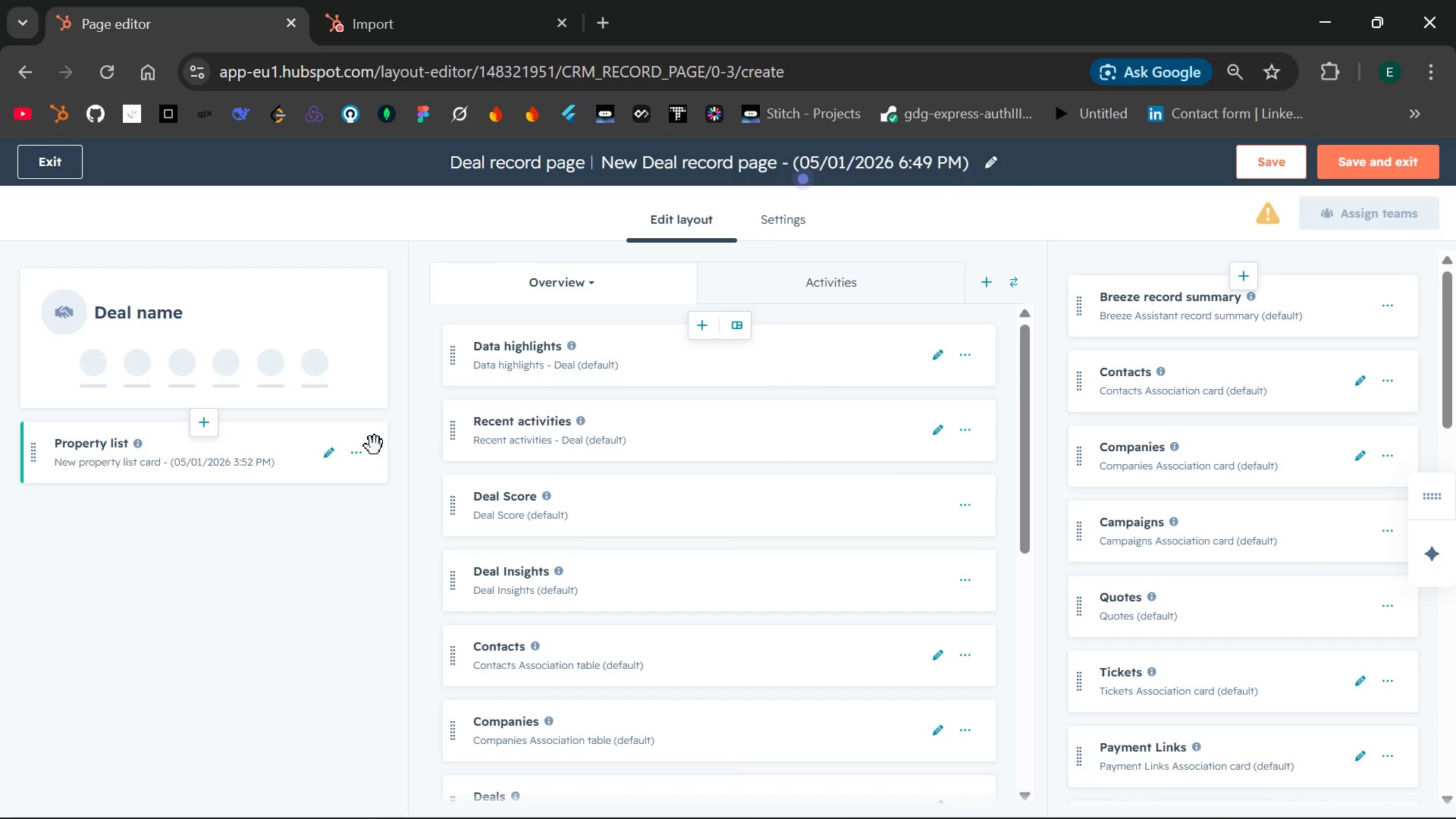 
left_click([358, 457])
 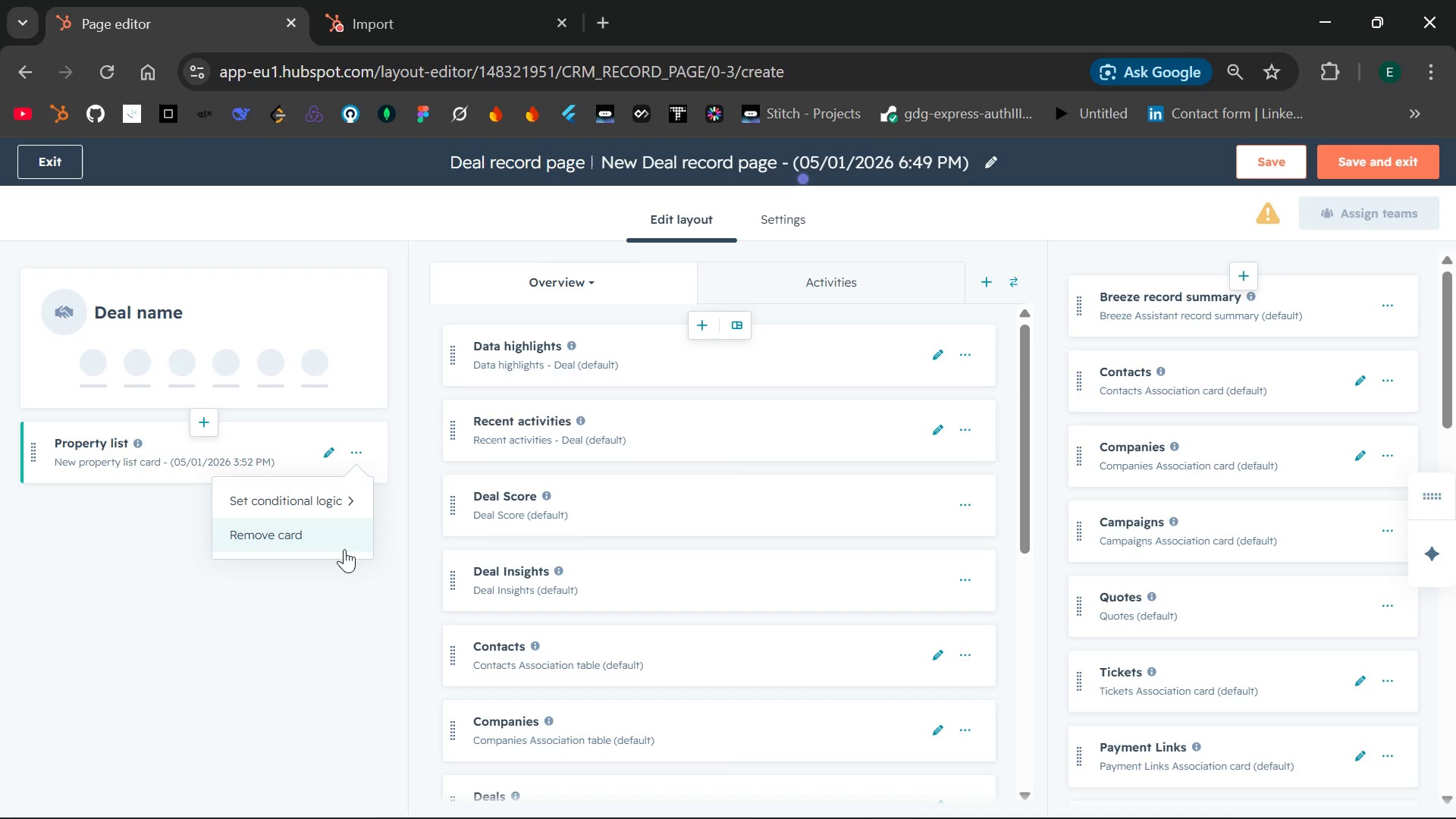 
left_click([338, 593])
 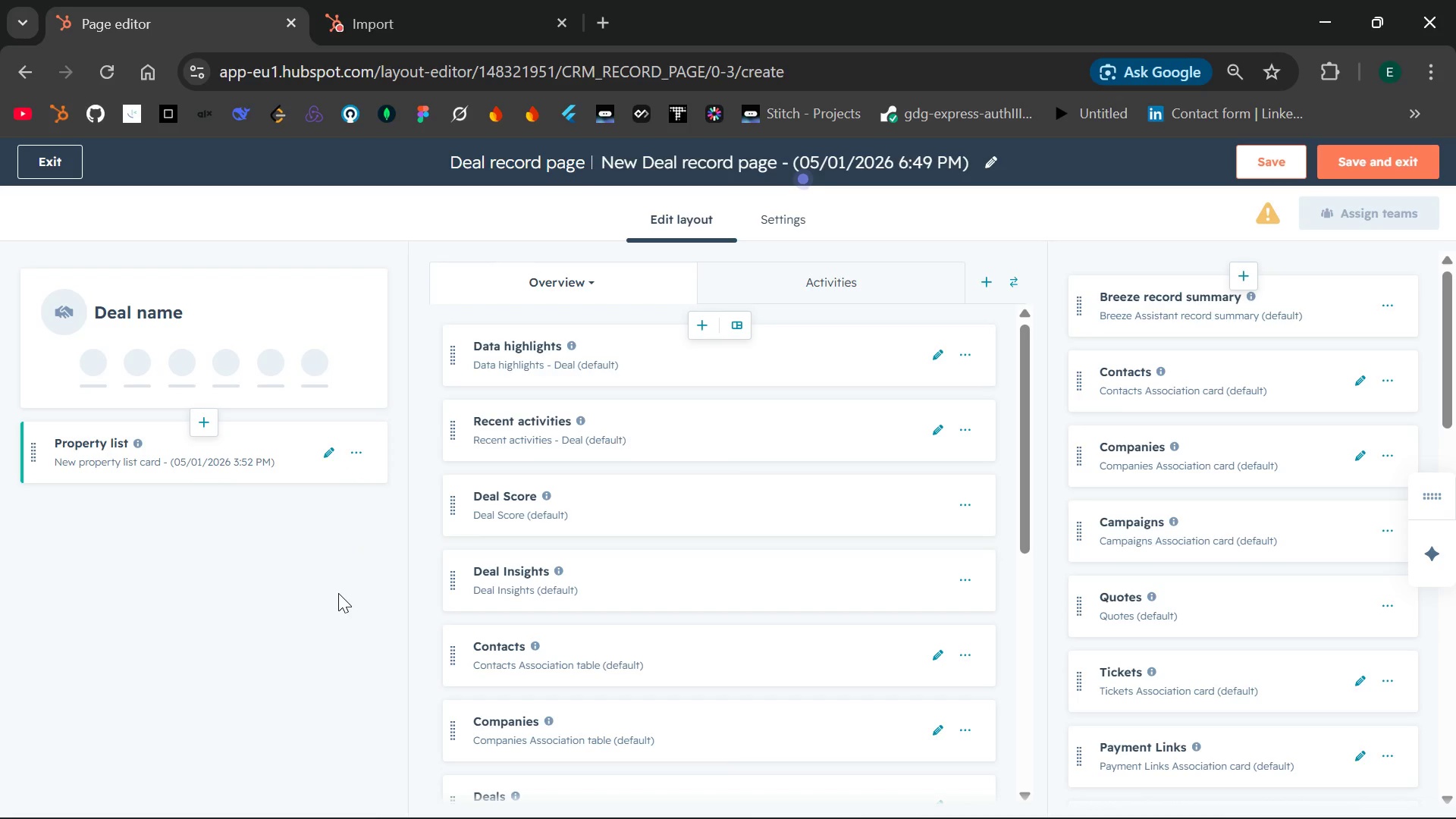 
key(PrintScreen)
 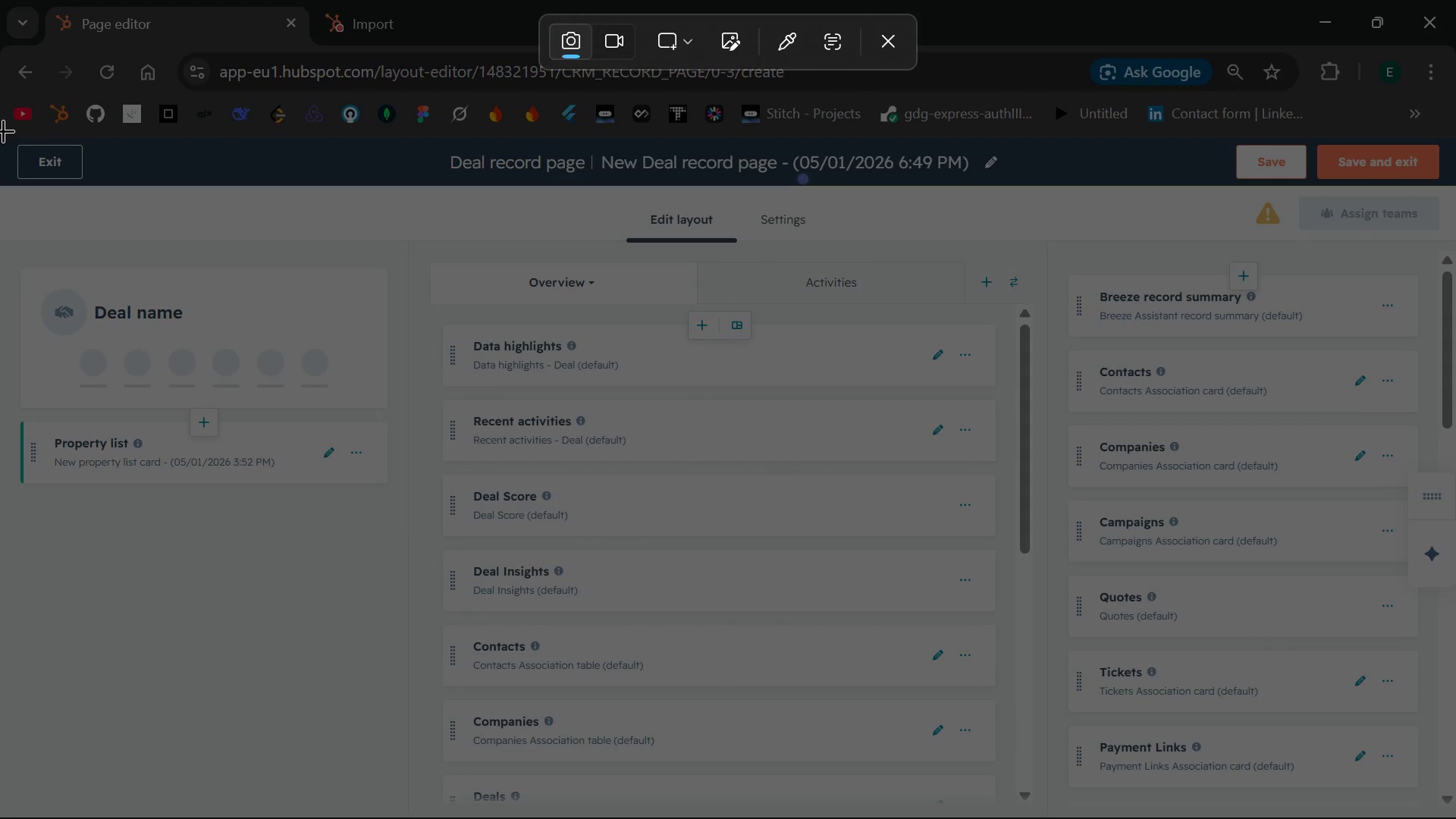 
left_click_drag(start_coordinate=[3, 130], to_coordinate=[1441, 815])
 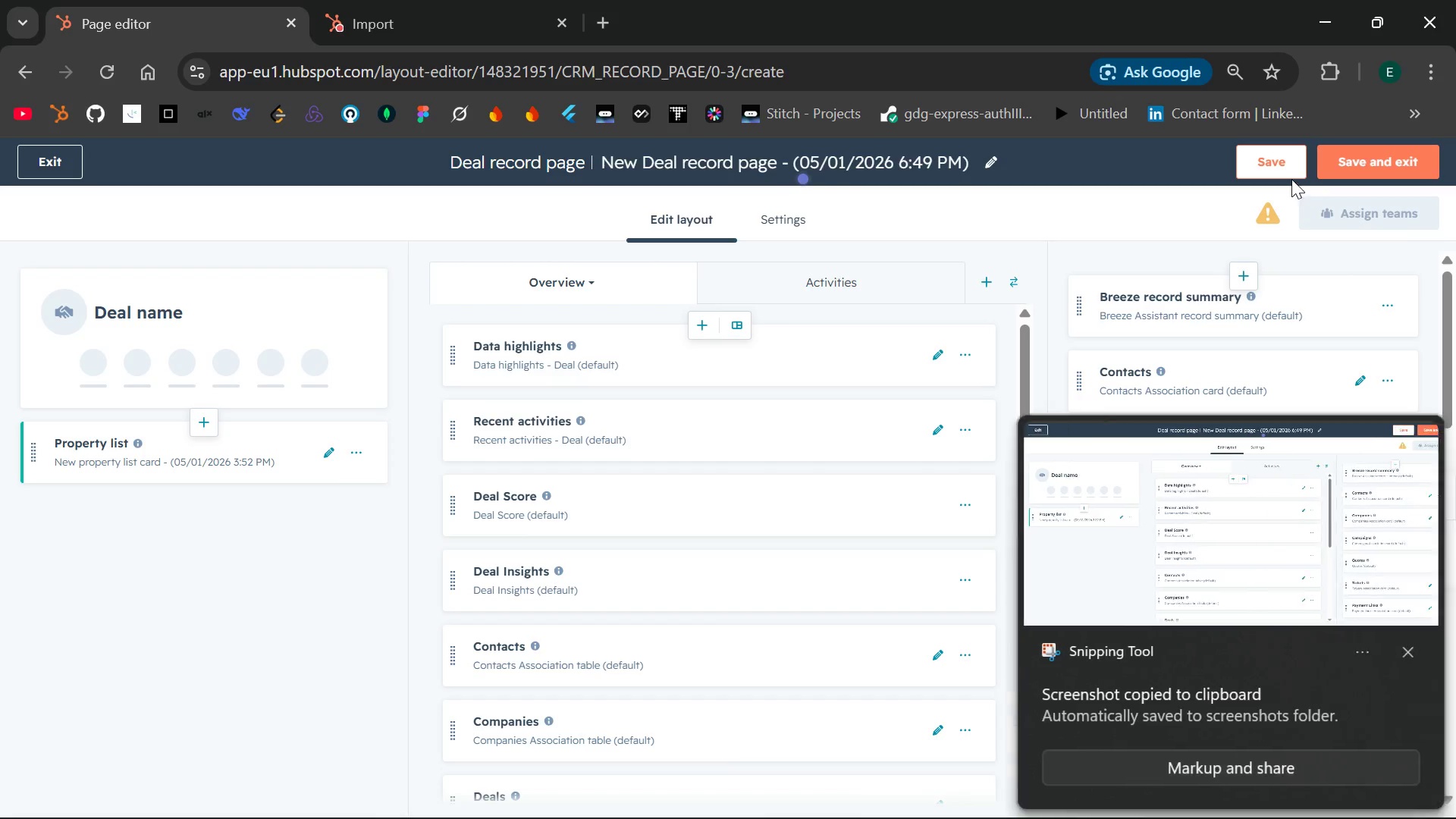 
left_click([1271, 166])
 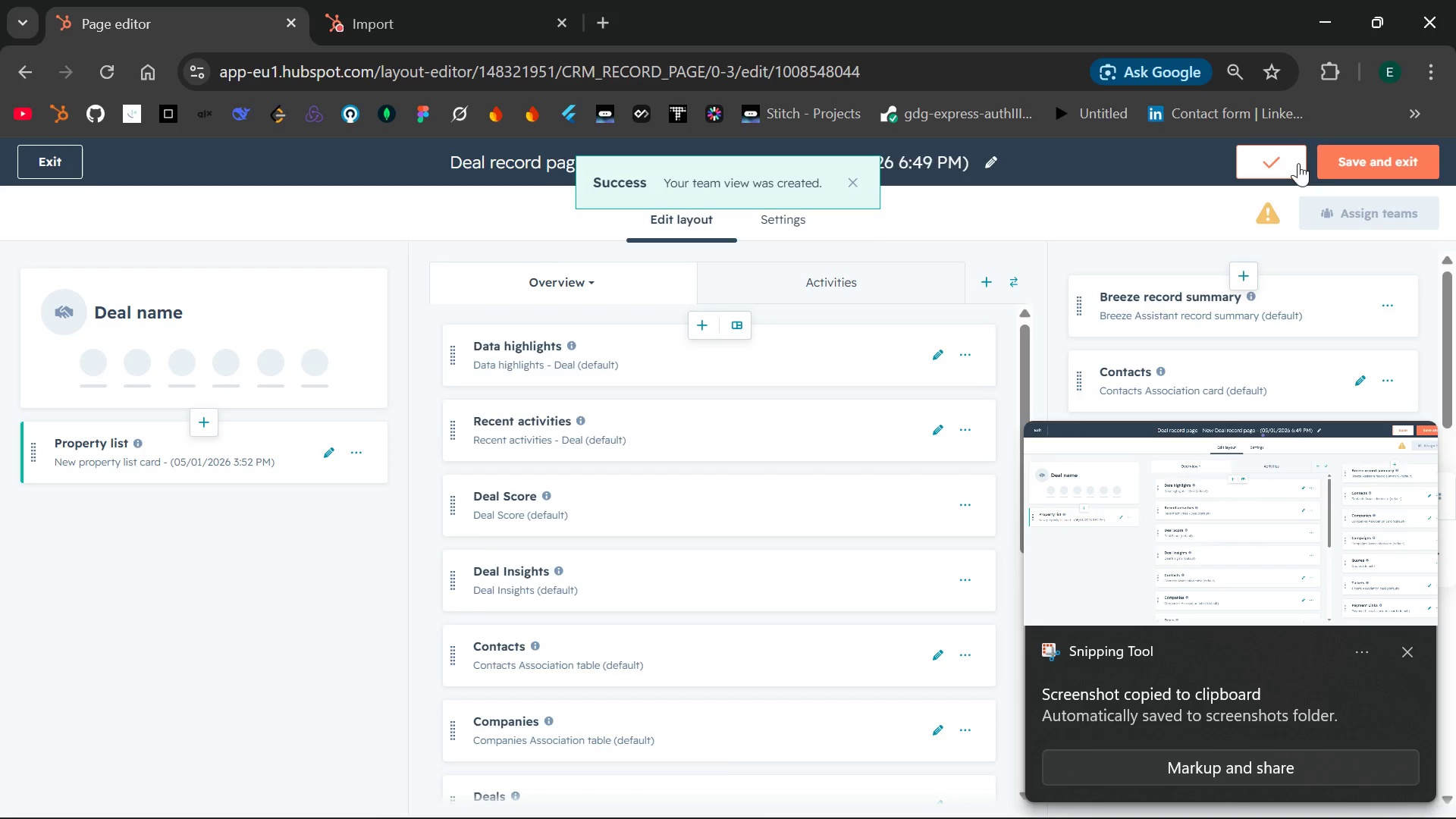 
left_click([1367, 158])
 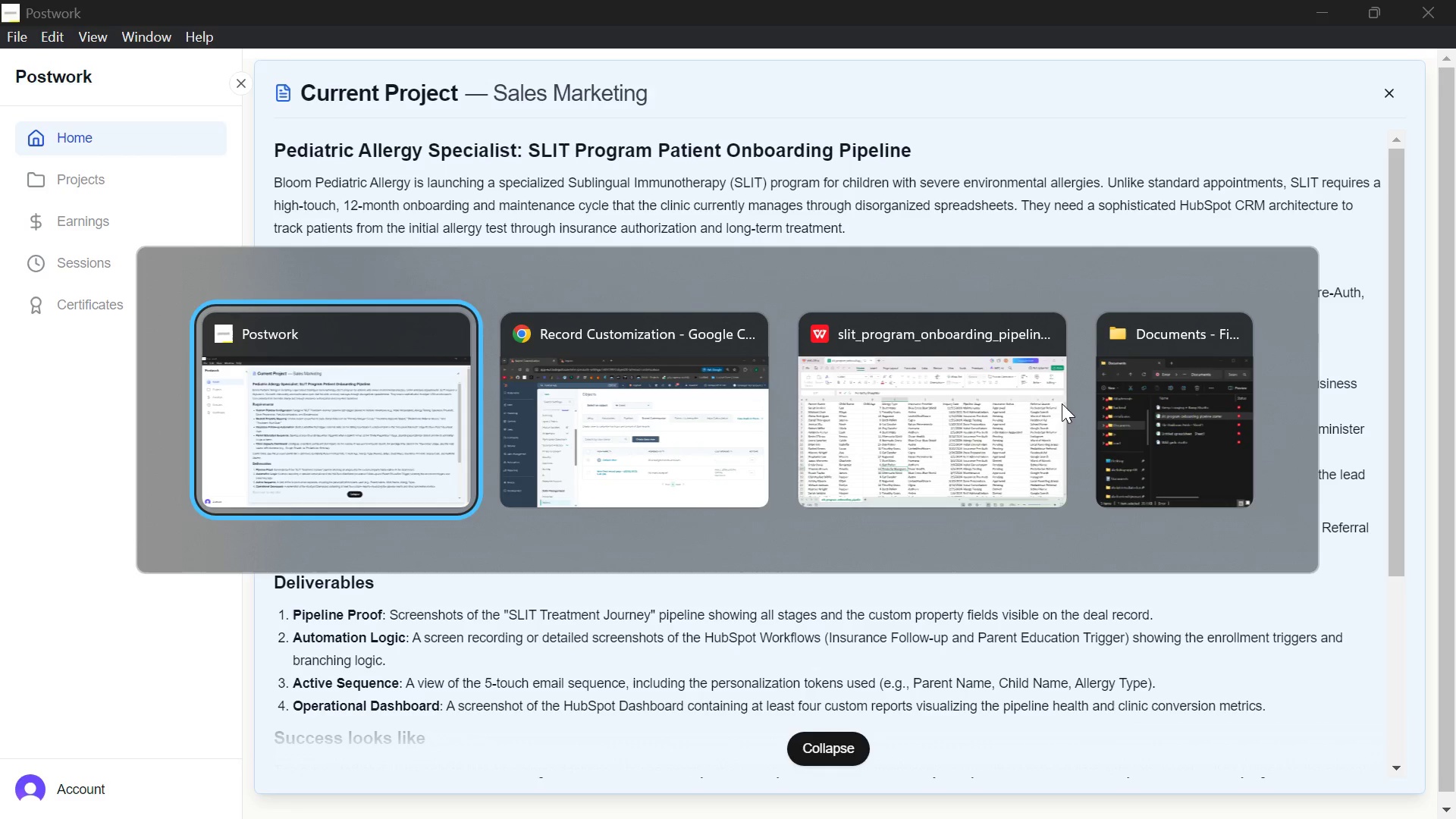 
wait(51.05)
 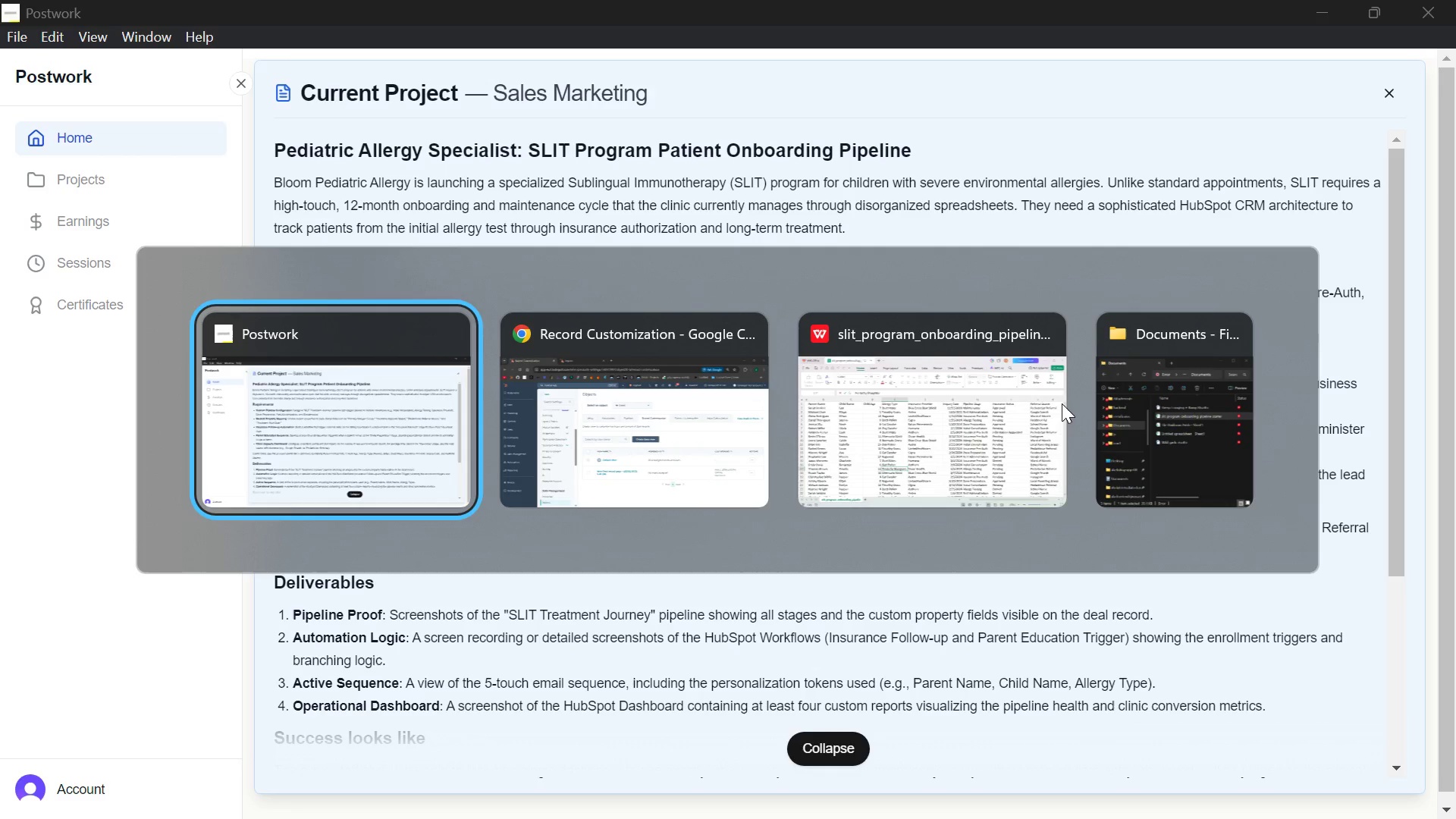 
left_click([173, 570])
 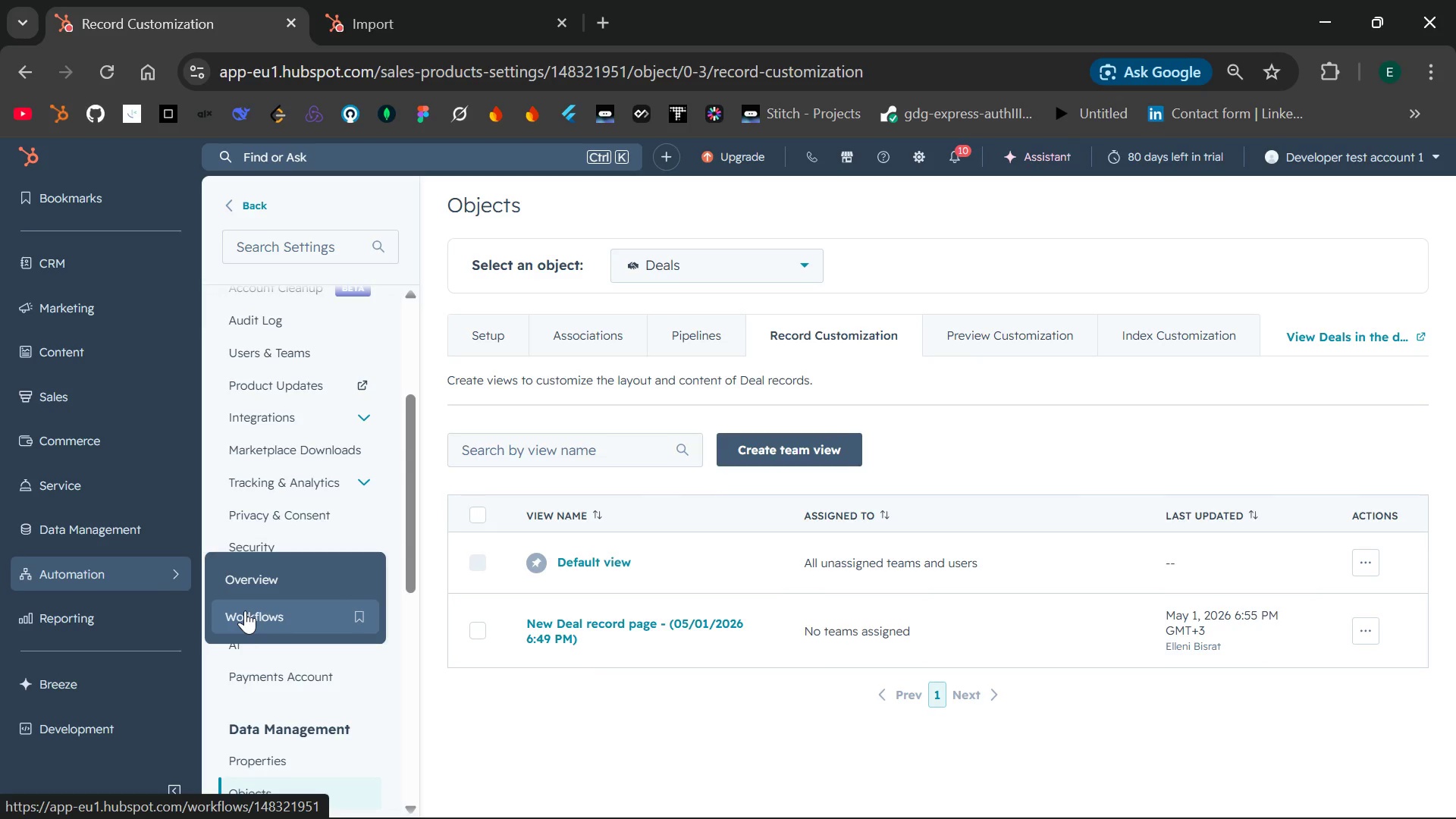 
left_click([245, 610])
 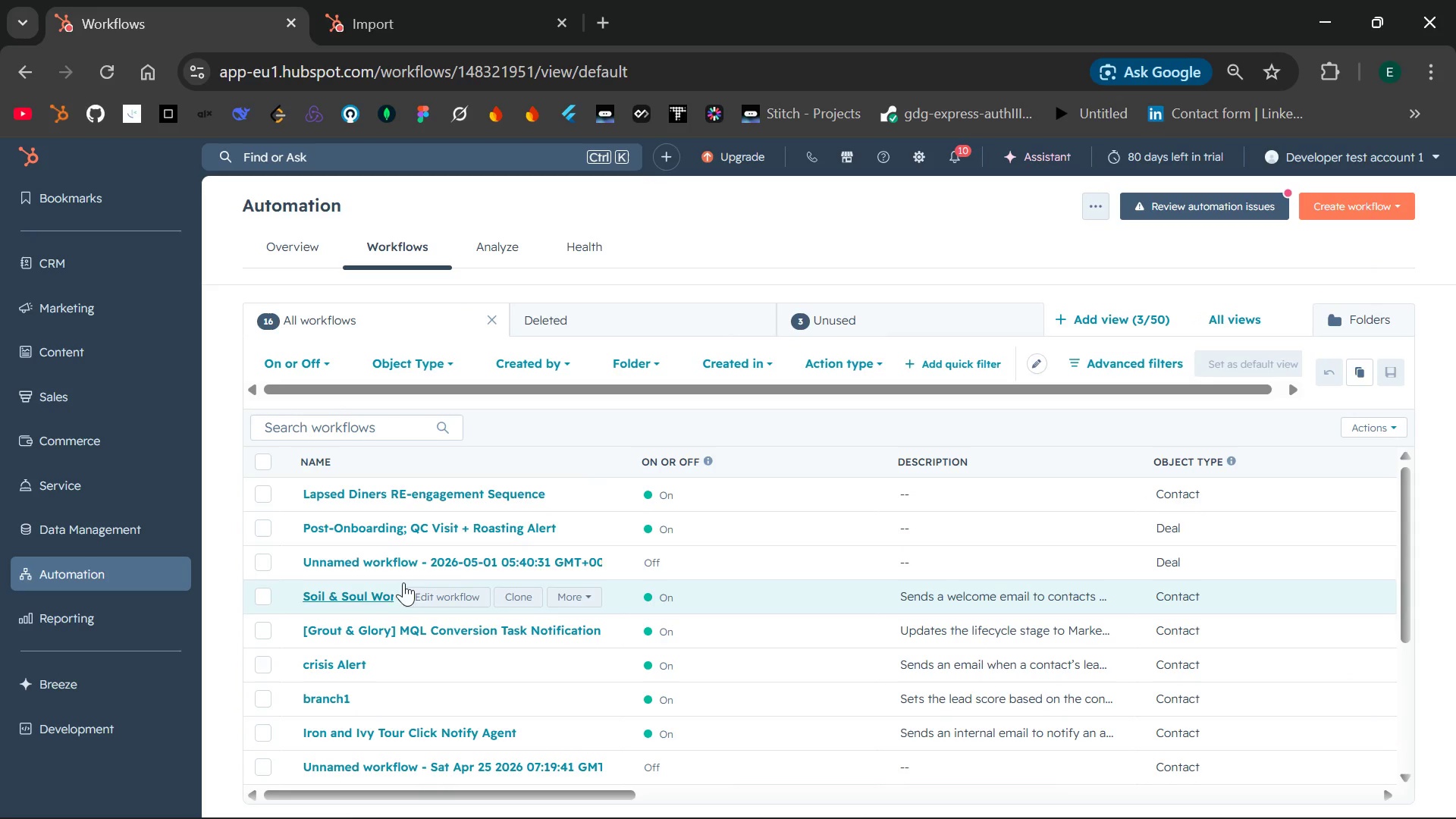 
wait(12.72)
 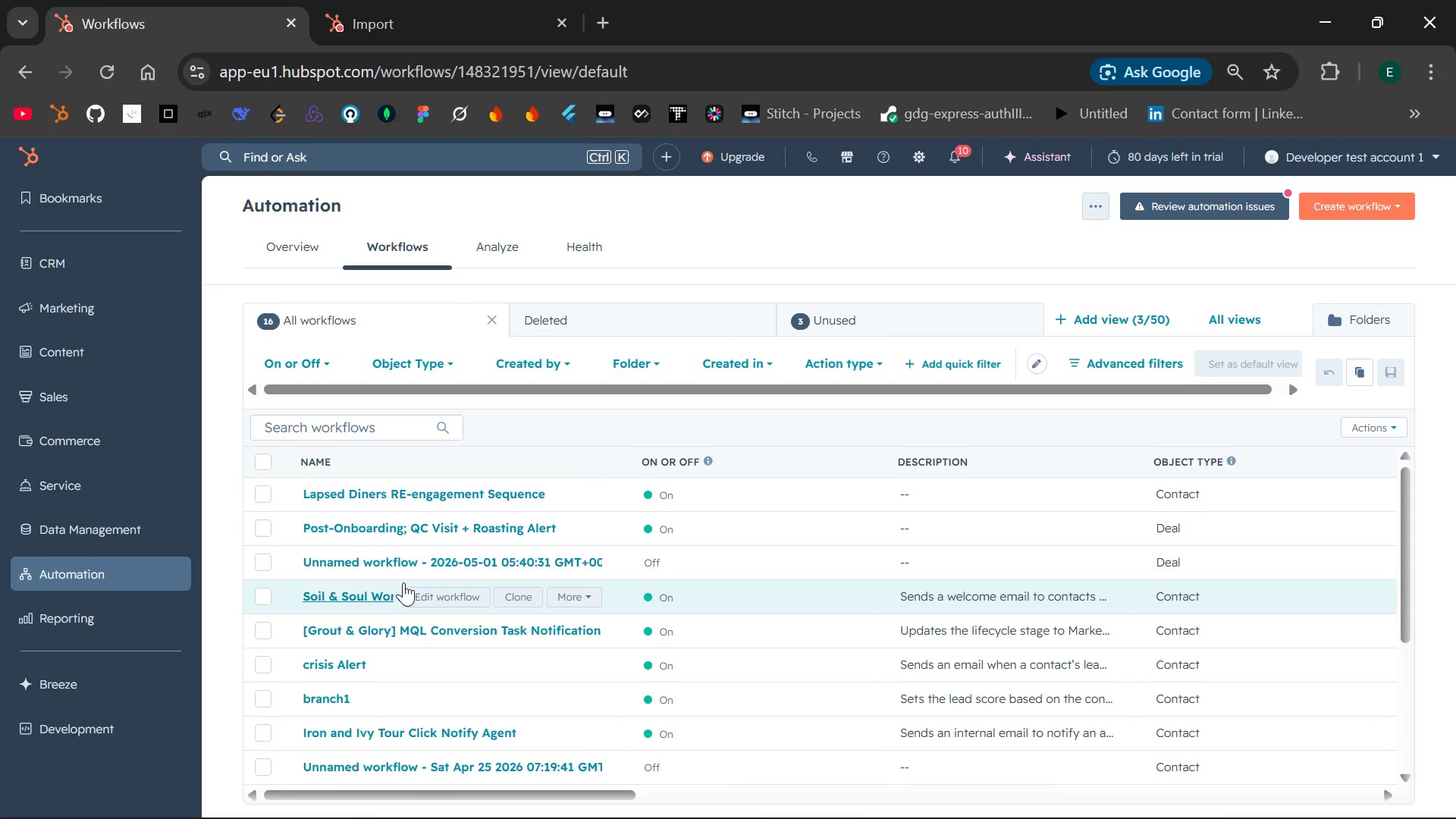 
left_click([1360, 209])
 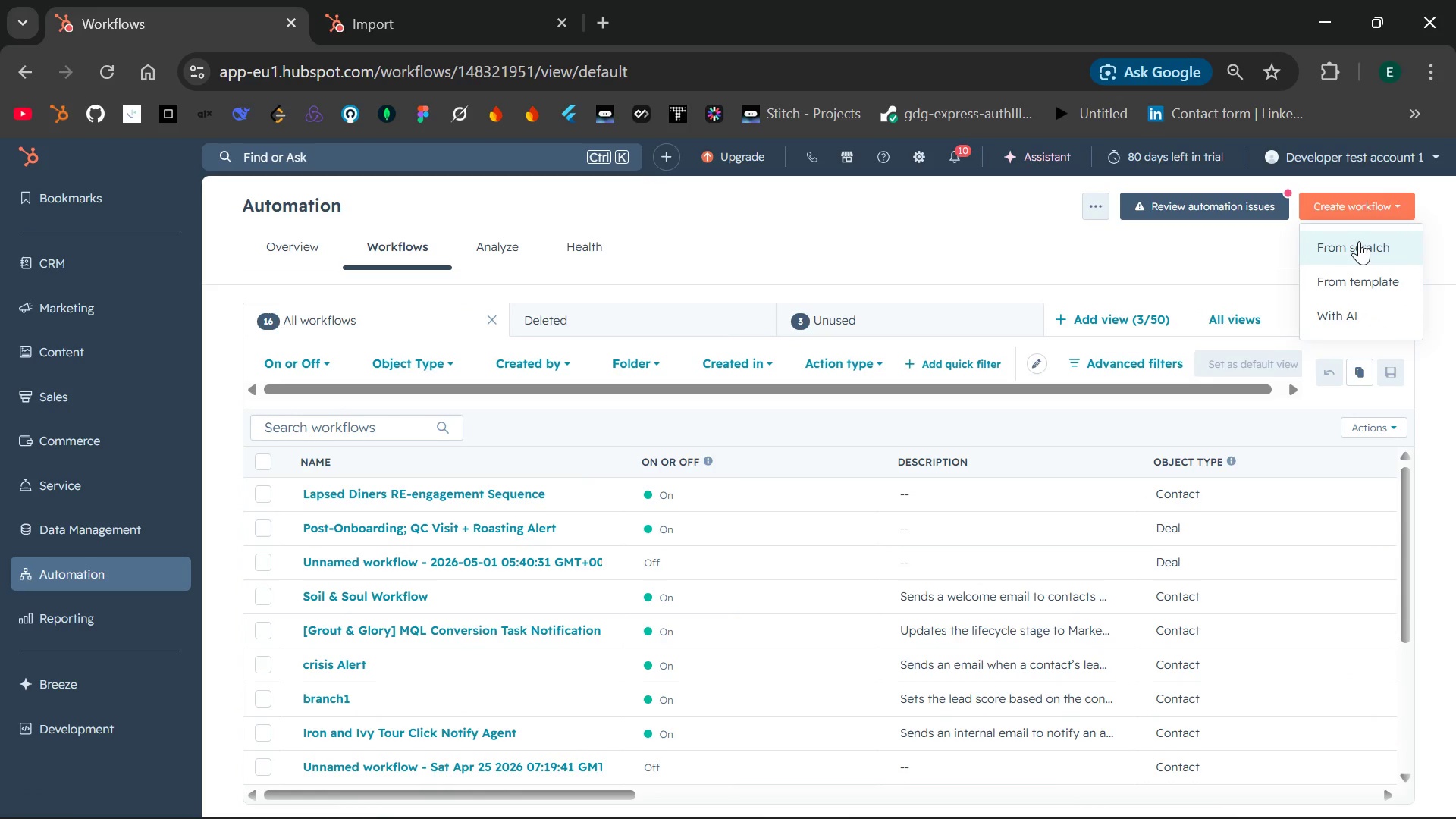 
left_click([1359, 241])
 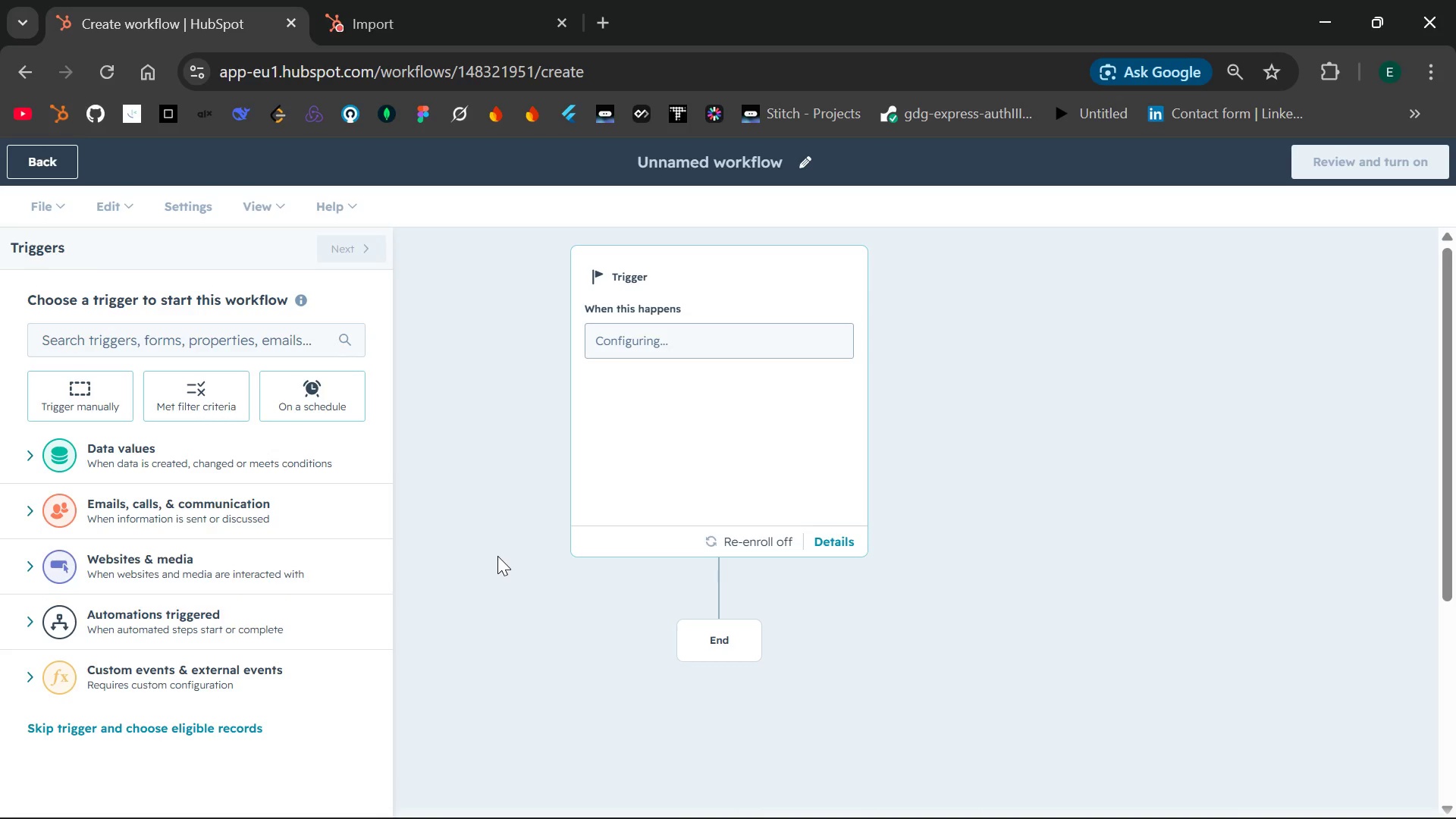 
wait(14.2)
 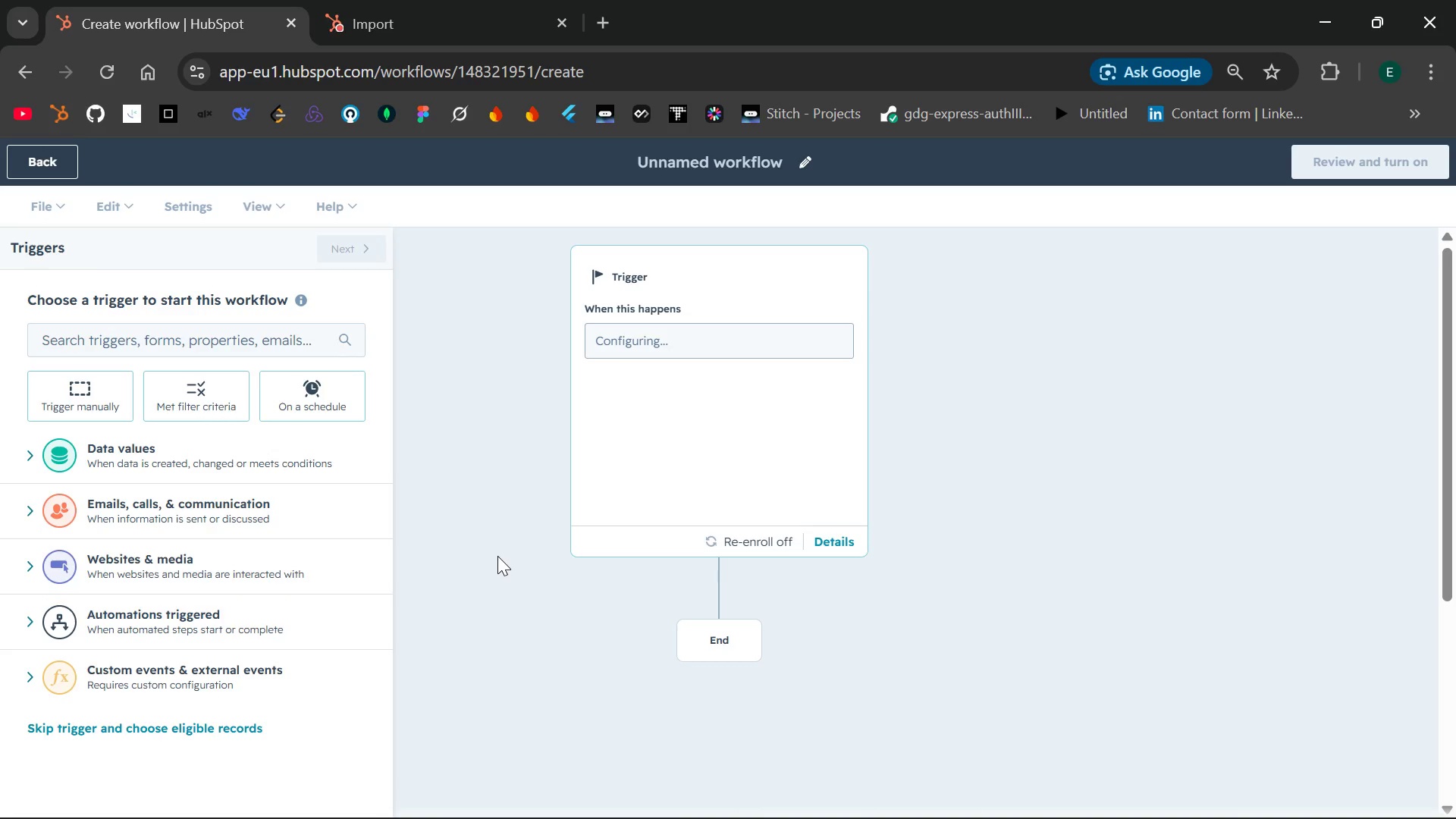 
left_click([207, 346])
 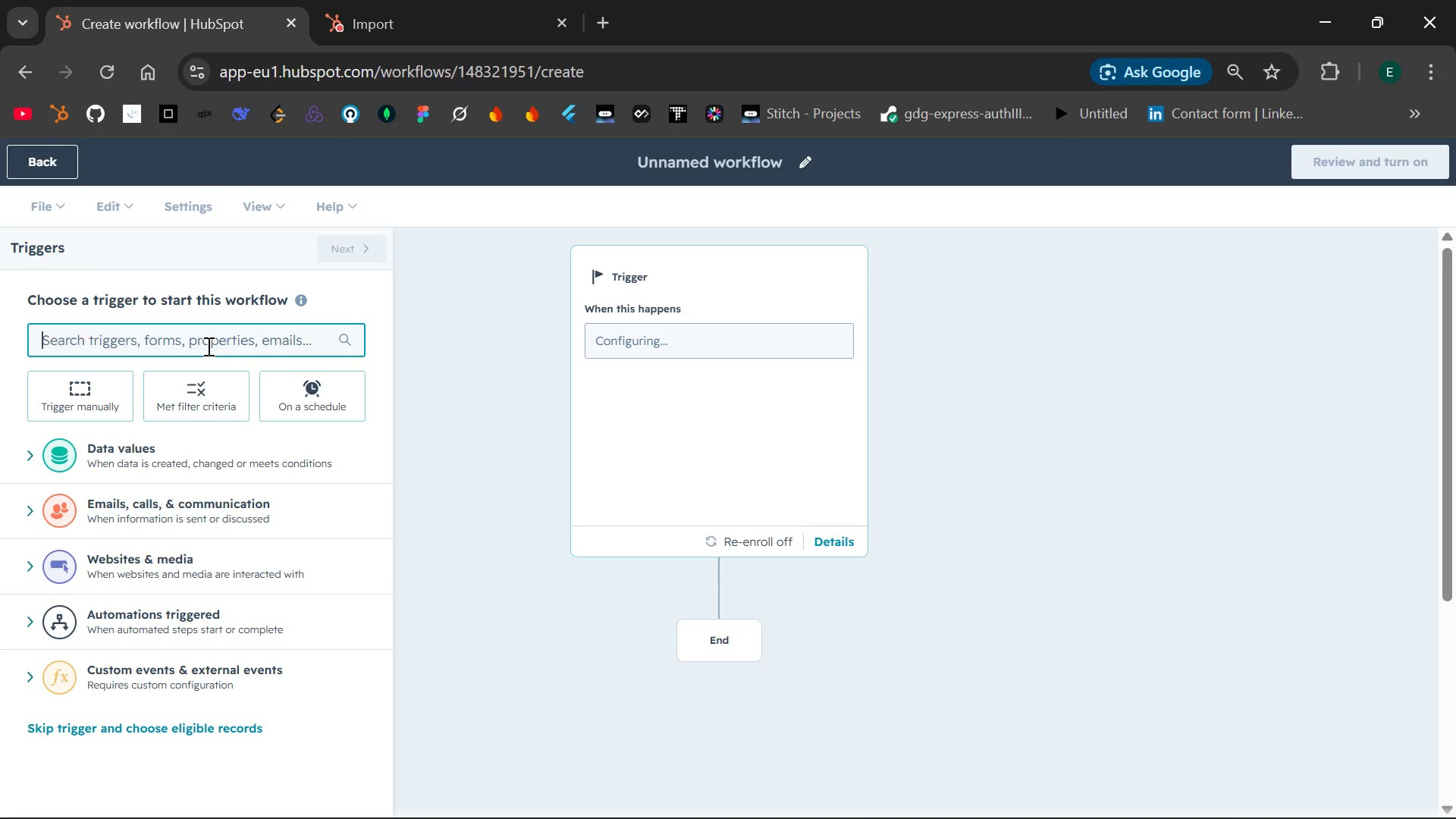 
wait(16.83)
 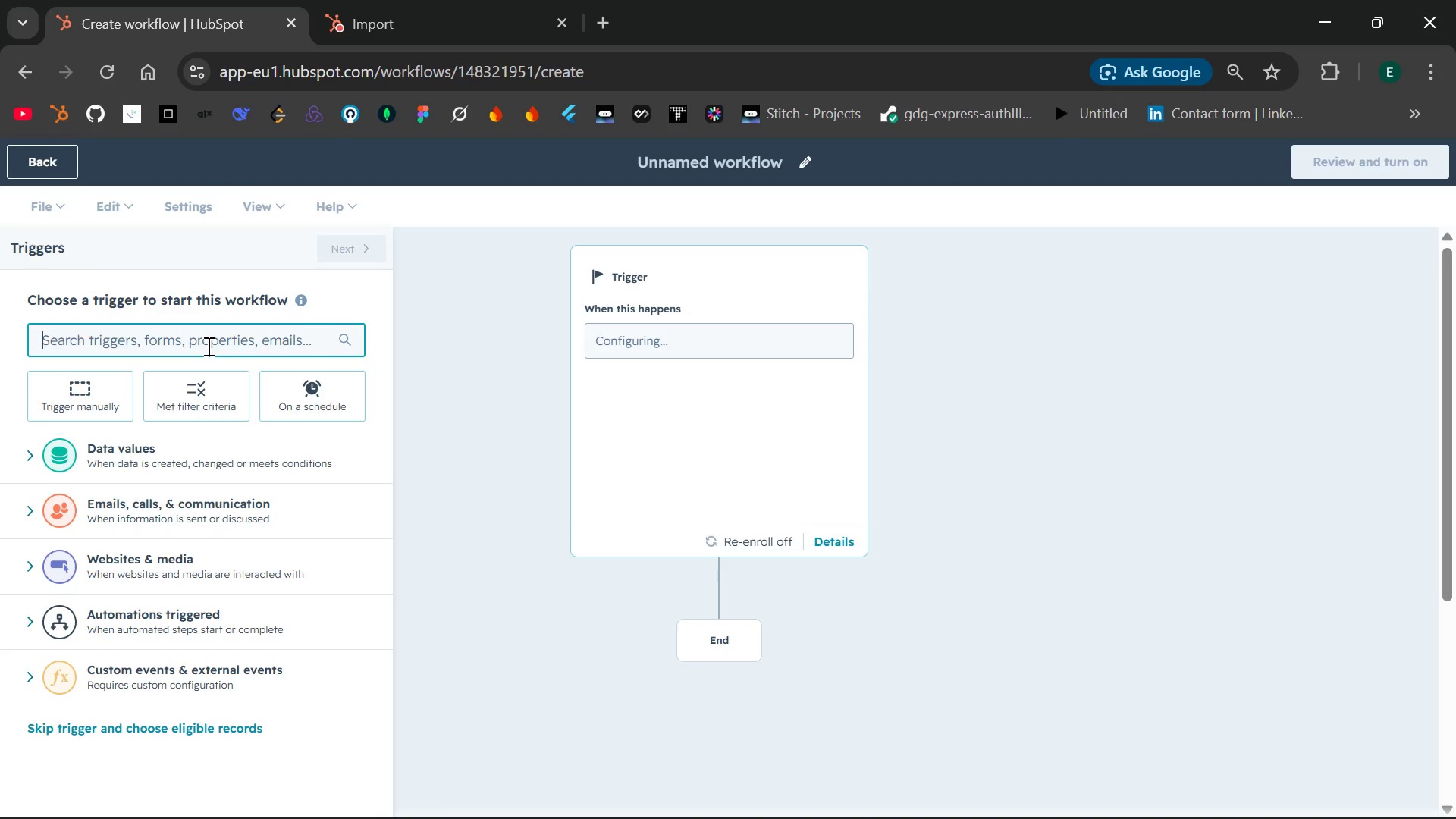 
key(D)
 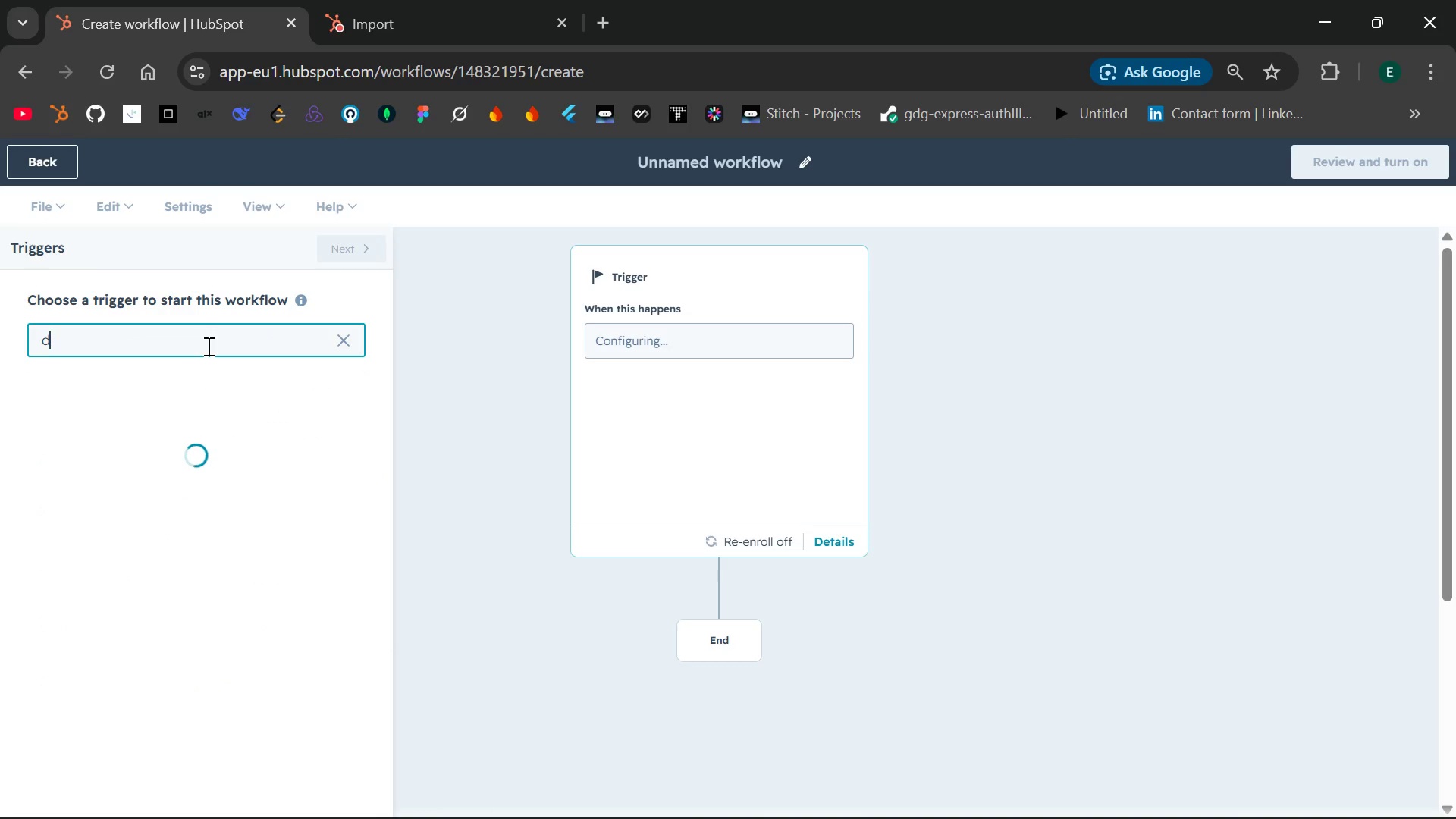 
key(Backspace)
 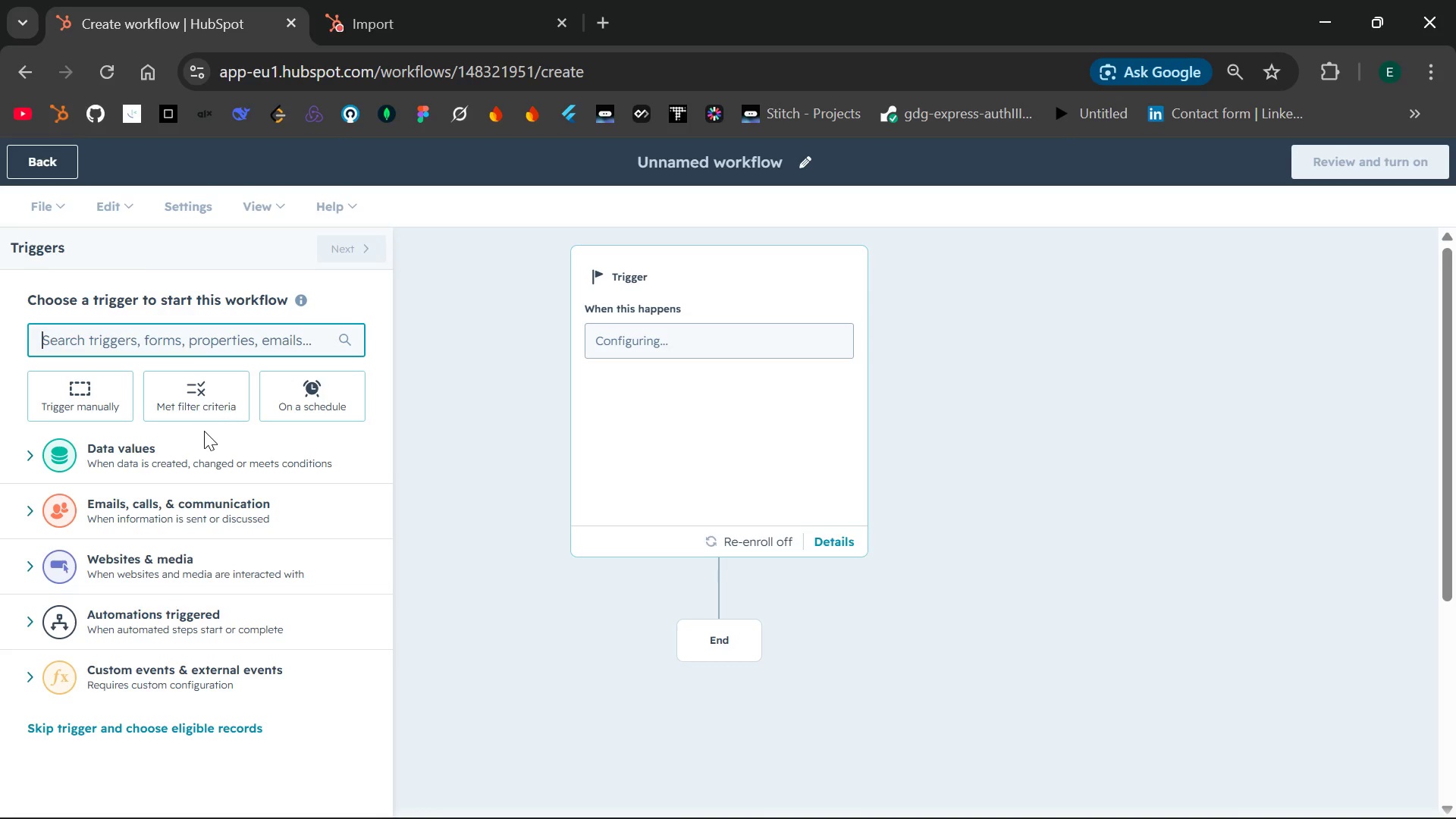 
wait(15.28)
 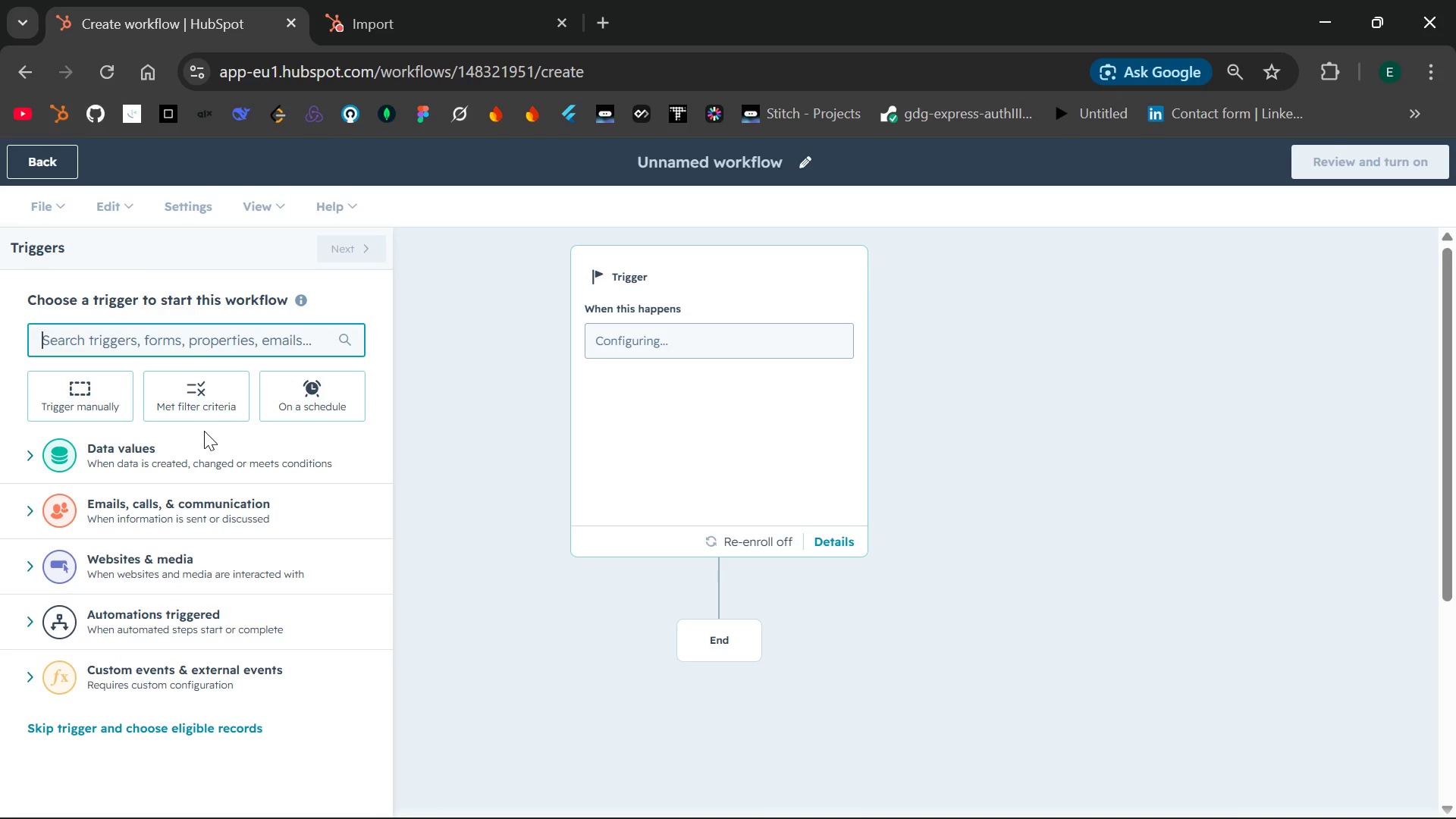 
left_click([720, 175])
 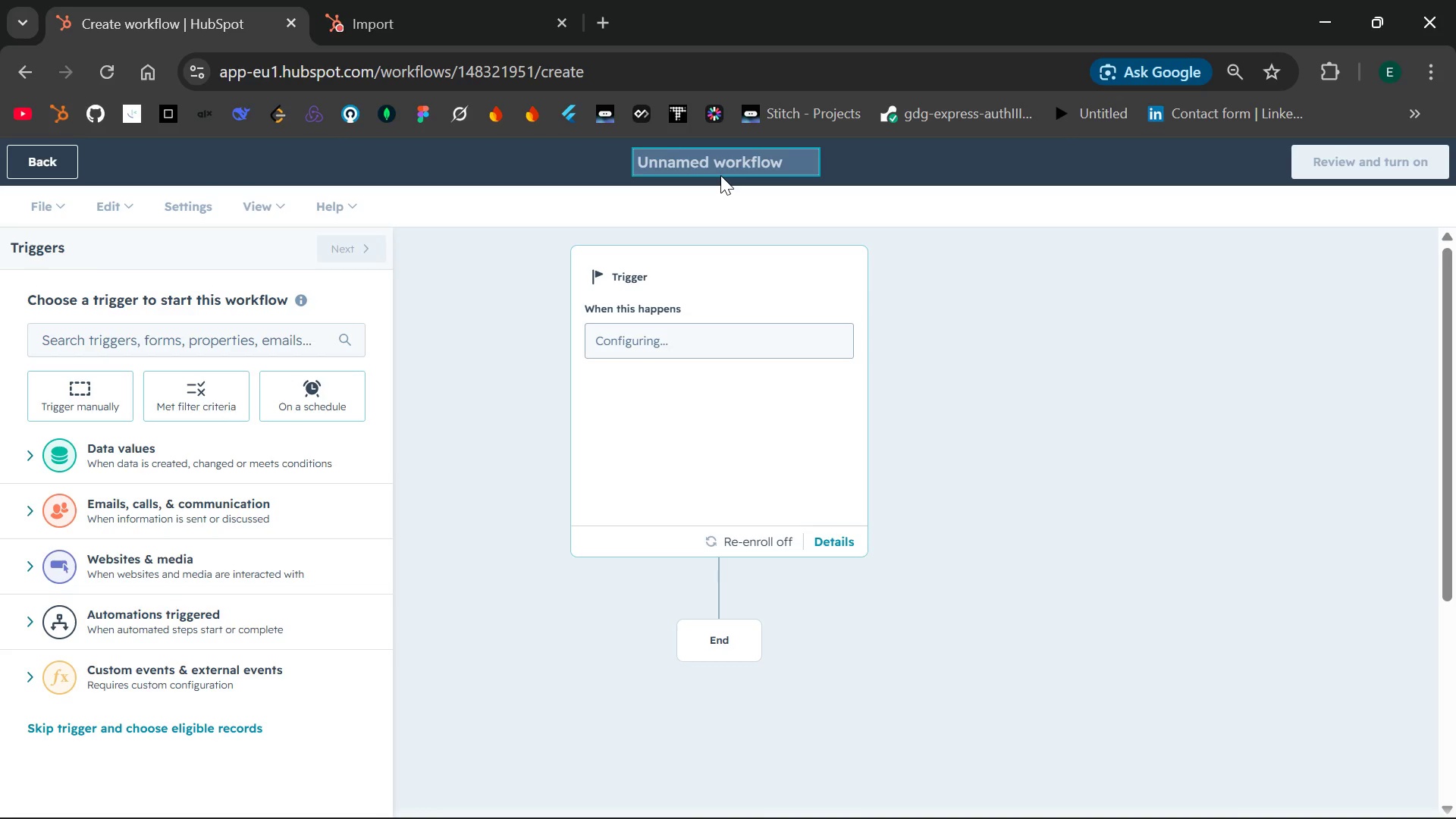 
type(Insurance Pre-Auth)
 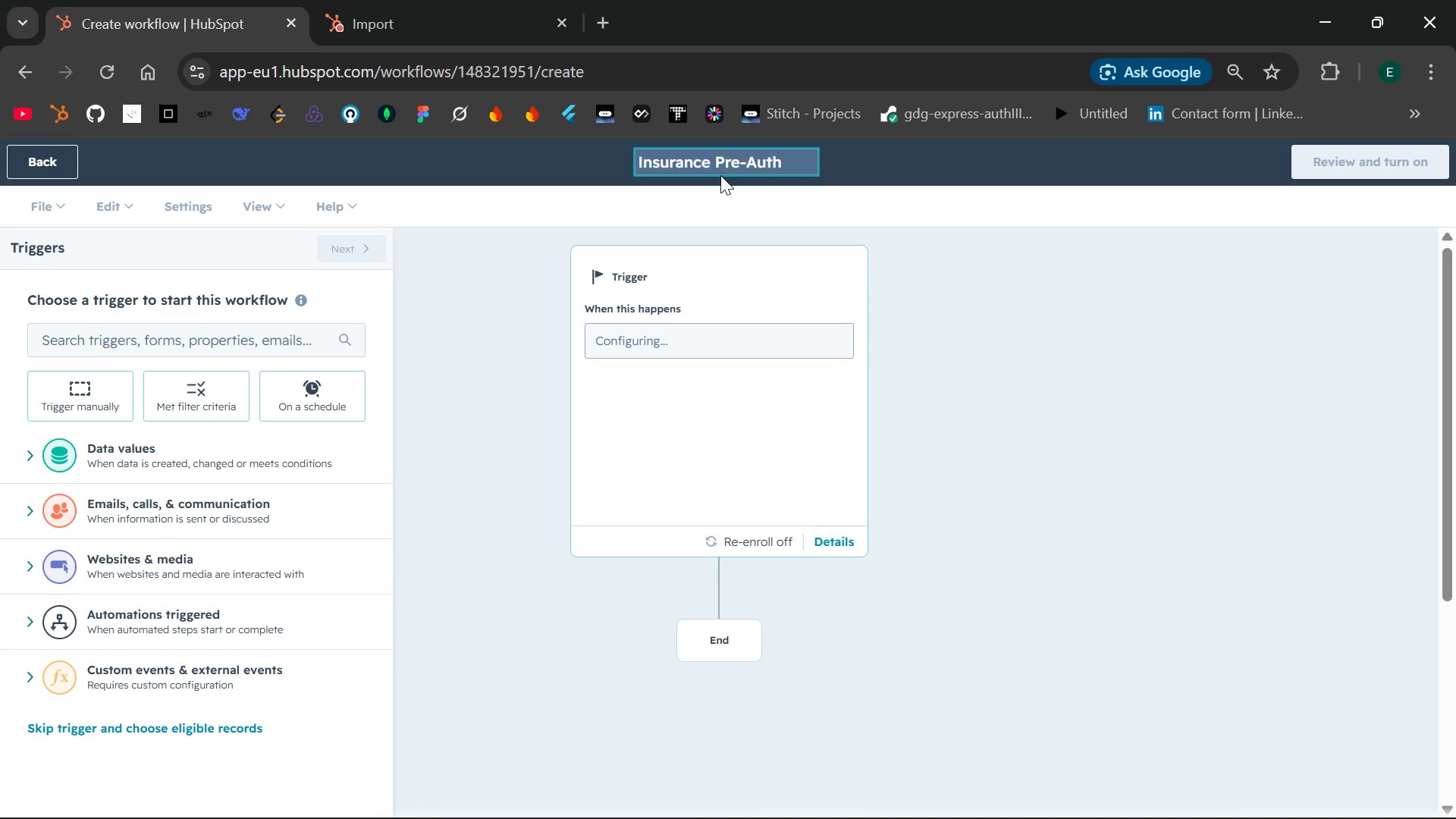 
type( Follow-up)
 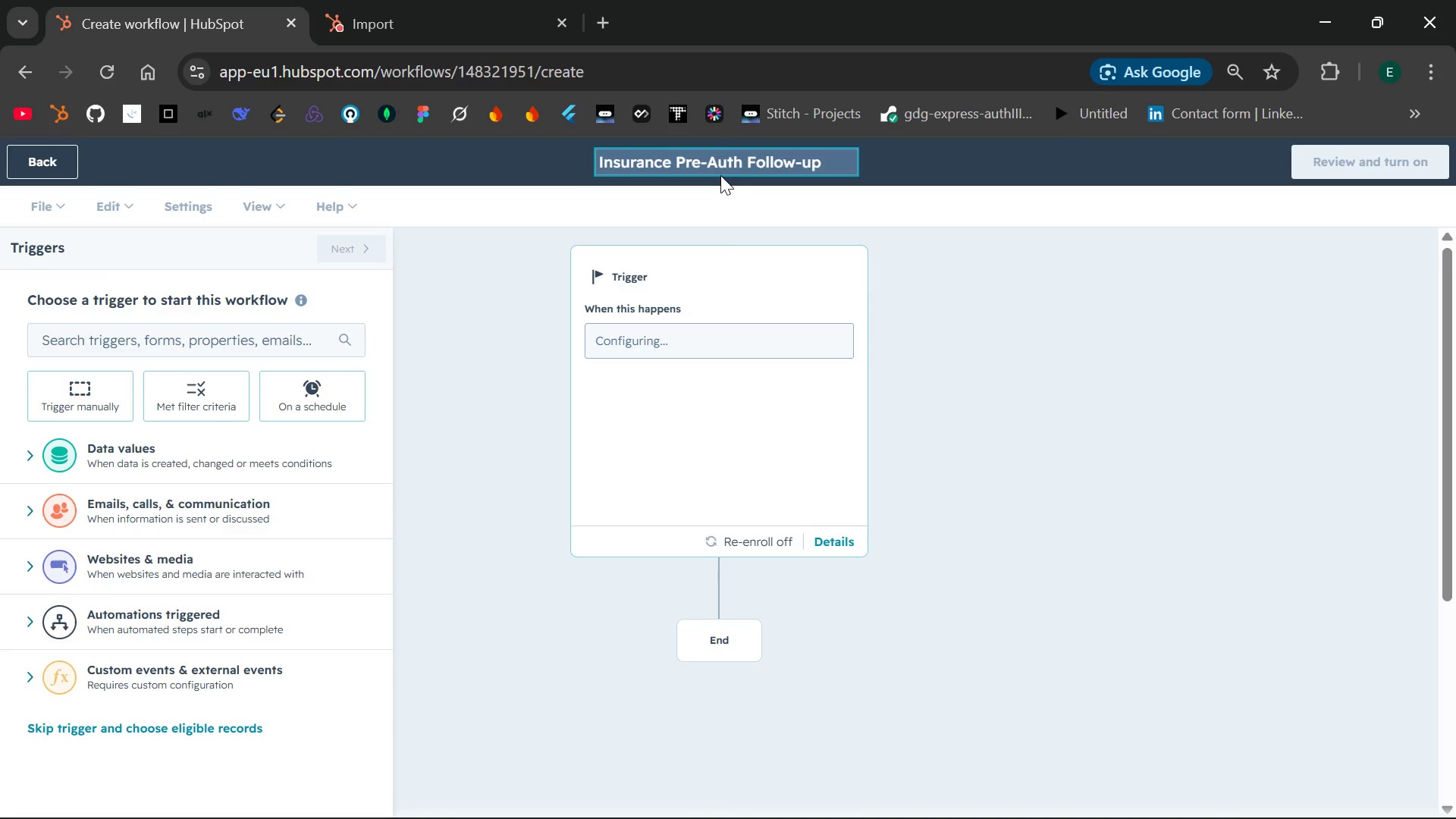 
left_click([955, 329])
 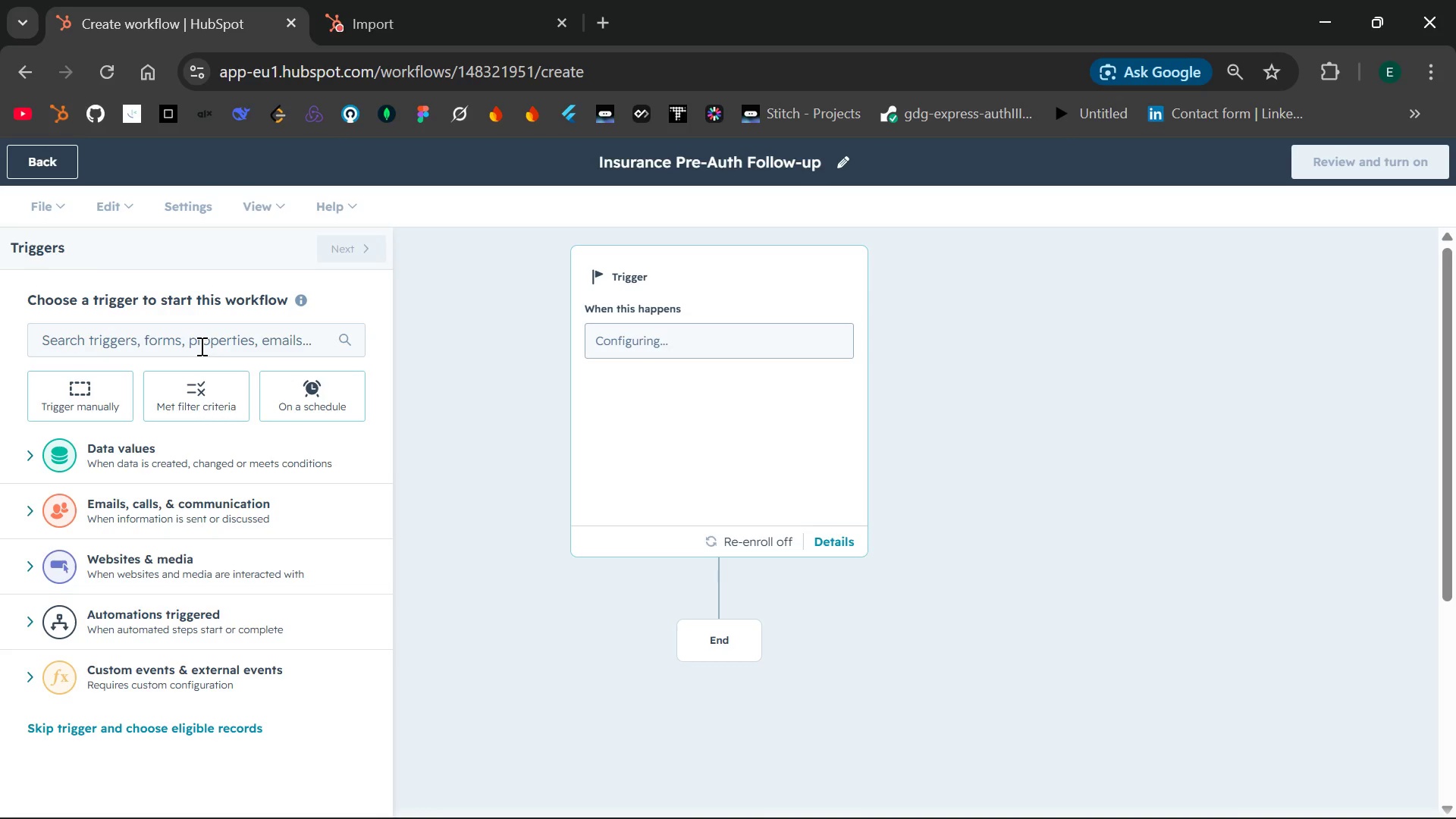 
left_click([196, 346])
 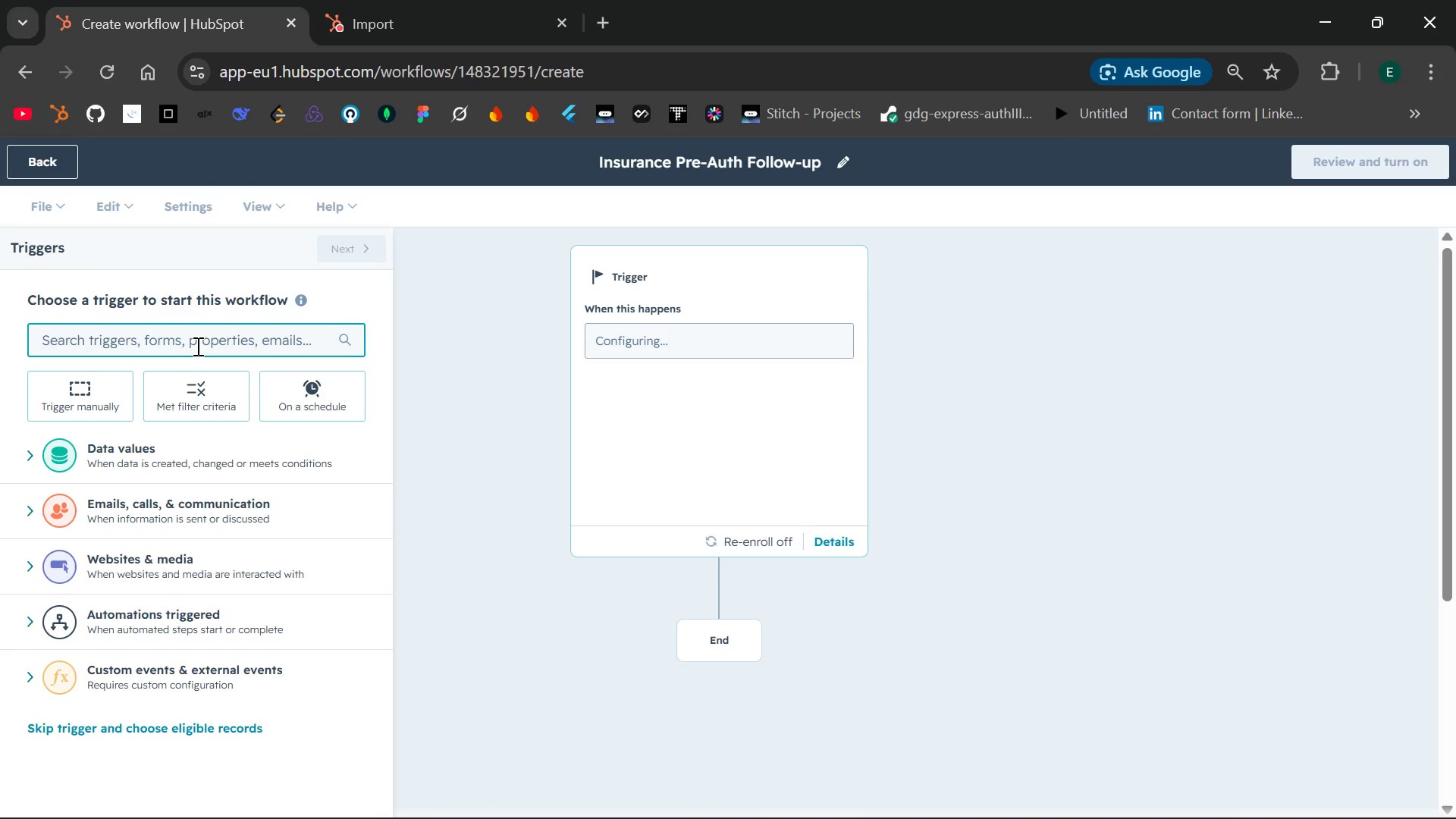 
key(D)
 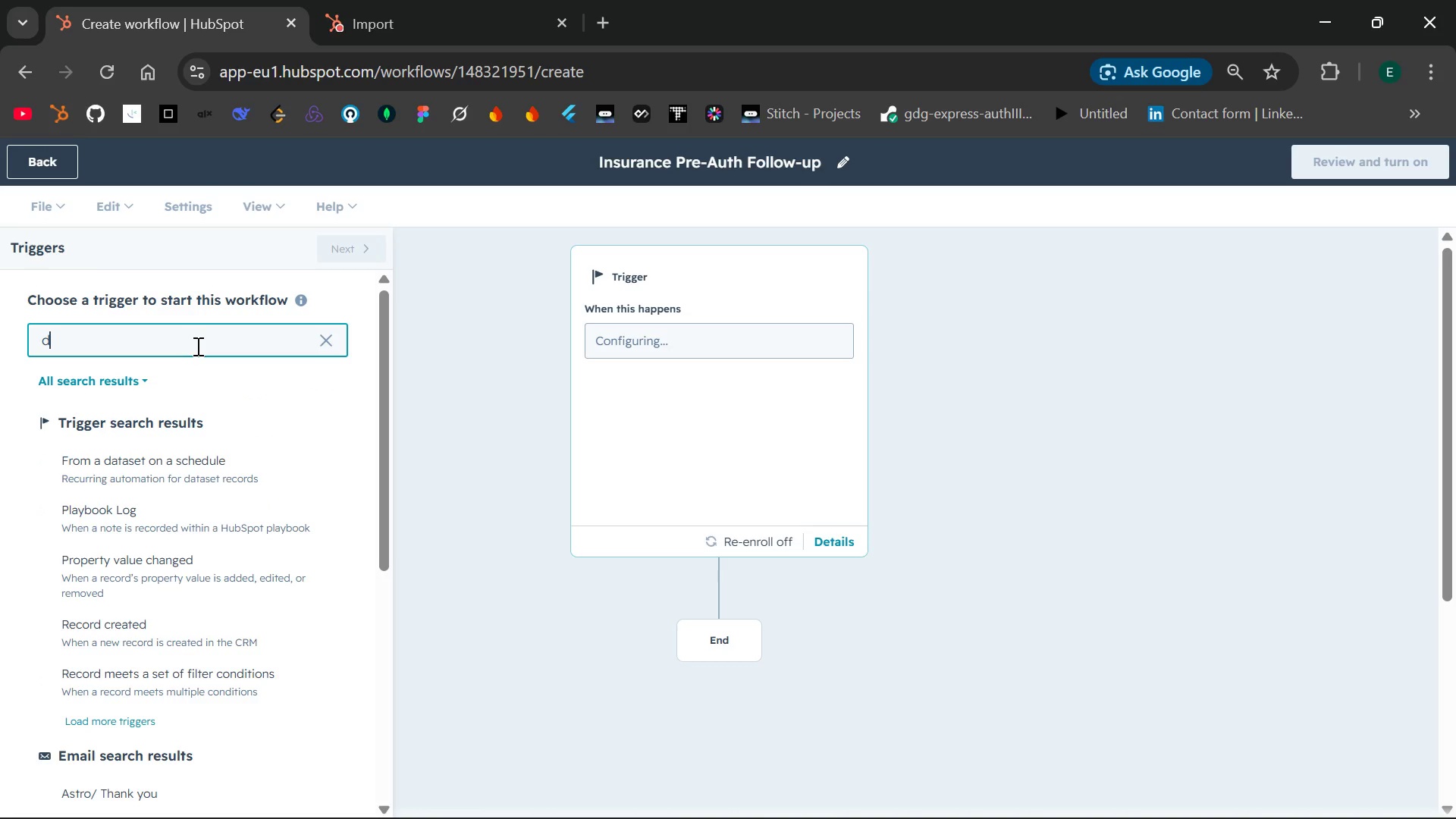 
key(Backspace)
 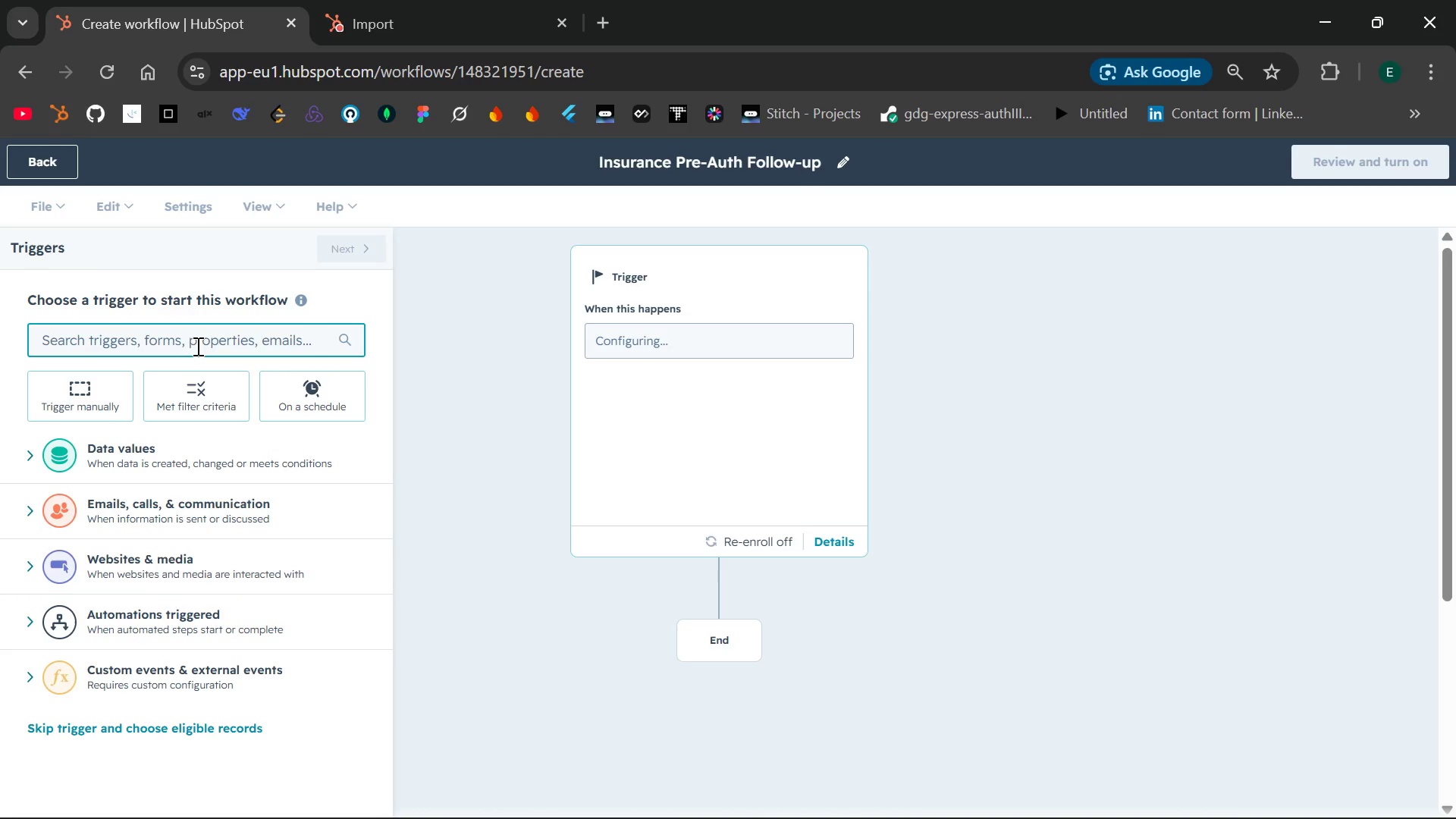 
left_click([201, 388])
 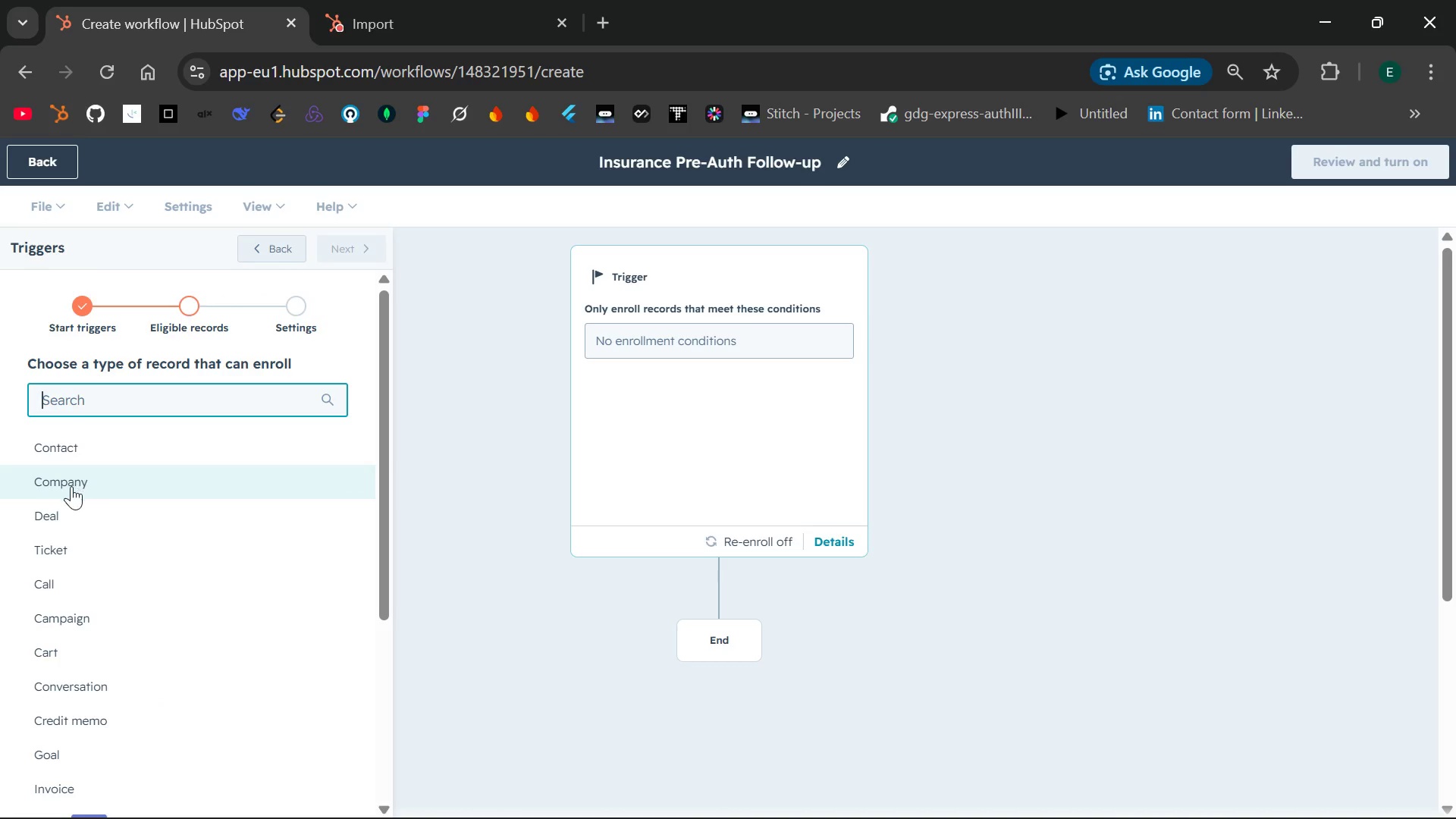 
left_click([55, 514])
 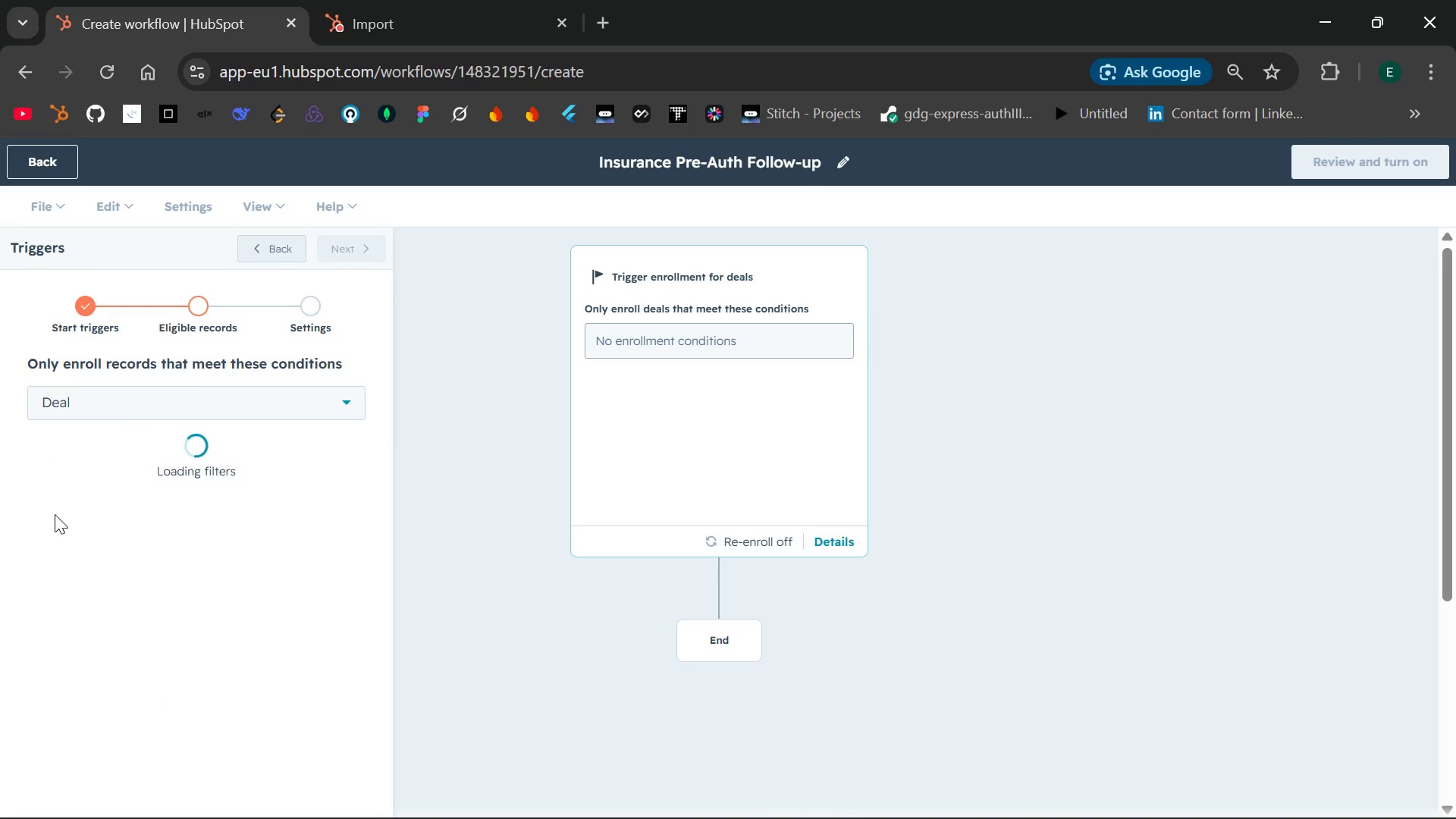 
mouse_move([202, 515])
 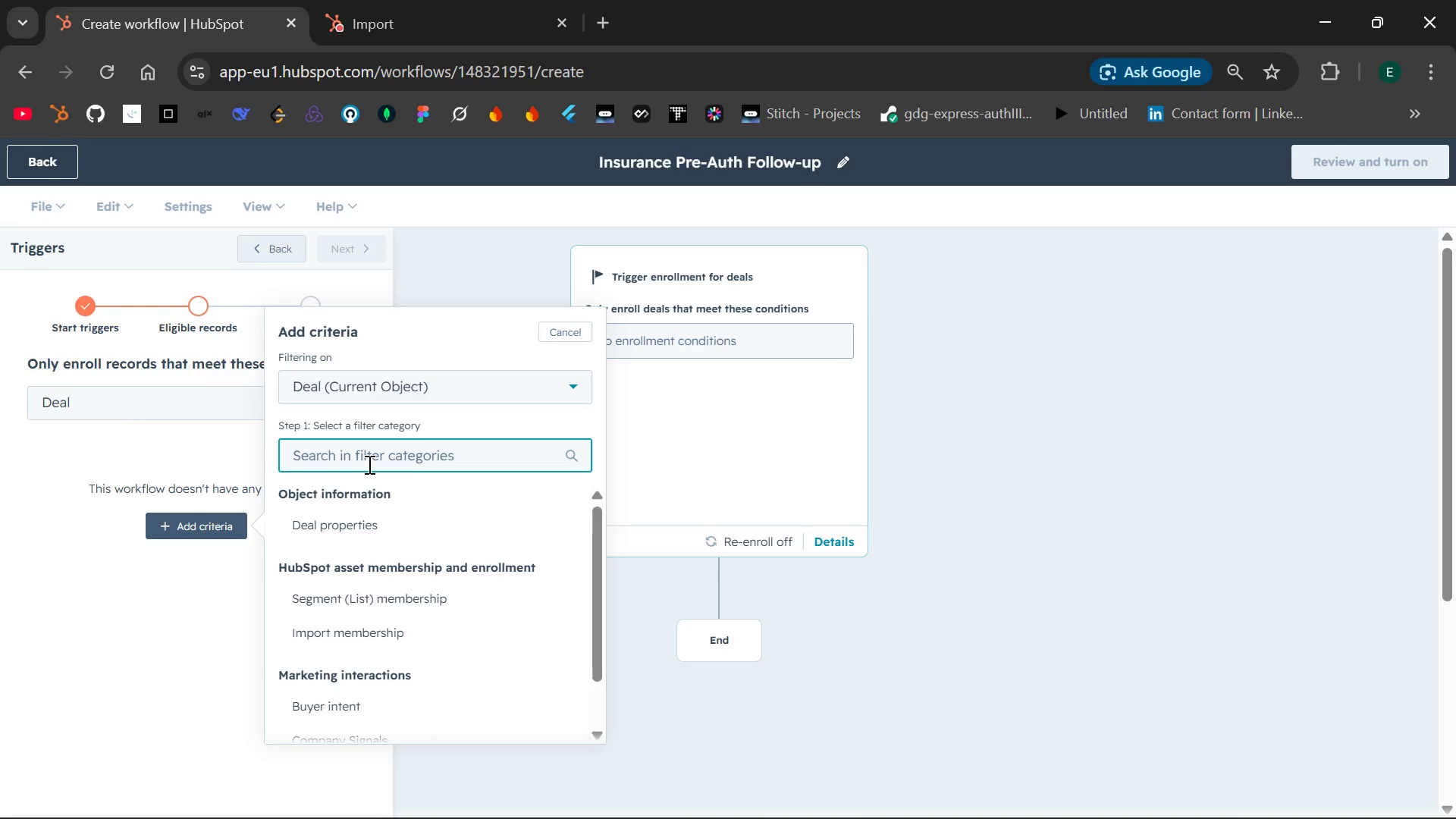 
wait(6.86)
 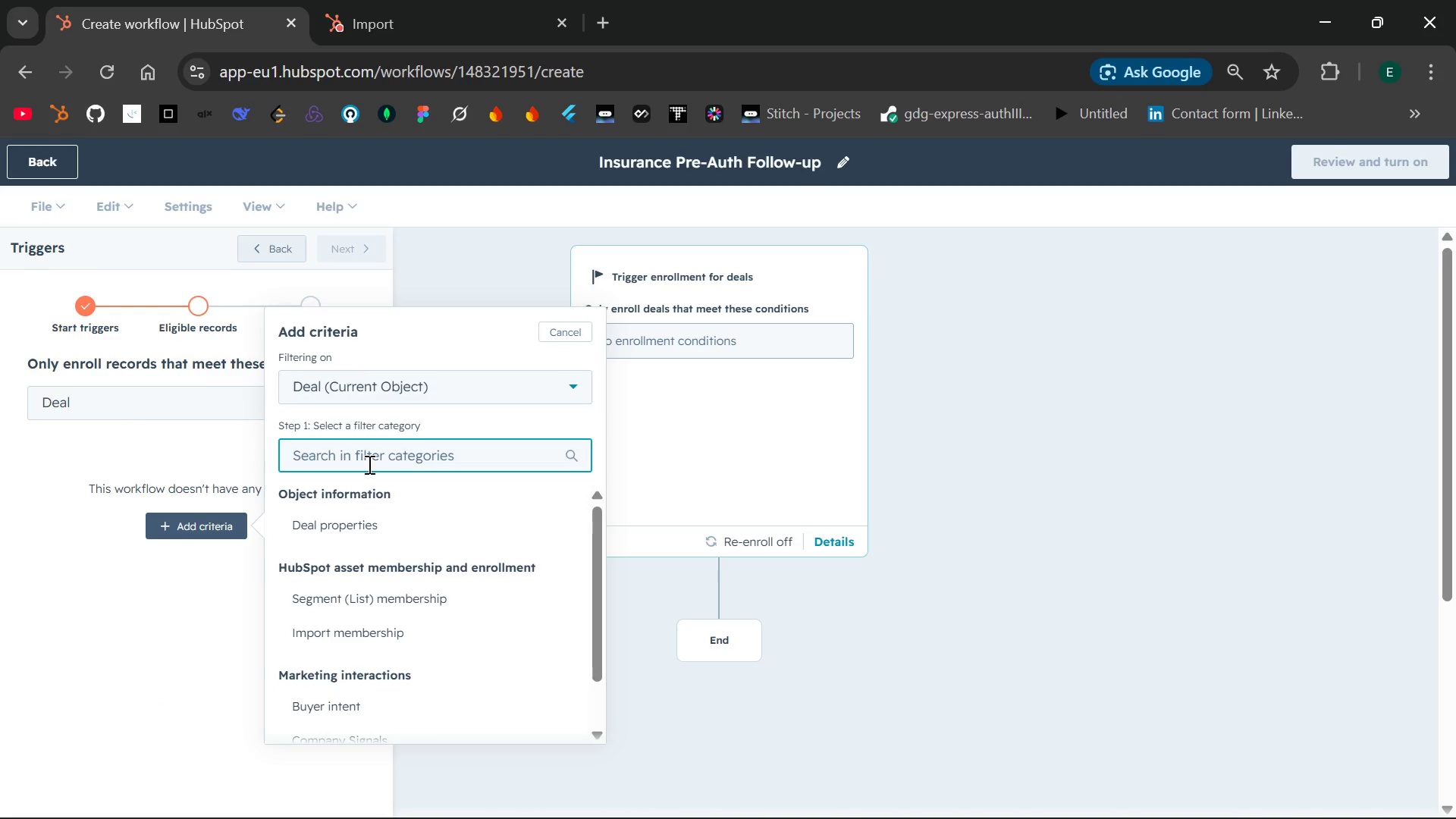 
type(Deal Properties)
 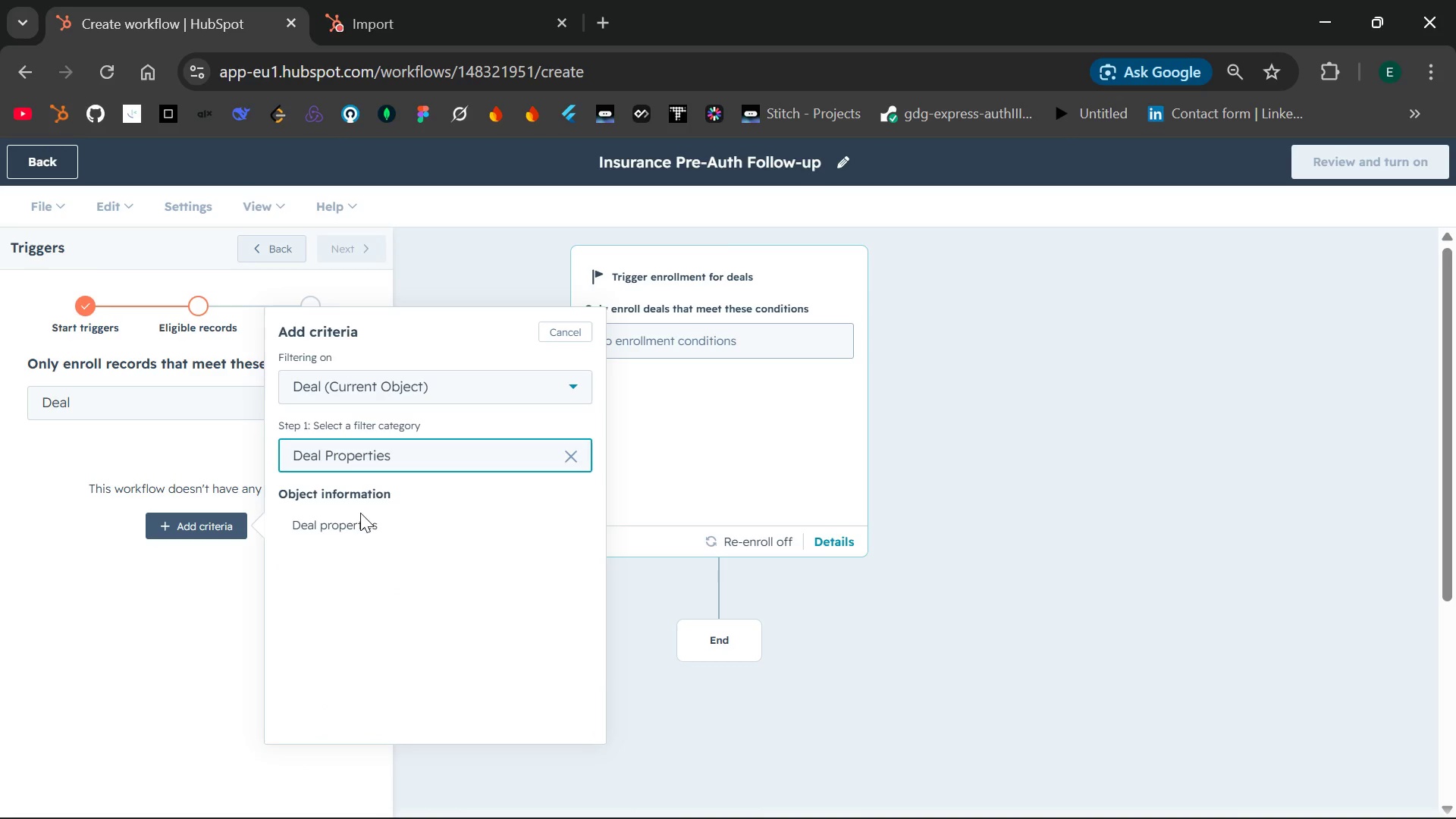 
left_click([353, 529])
 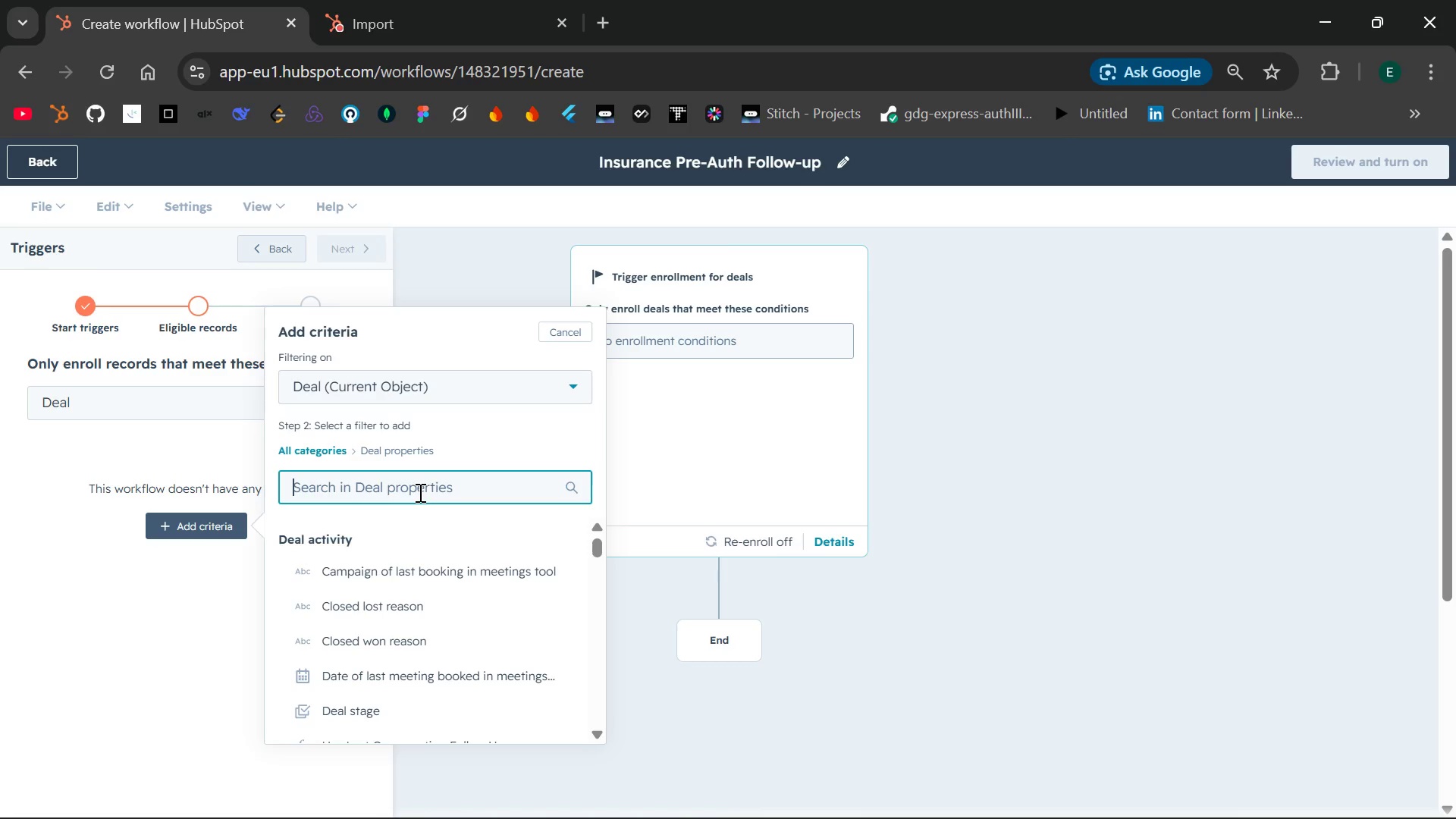 
wait(6.64)
 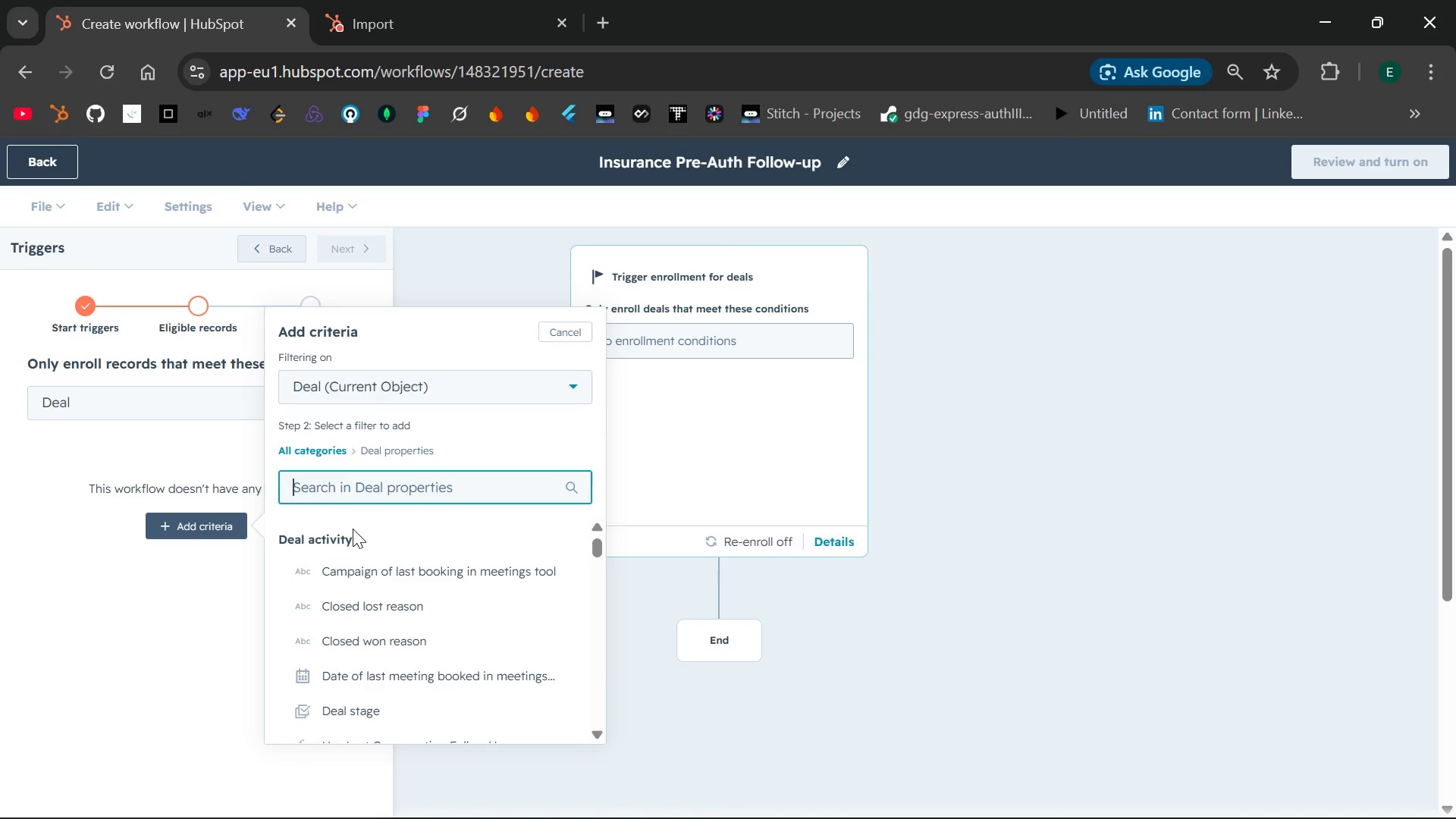 
type(Deal Stage)
 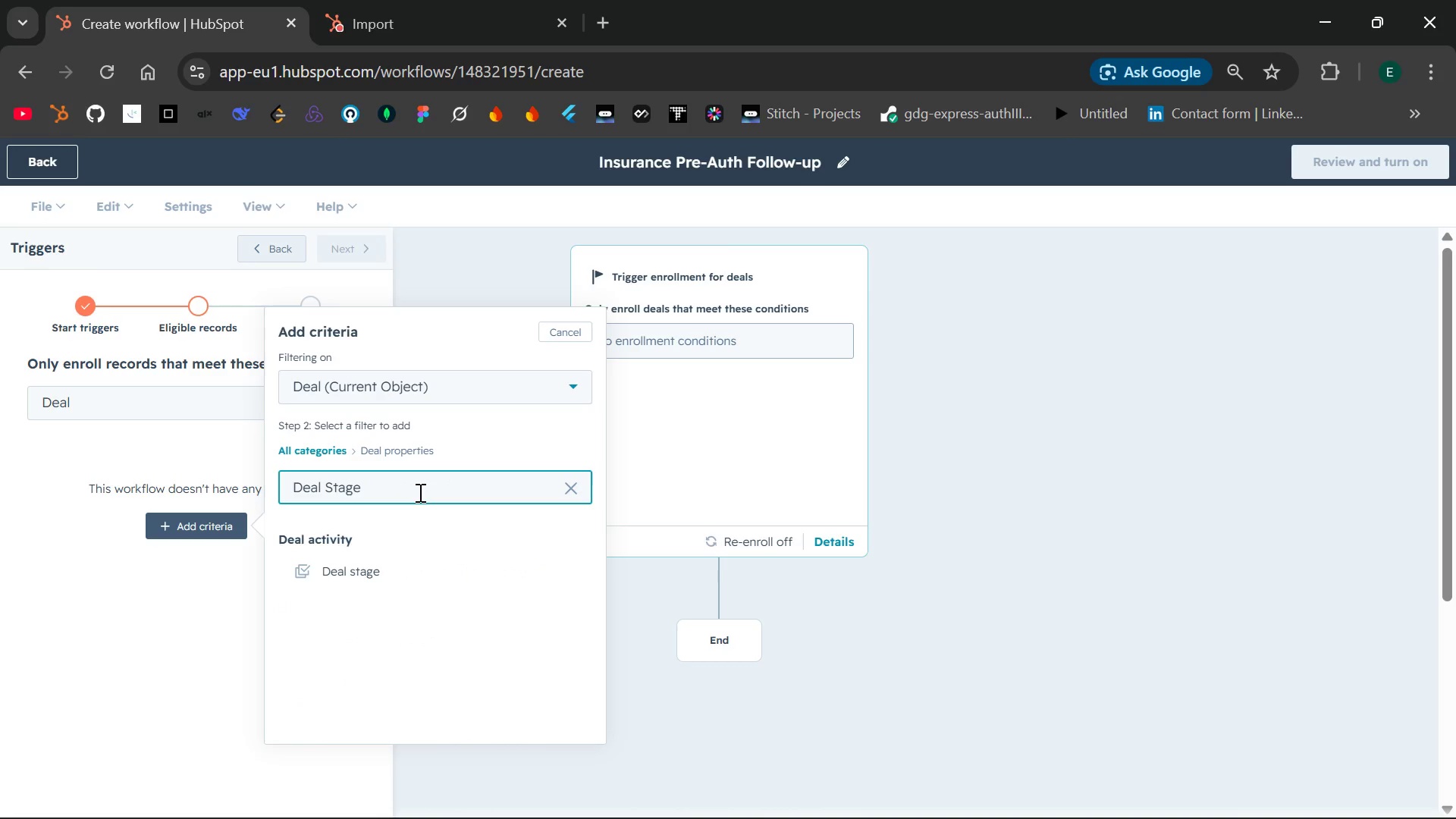 
left_click([354, 564])
 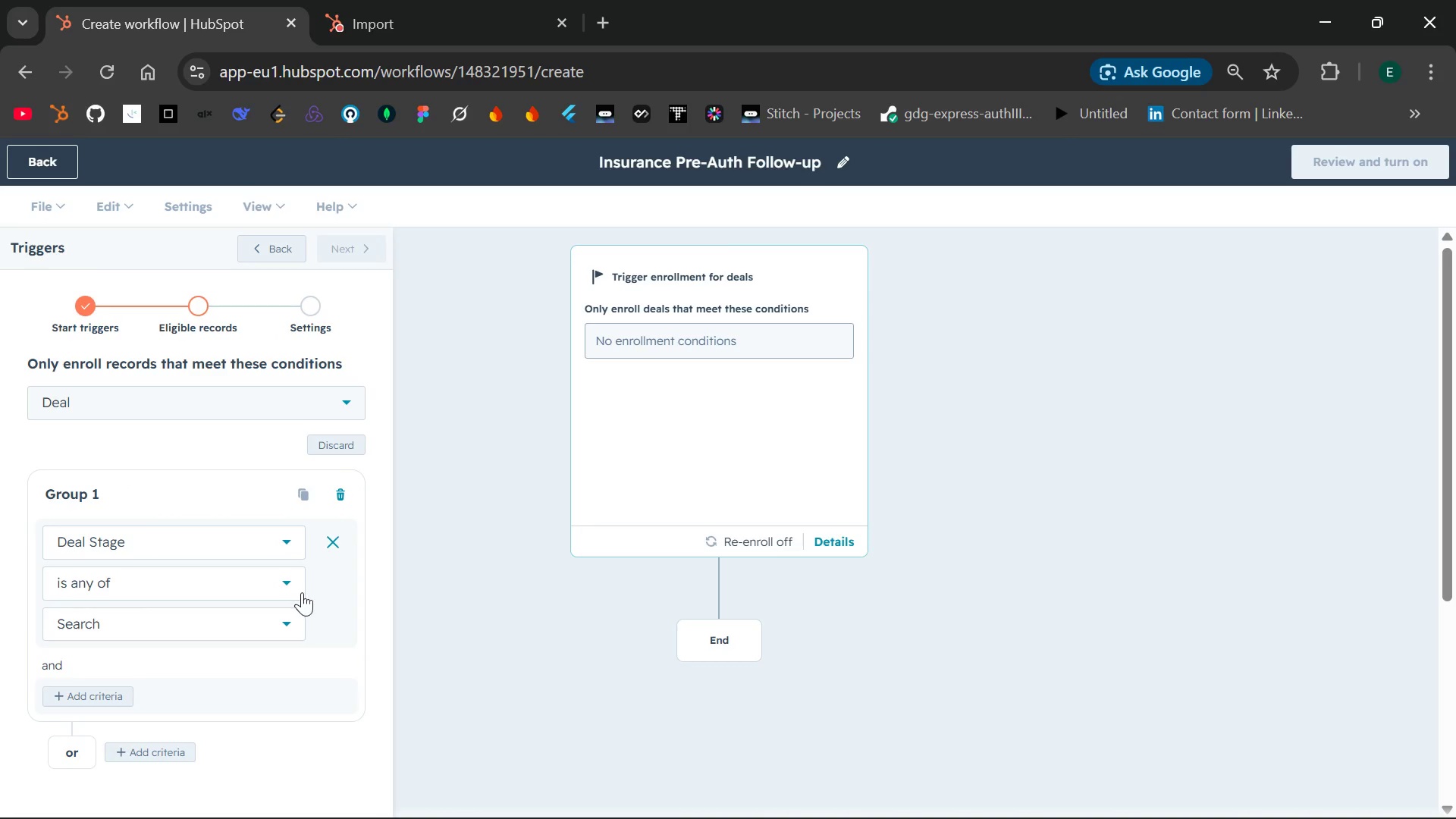 
wait(5.17)
 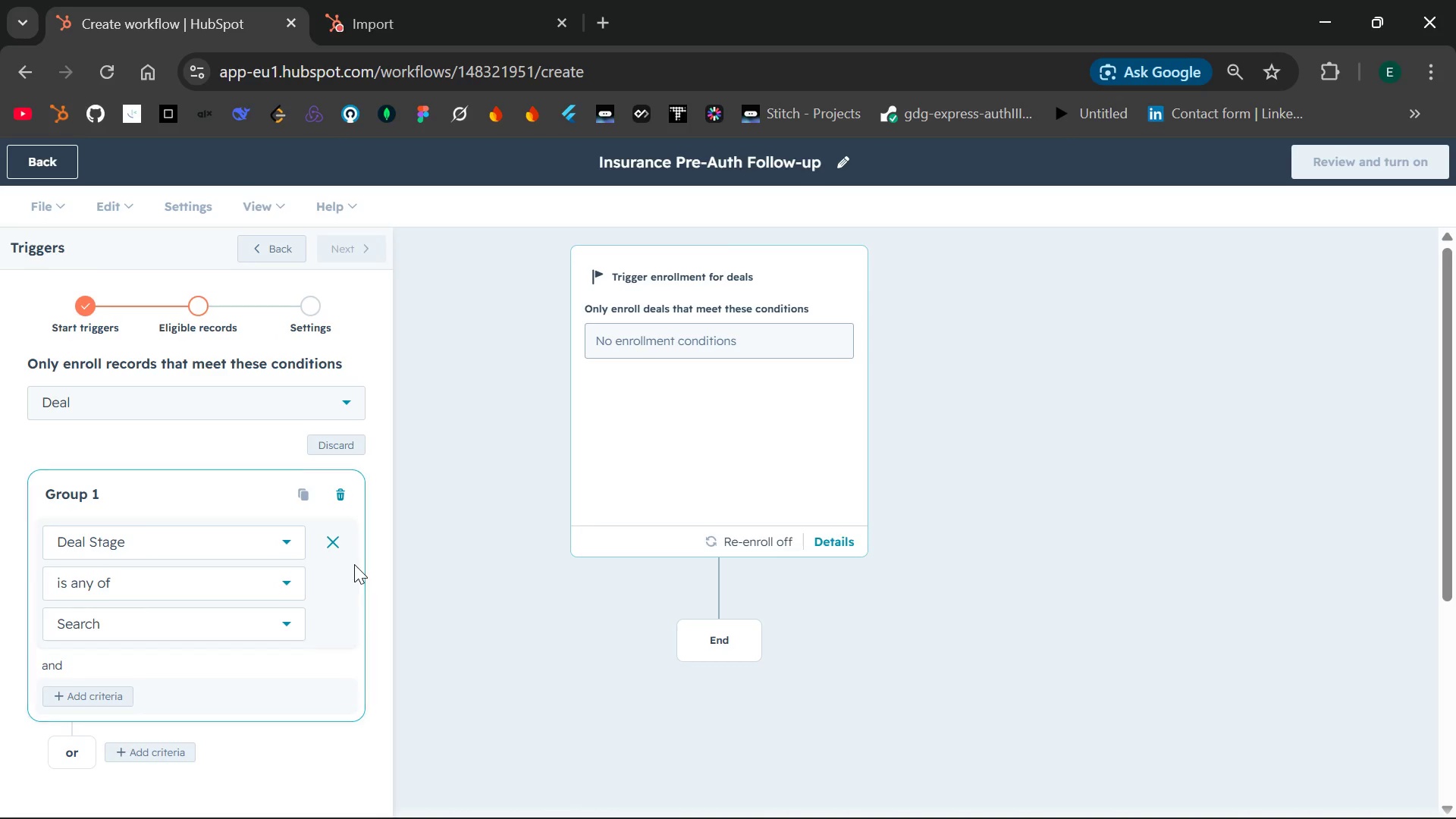 
left_click([289, 582])
 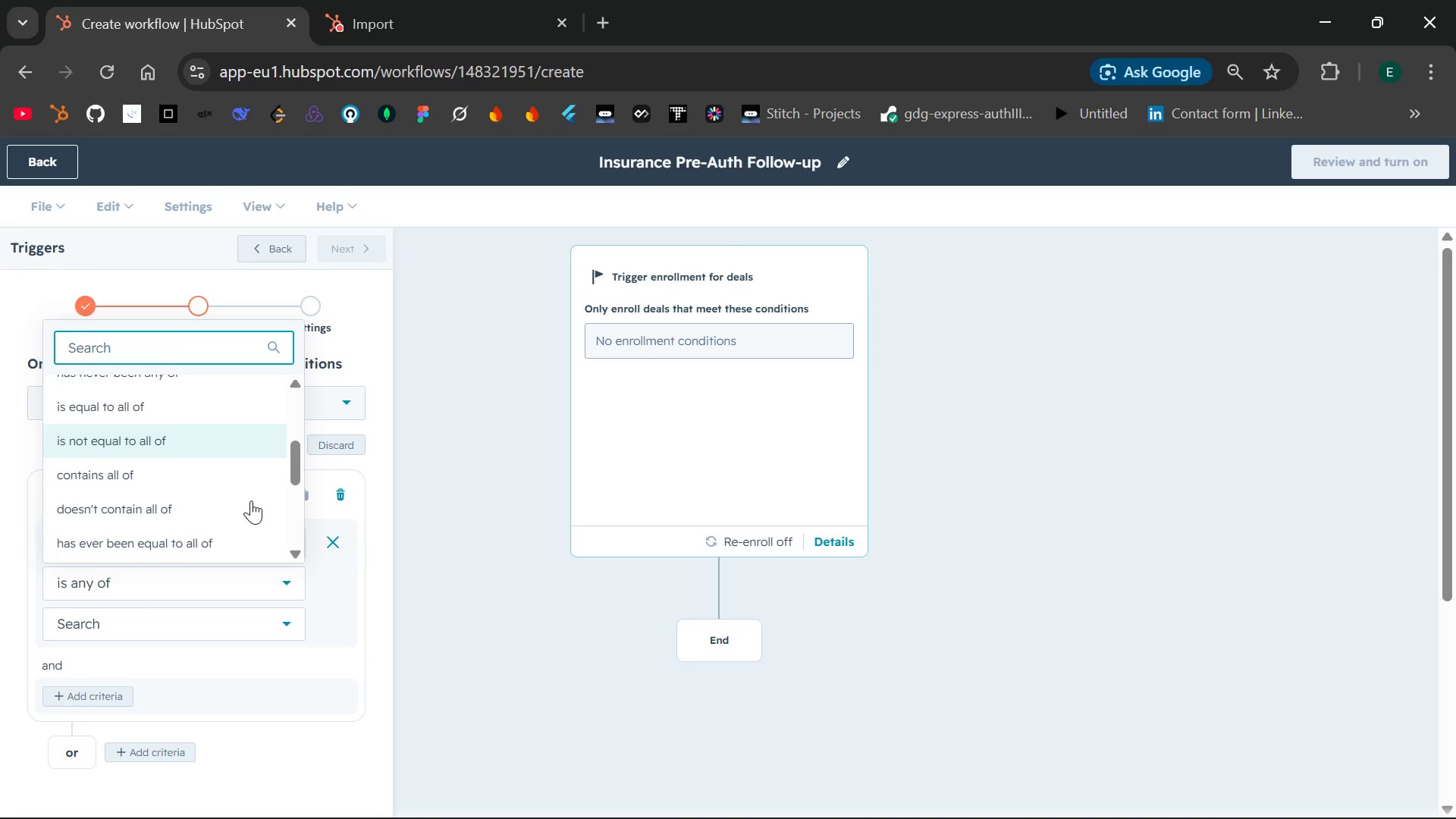 
wait(7.14)
 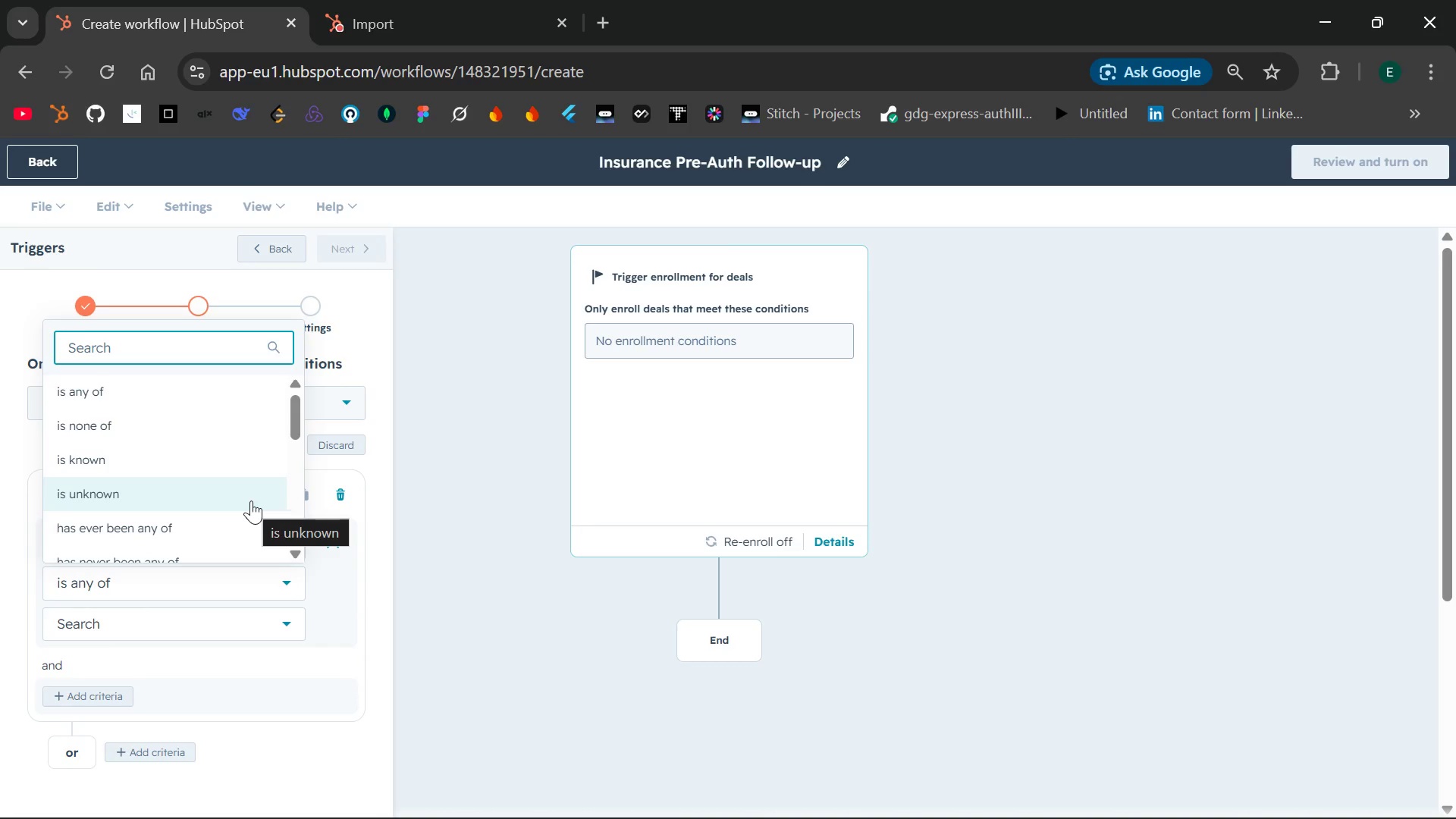 
left_click([228, 462])
 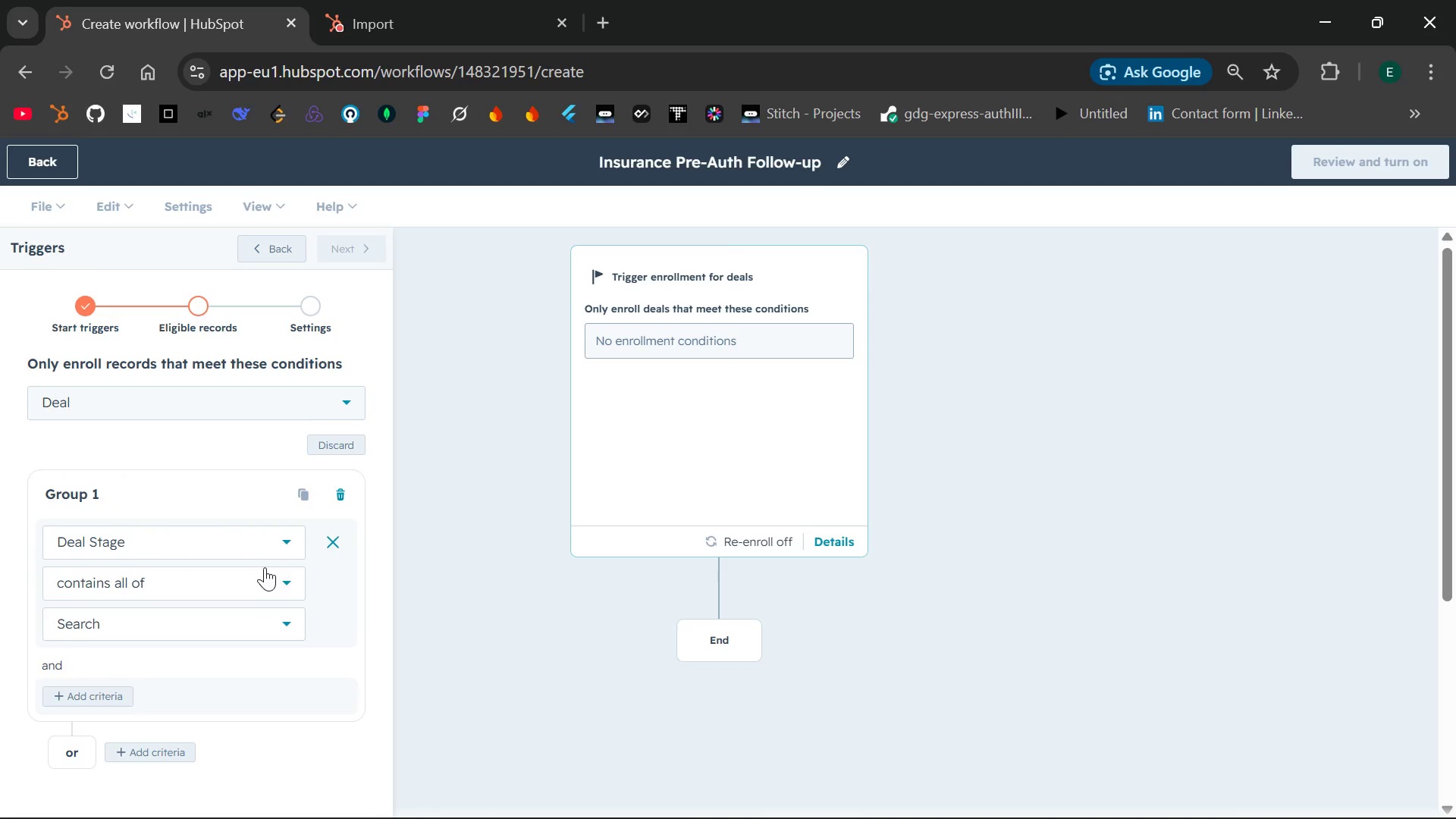 
left_click([278, 575])
 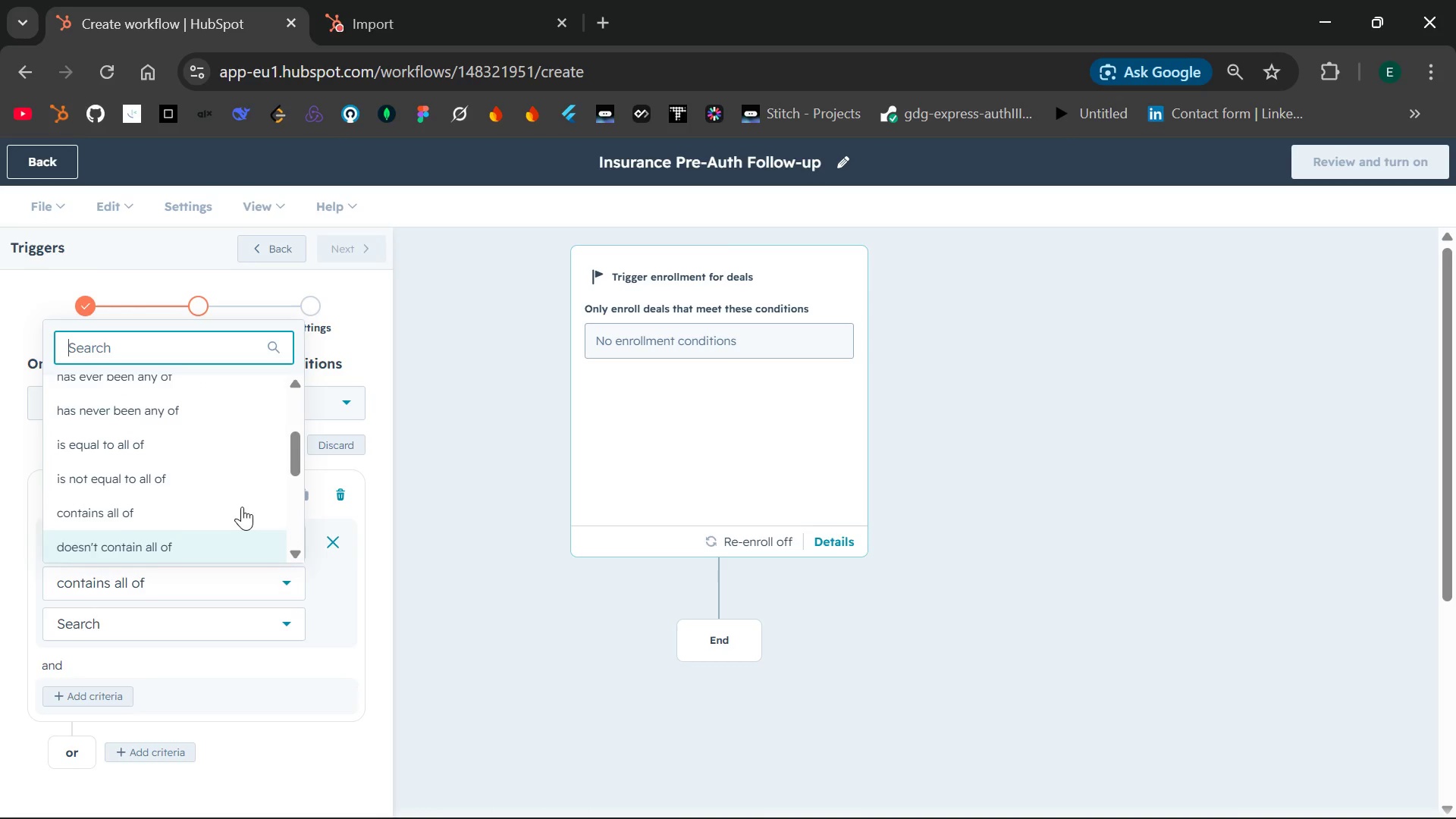 
wait(11.92)
 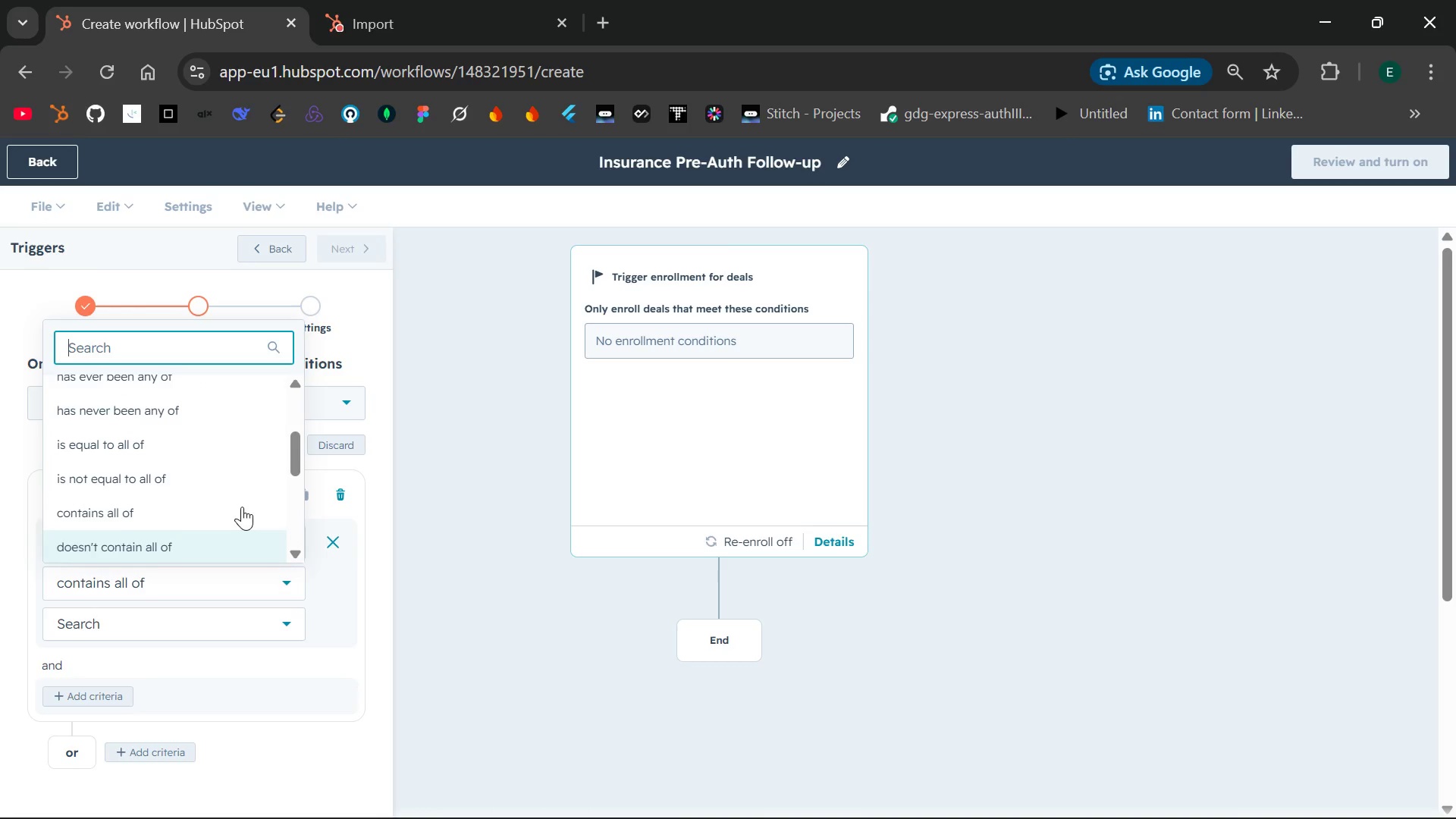 
left_click([235, 406])
 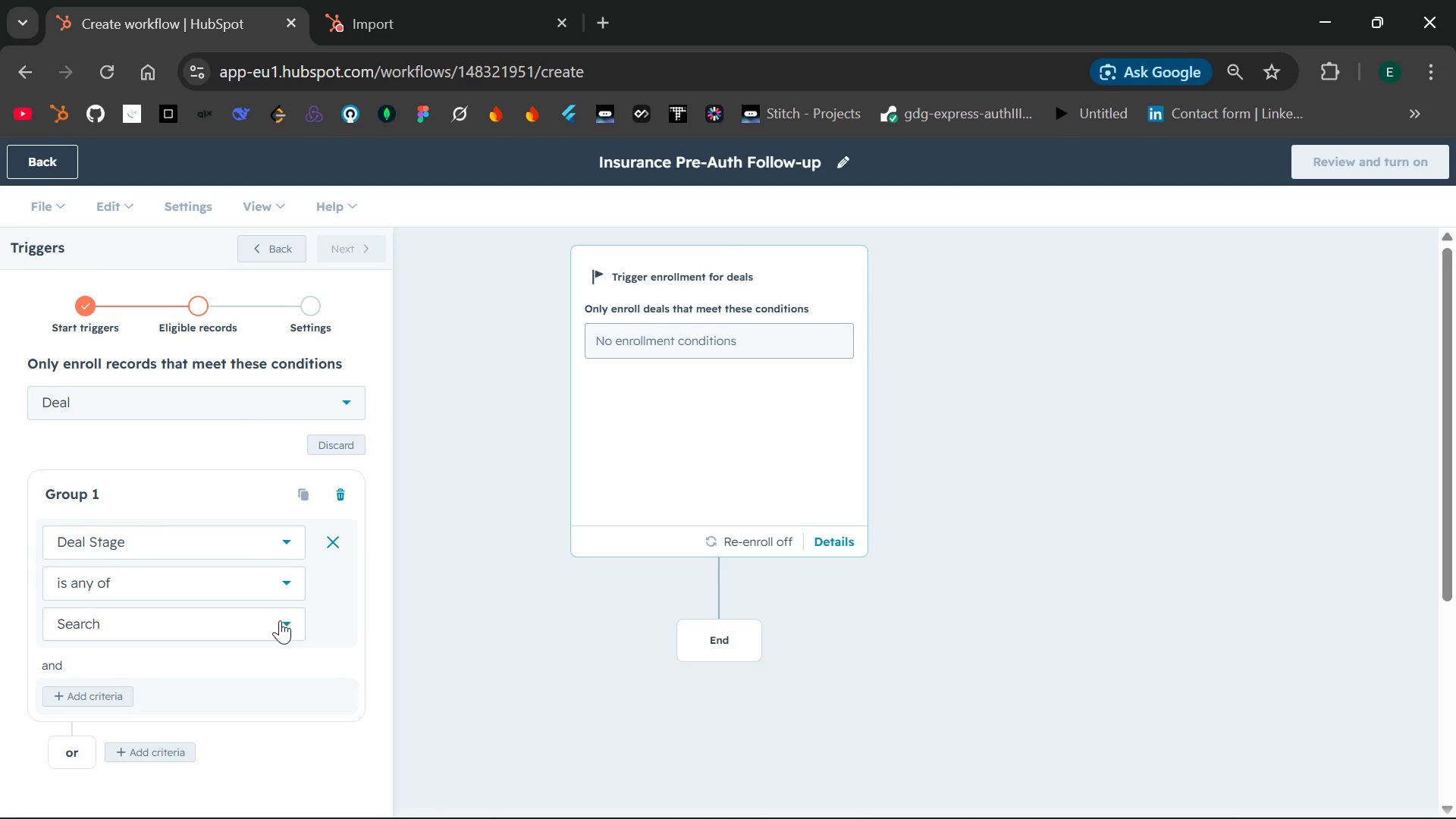 
left_click([280, 620])
 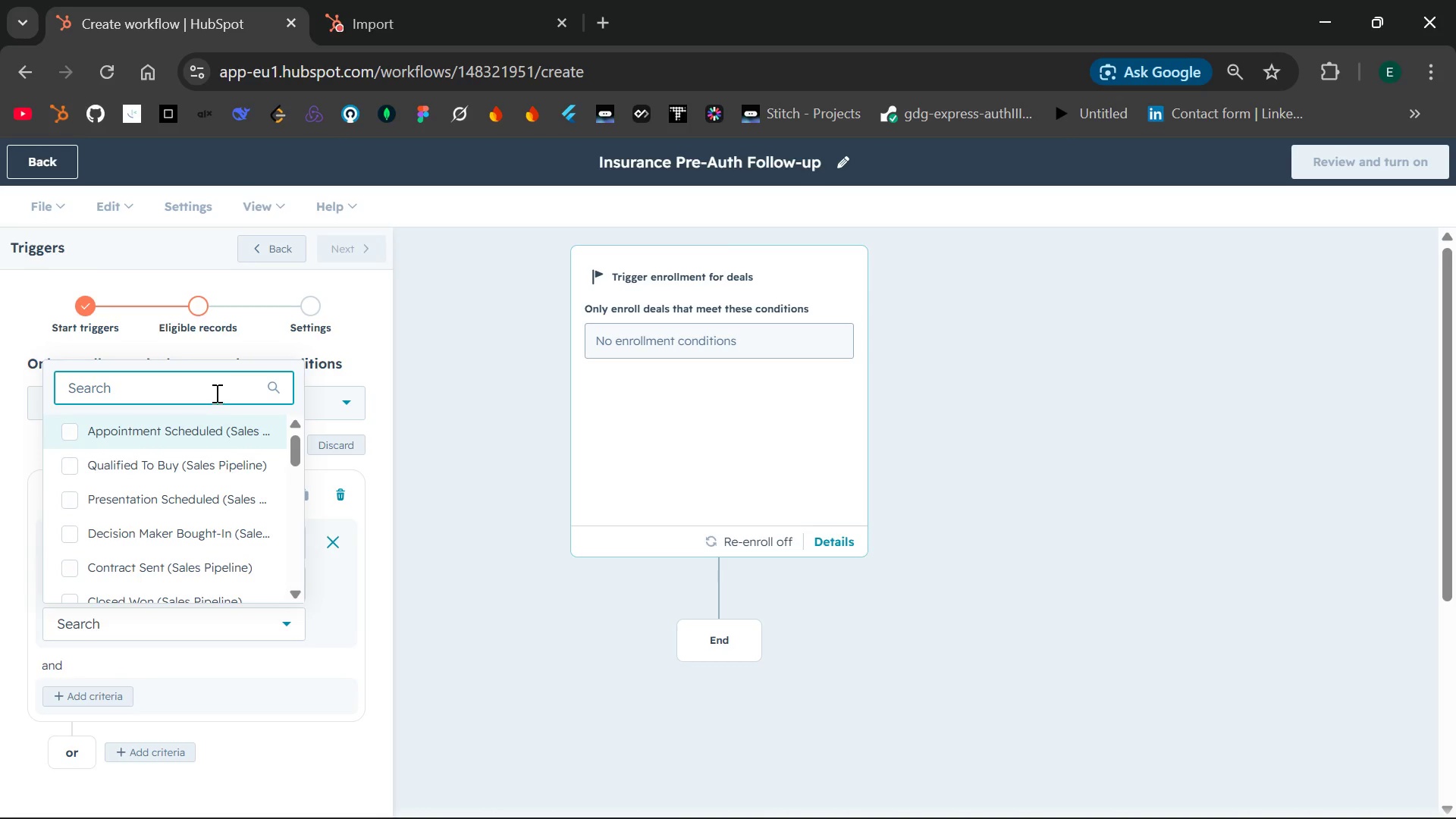 
left_click([215, 393])
 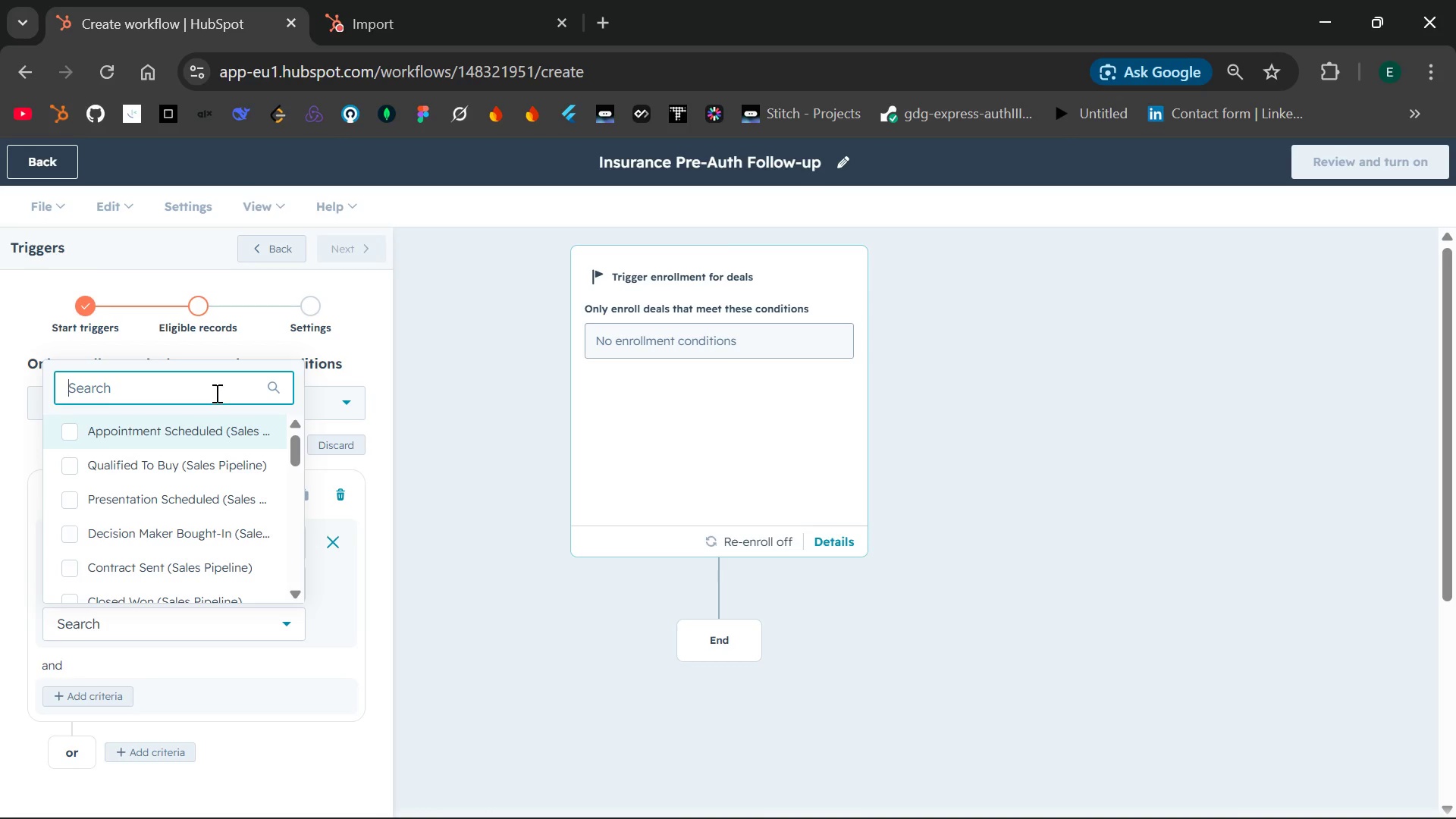 
wait(5.41)
 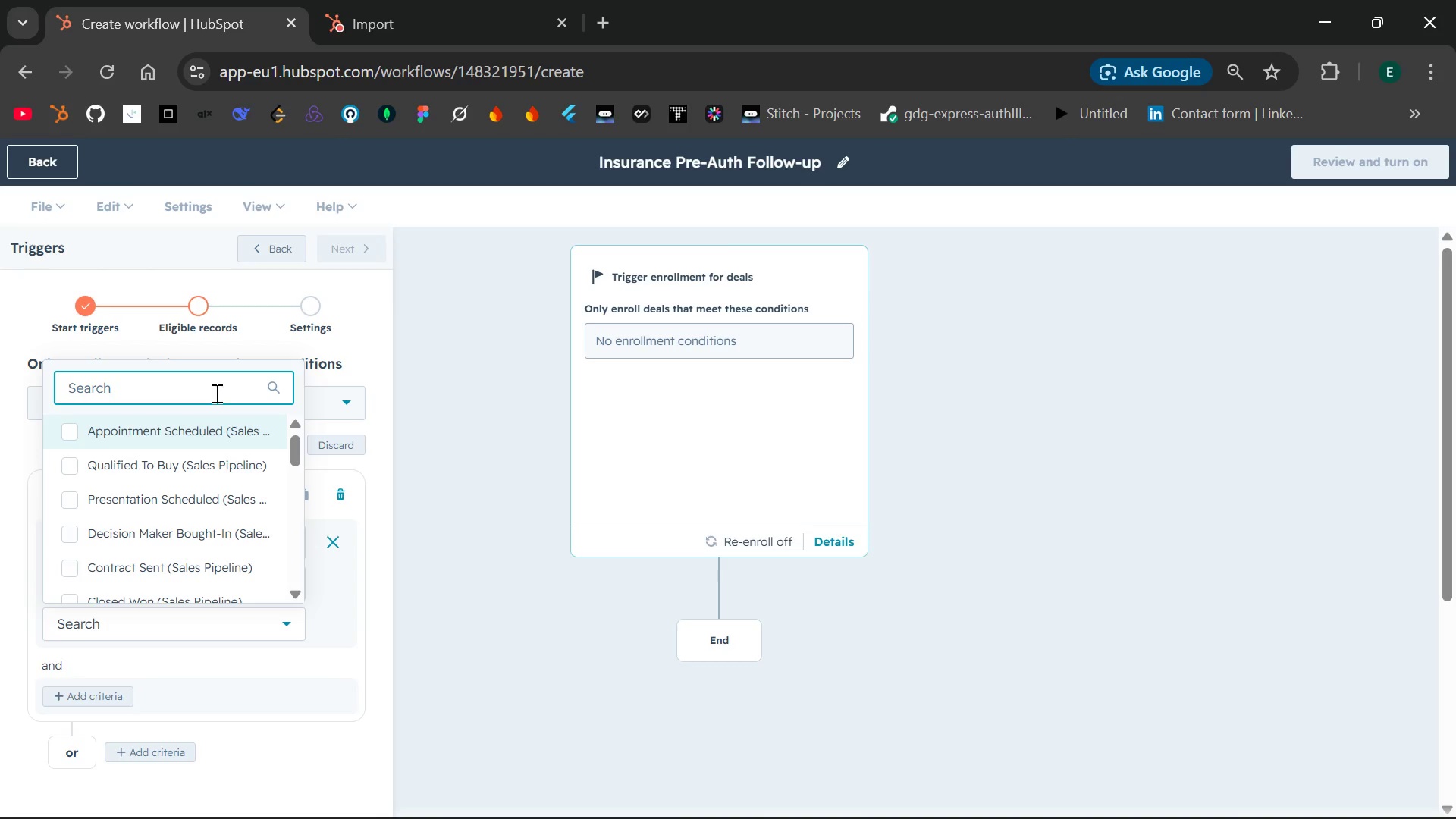 
type(Insurance Pre-Auth)
 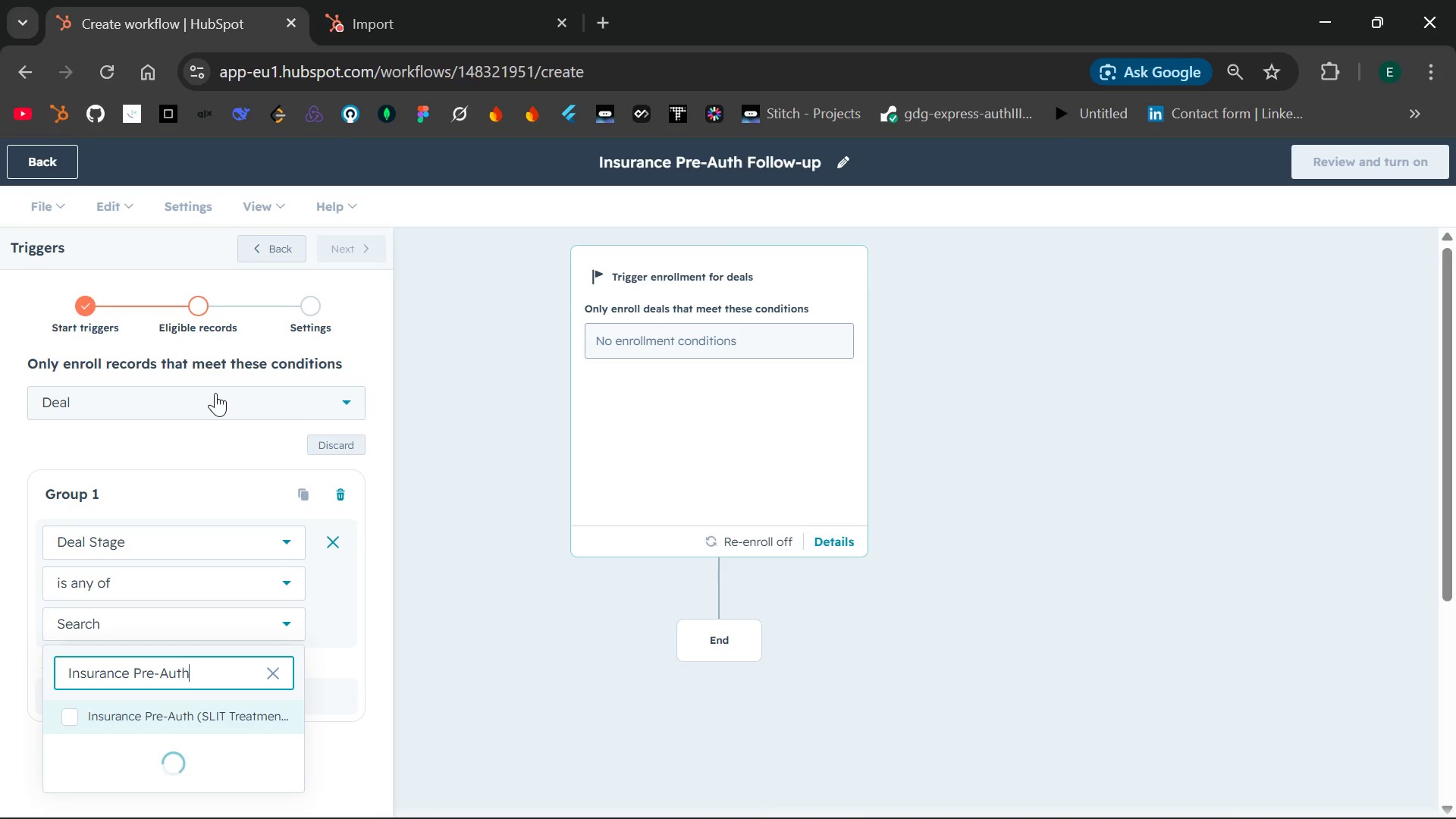 
wait(5.61)
 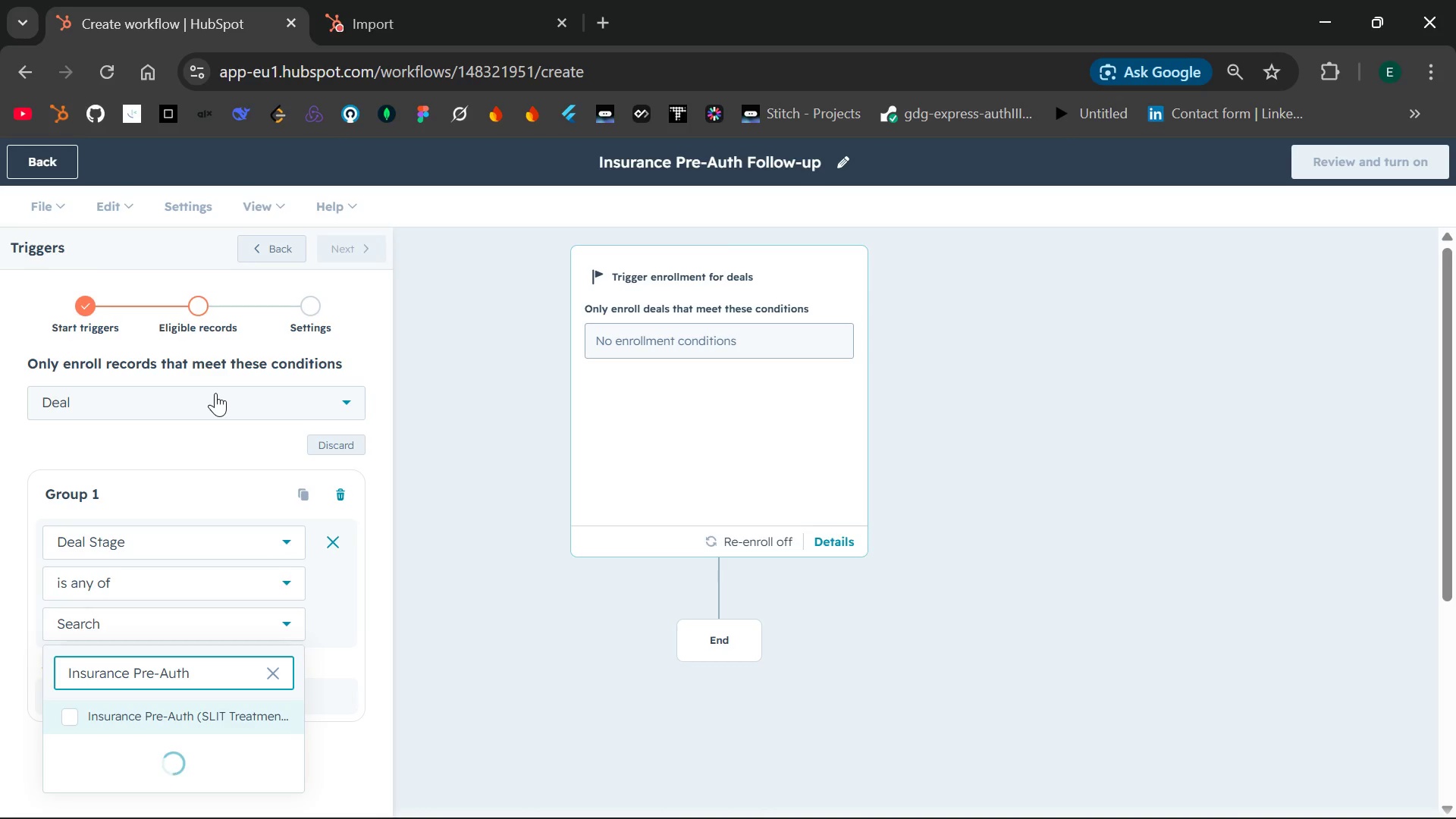 
left_click([70, 717])
 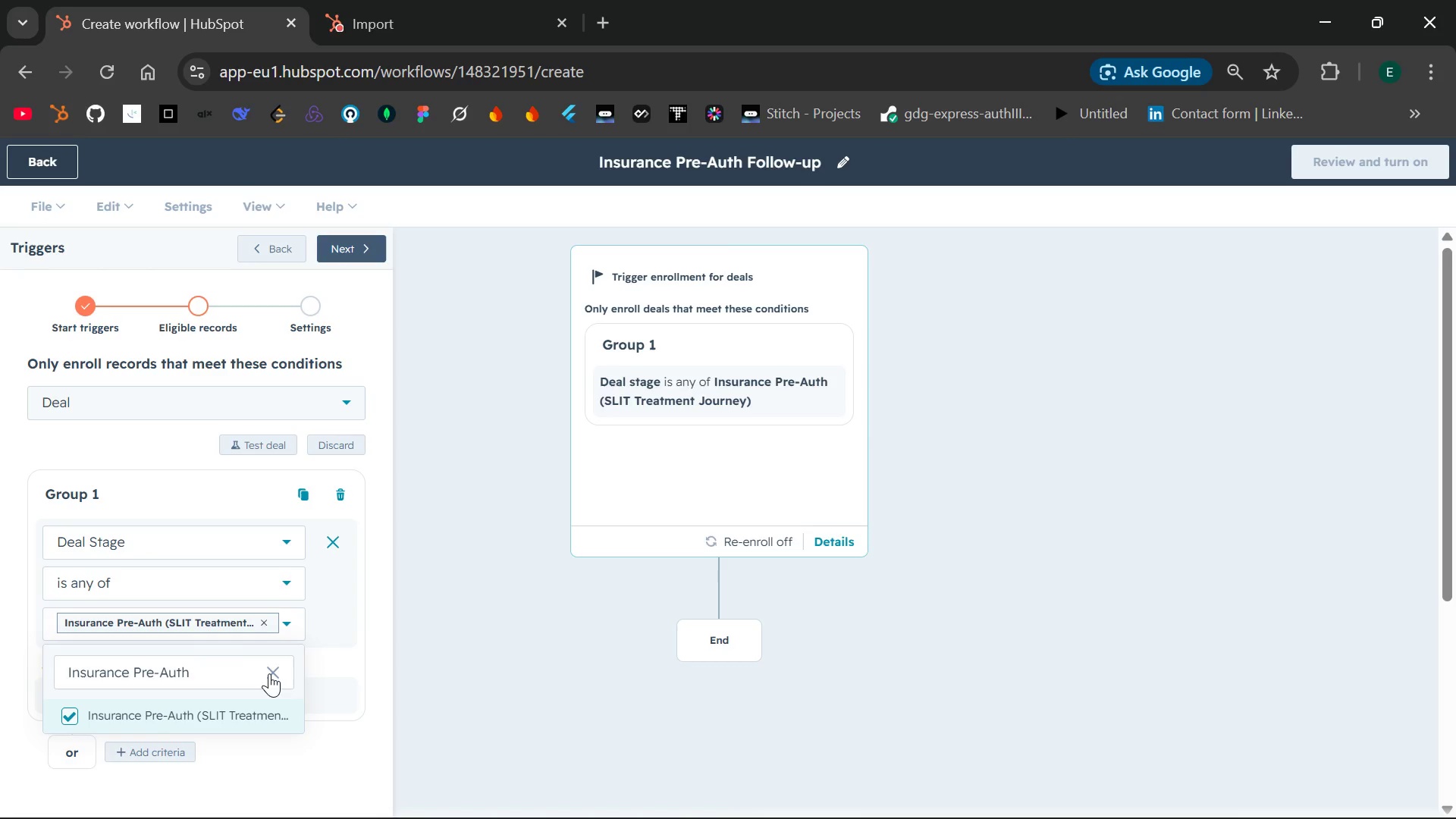 
left_click([325, 622])
 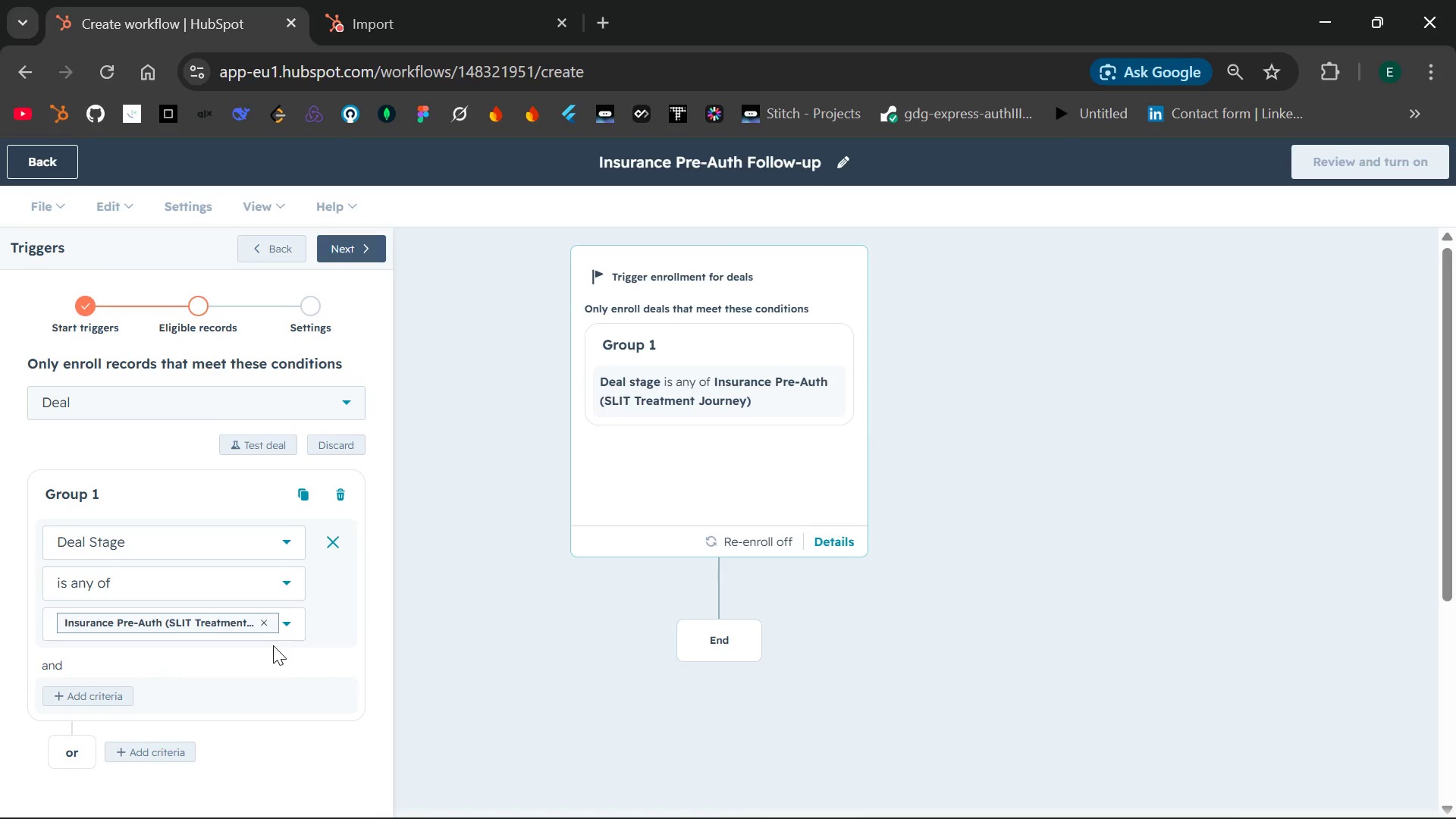 
wait(11.61)
 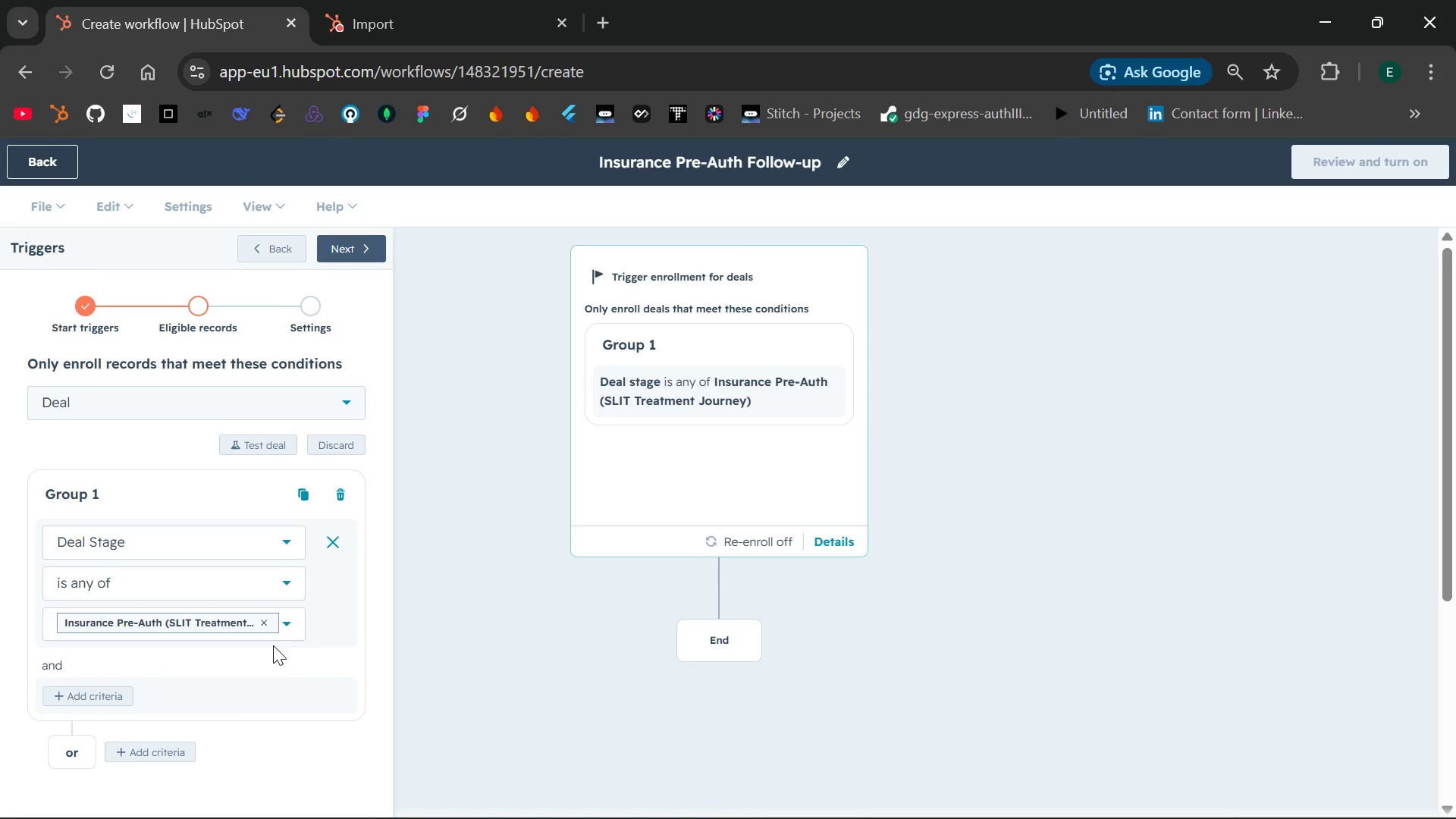 
left_click([346, 241])
 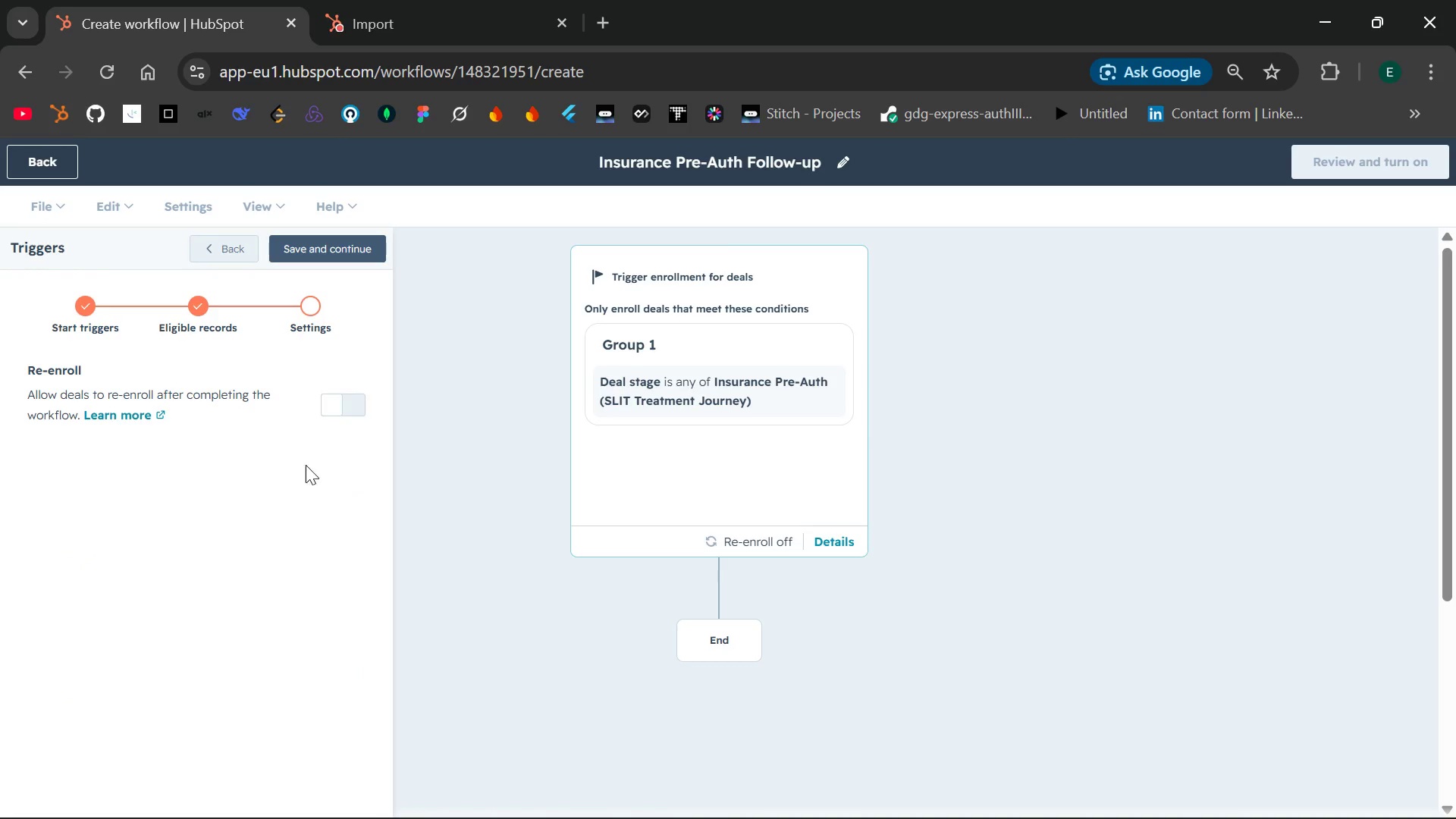 
wait(5.11)
 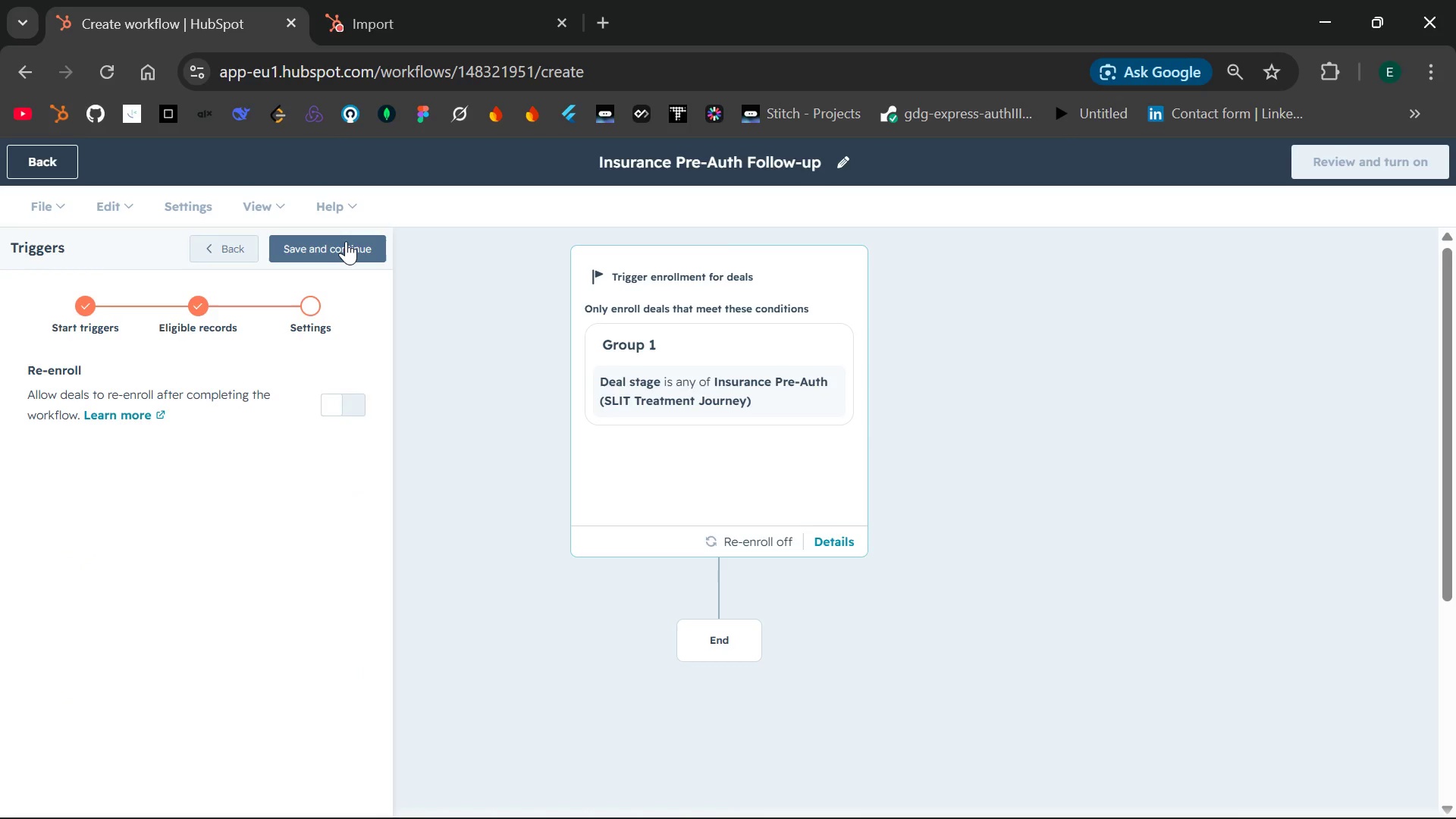 
left_click([330, 407])
 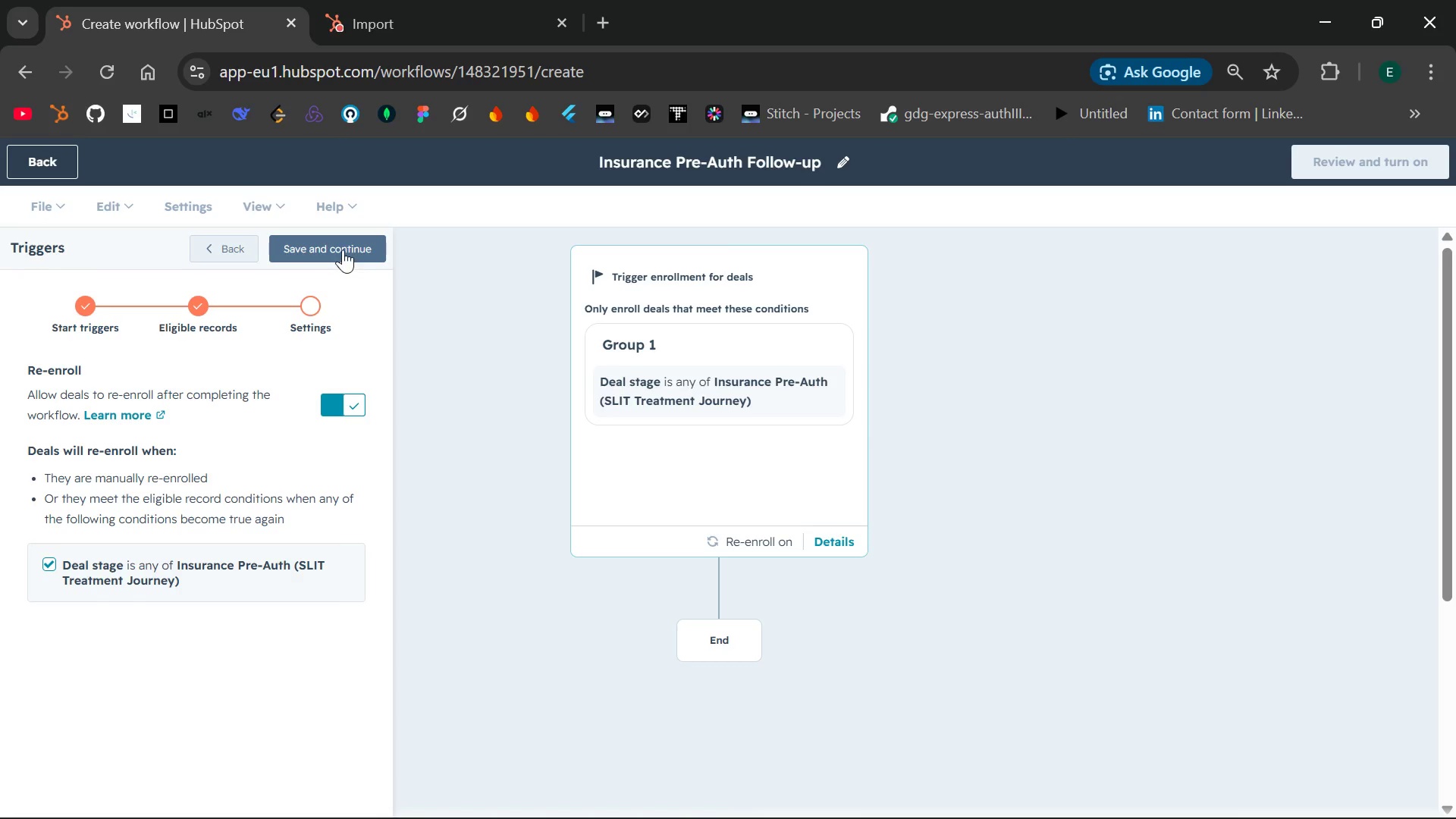 
wait(5.39)
 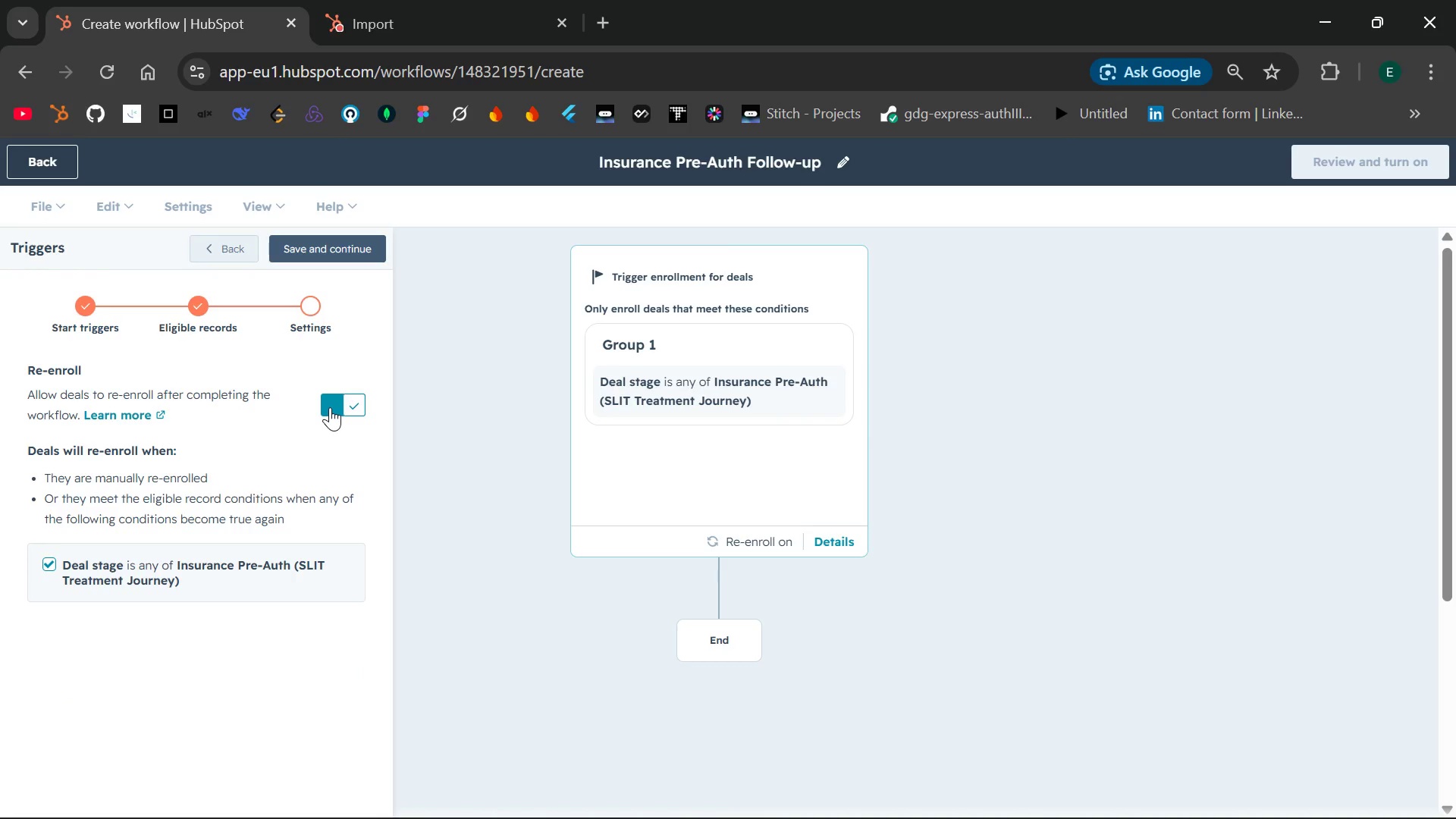 
left_click([338, 245])
 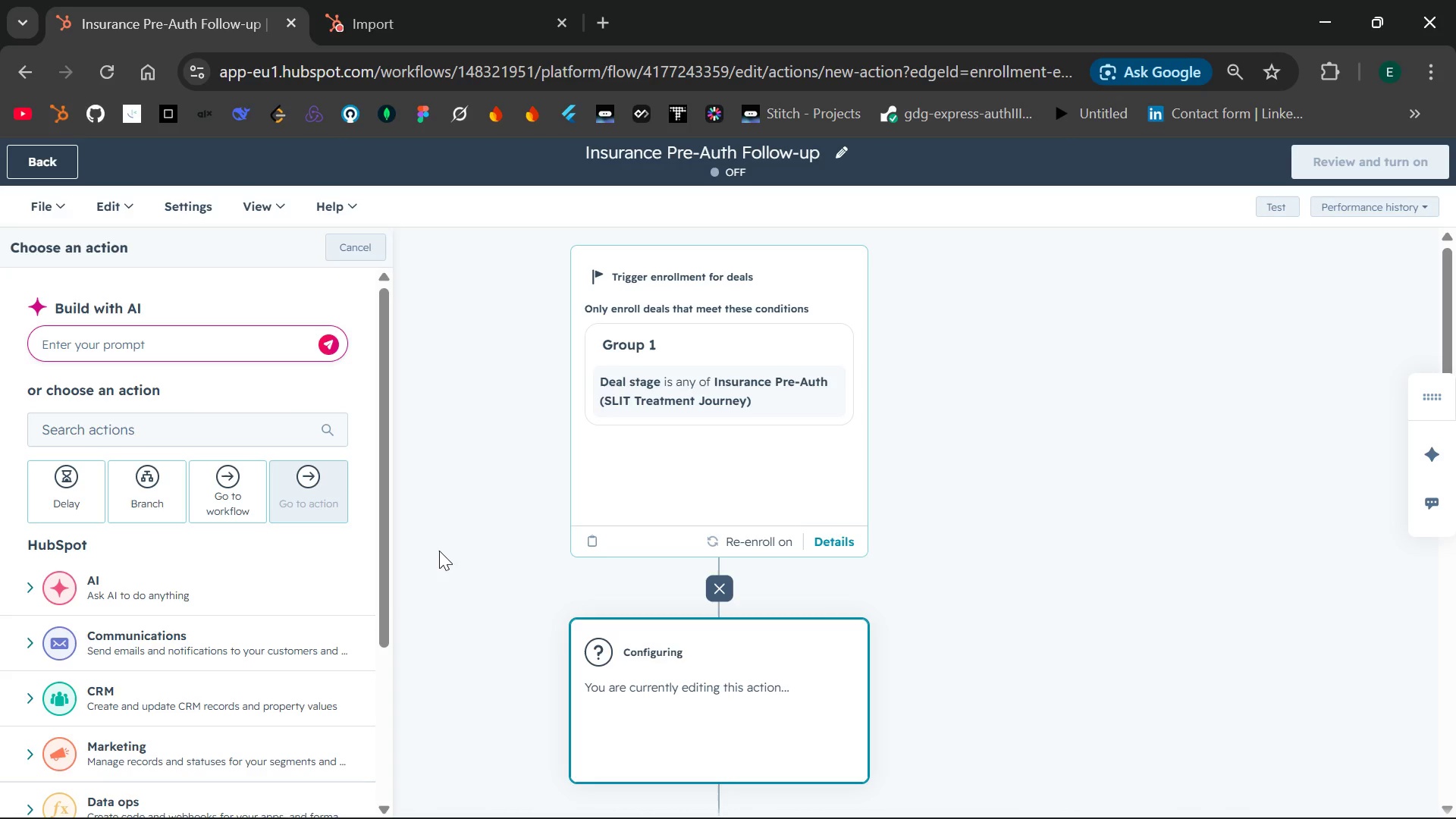 
wait(32.8)
 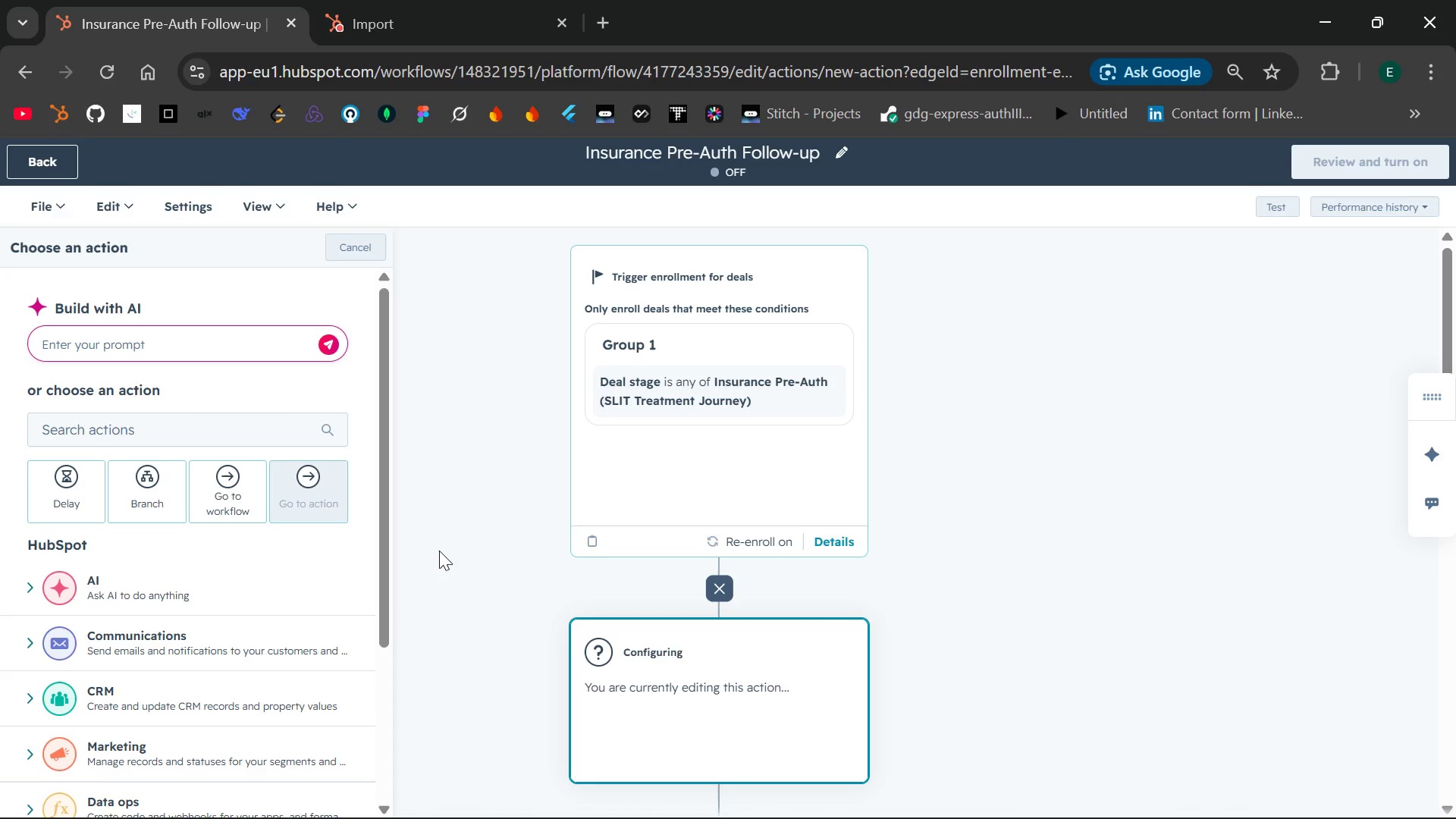 
left_click([198, 422])
 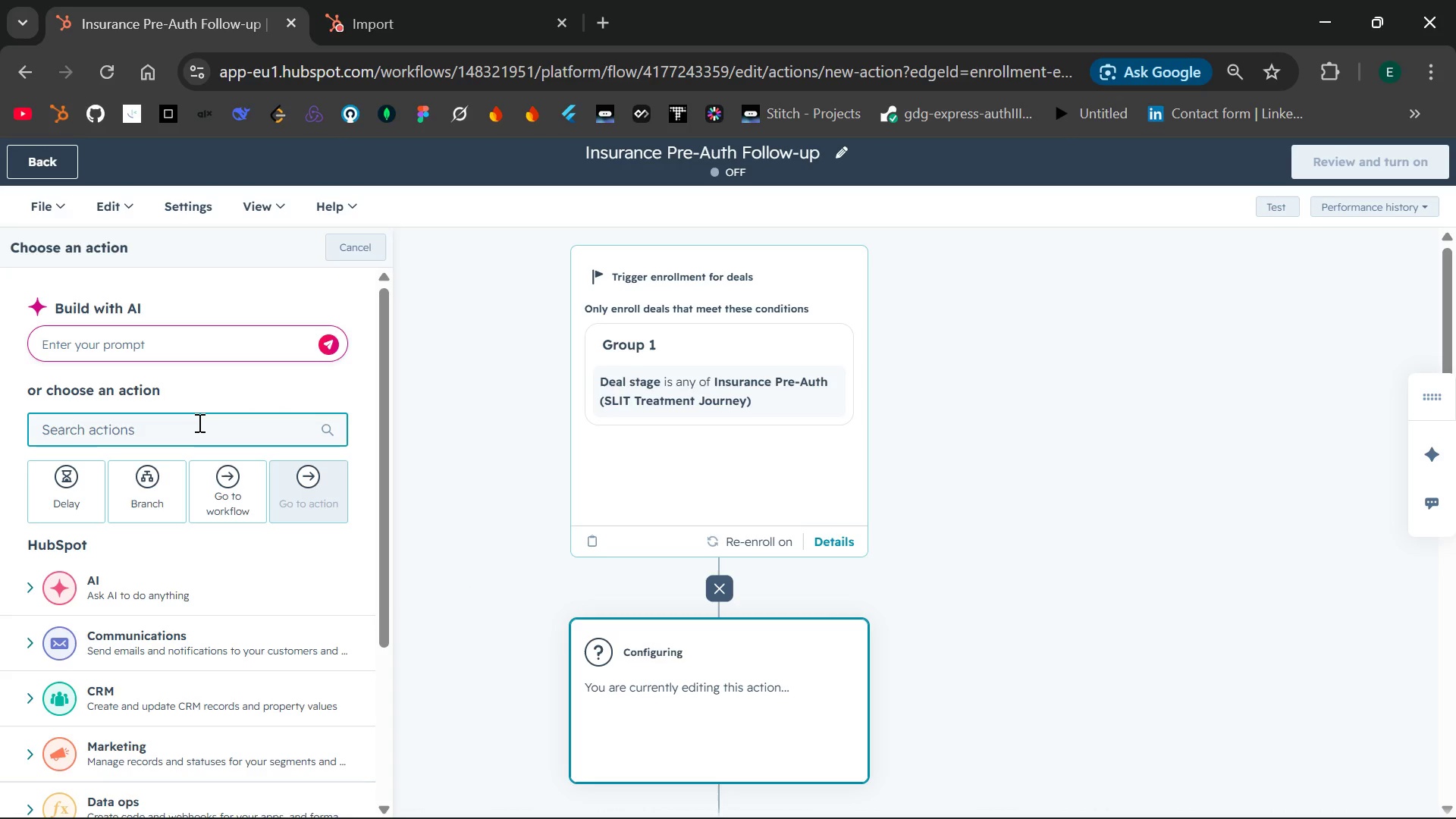 
type(pro)
key(Backspace)
key(Backspace)
key(Backspace)
key(Backspace)
type(set)
 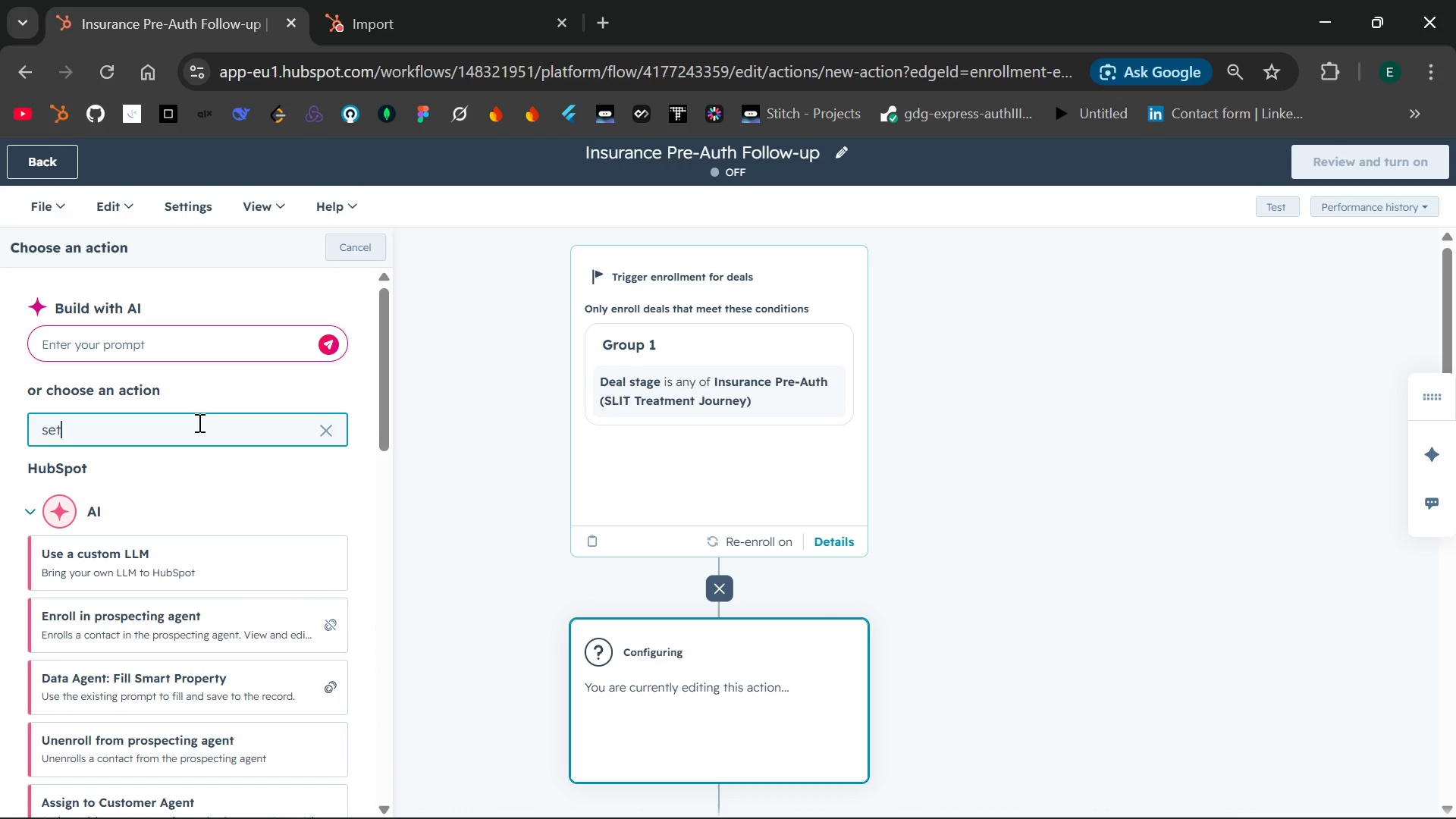 
type( propert)
 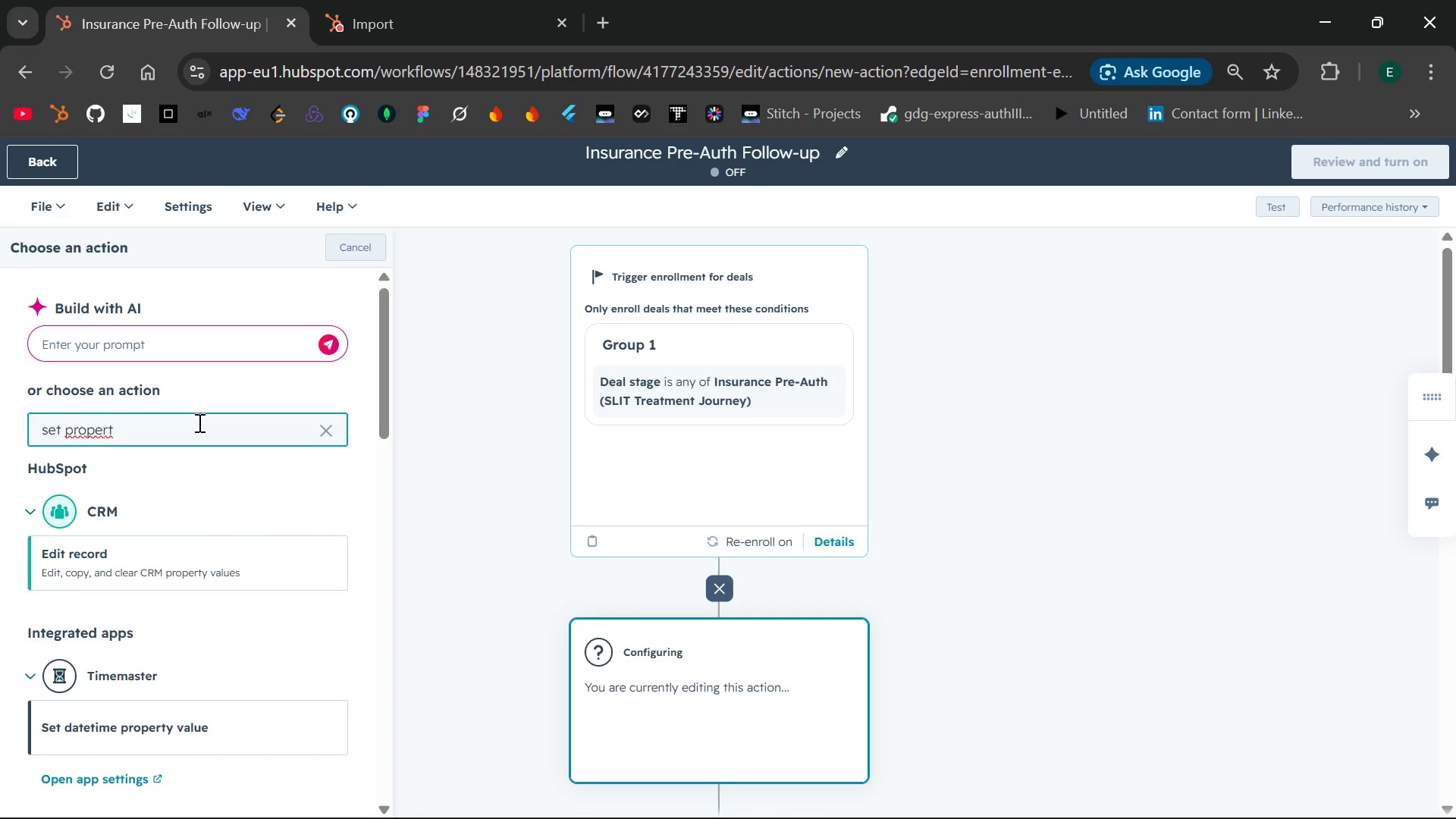 
wait(6.62)
 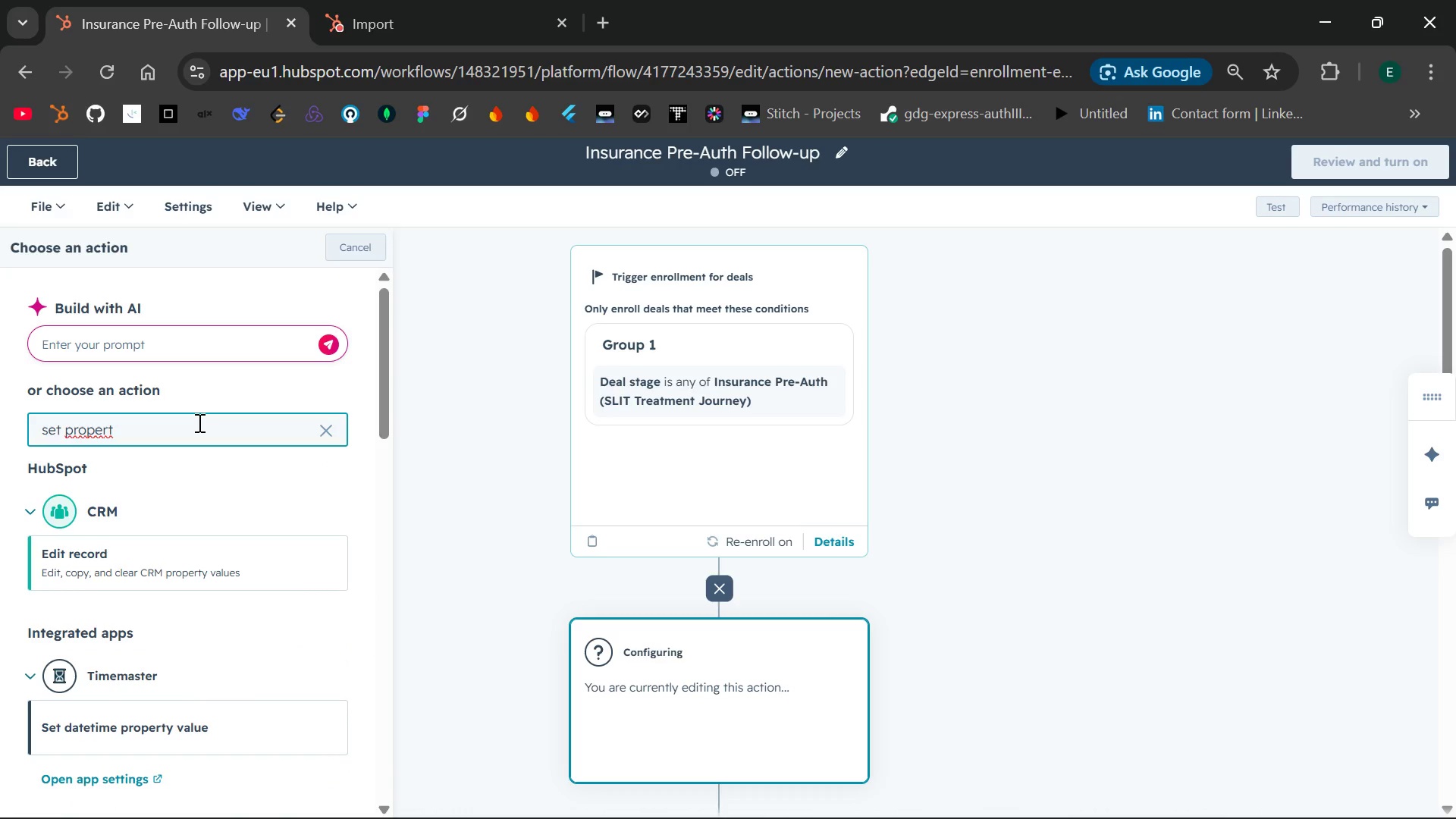 
left_click([127, 569])
 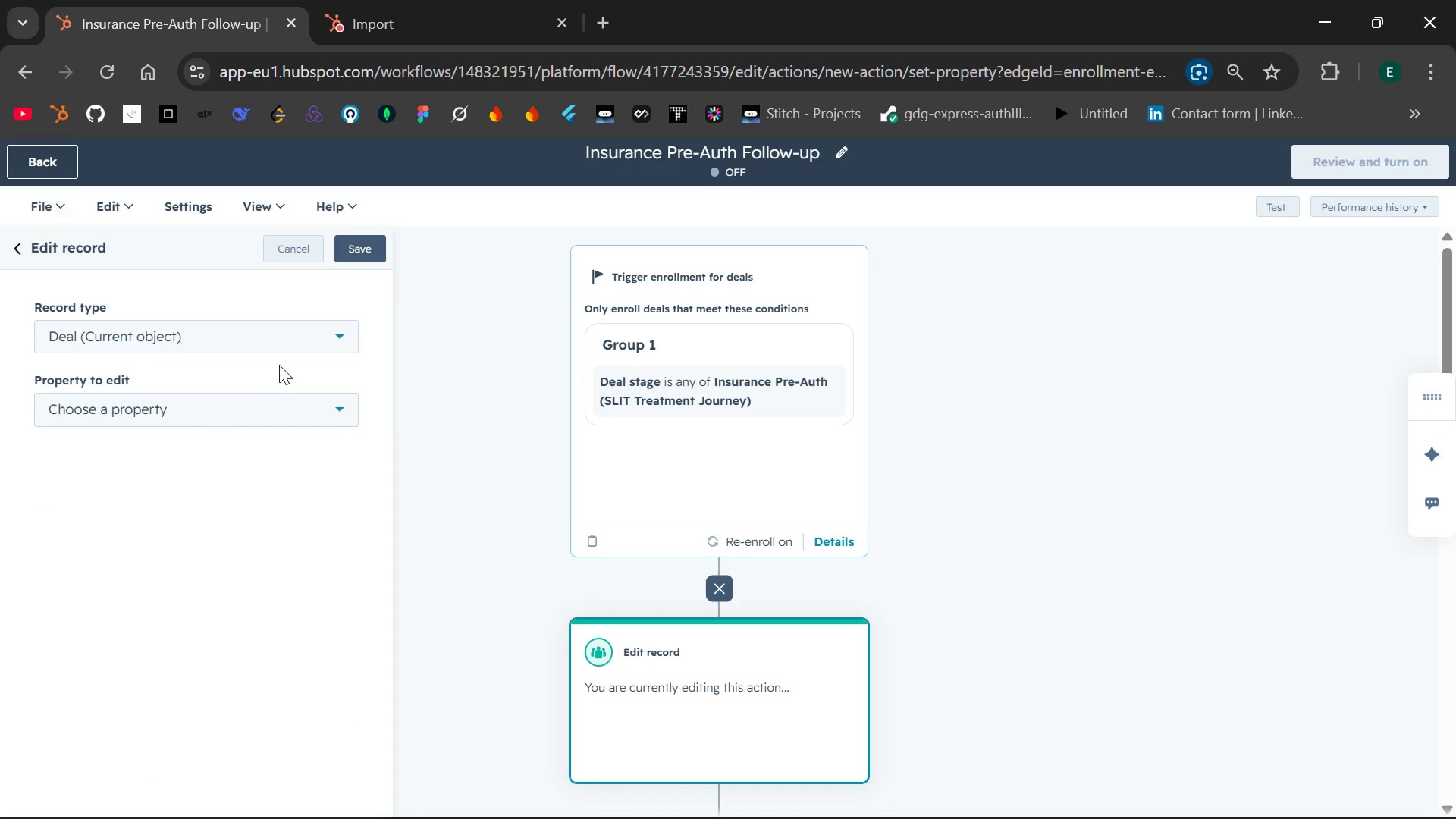 
wait(5.73)
 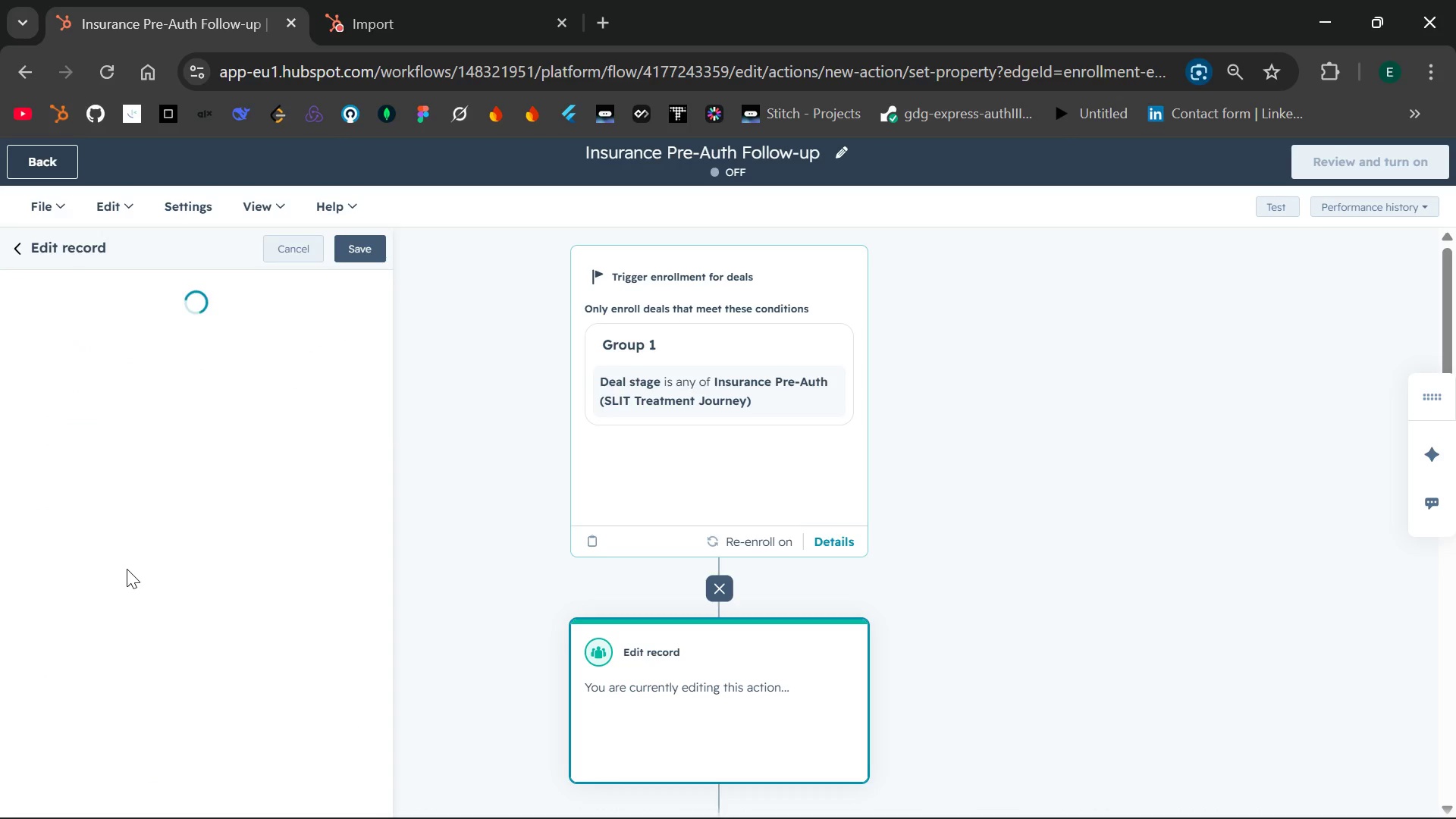 
left_click([323, 337])
 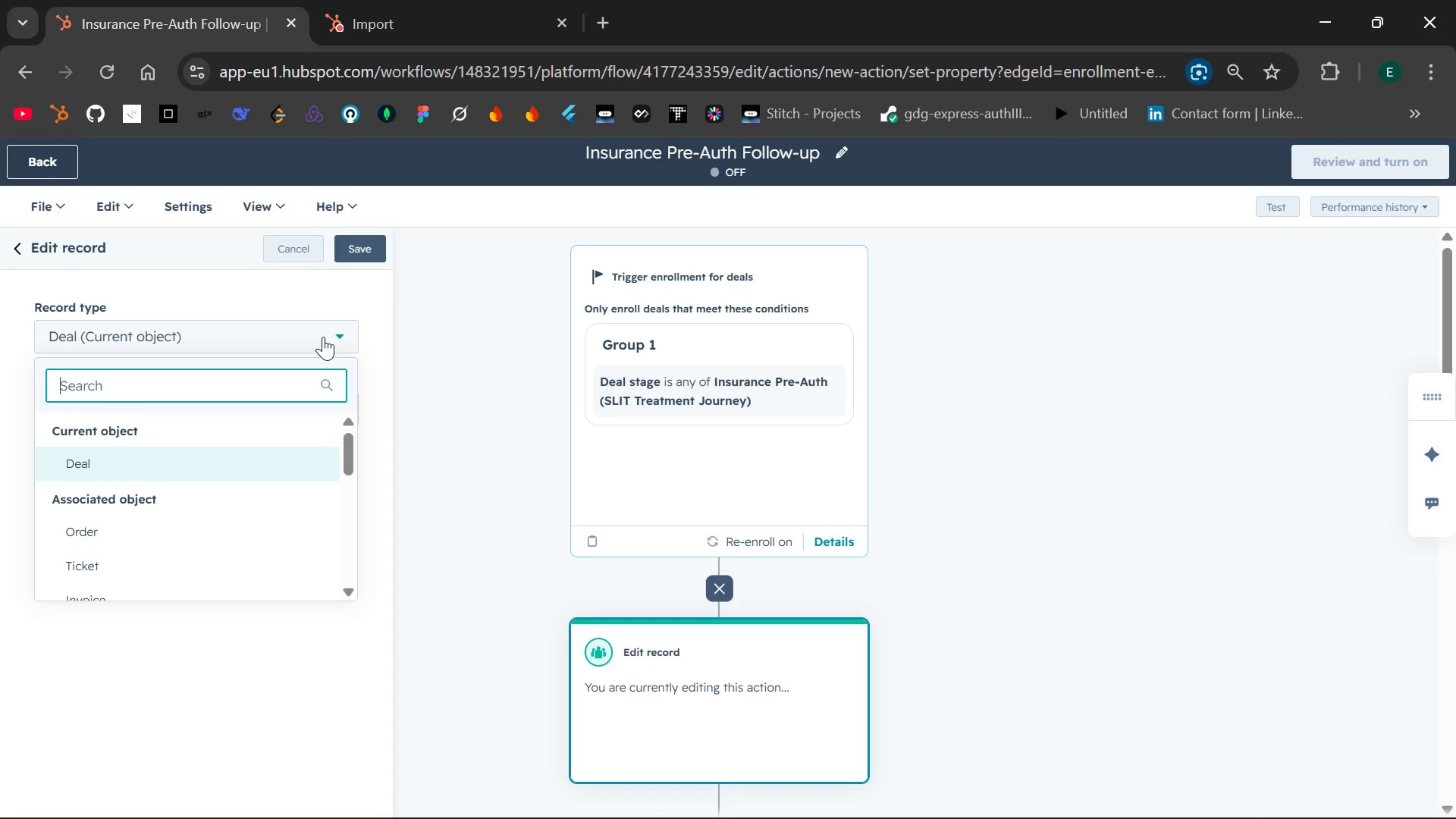 
left_click([323, 337])
 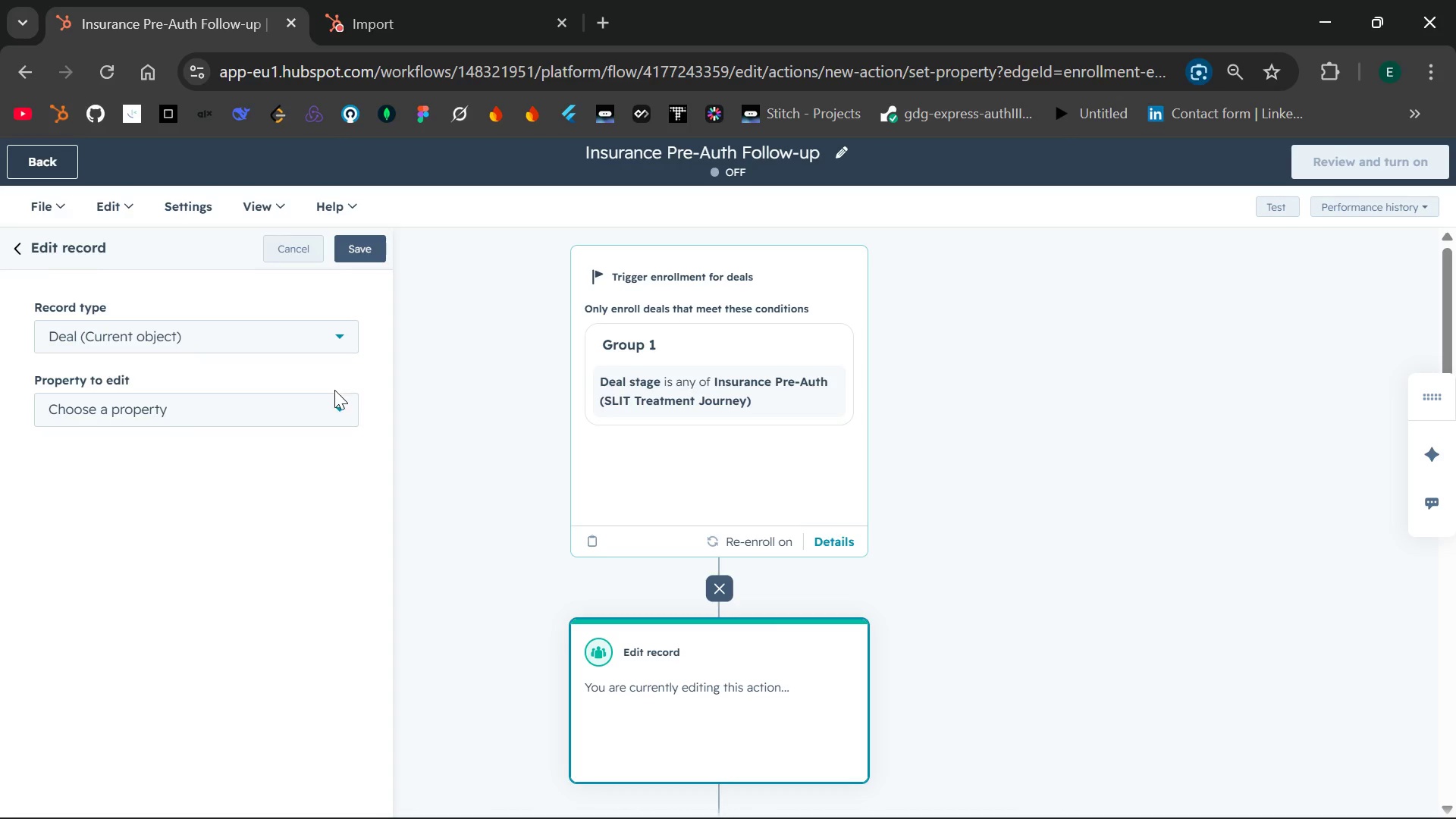 
left_click([334, 403])
 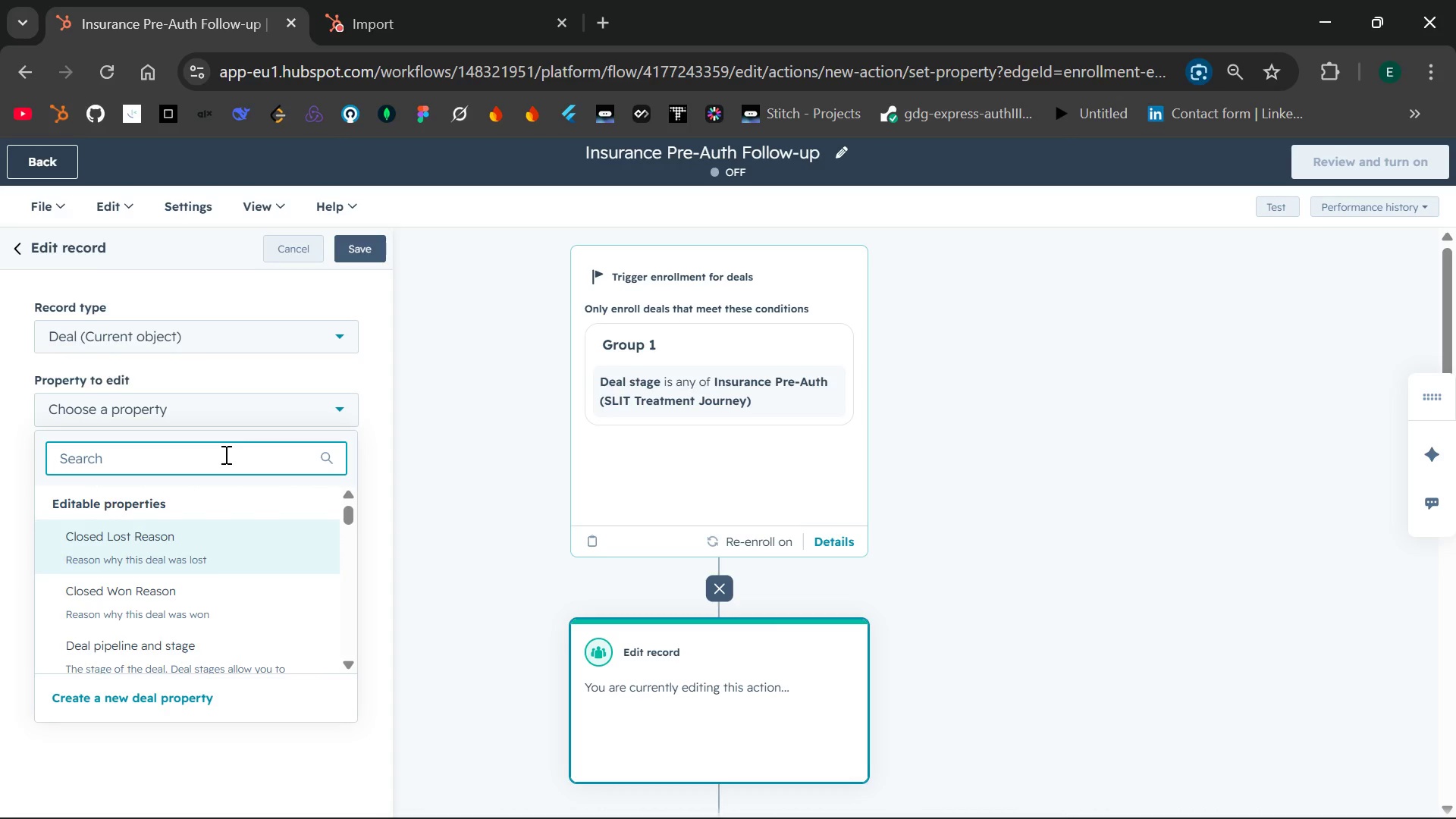 
wait(5.34)
 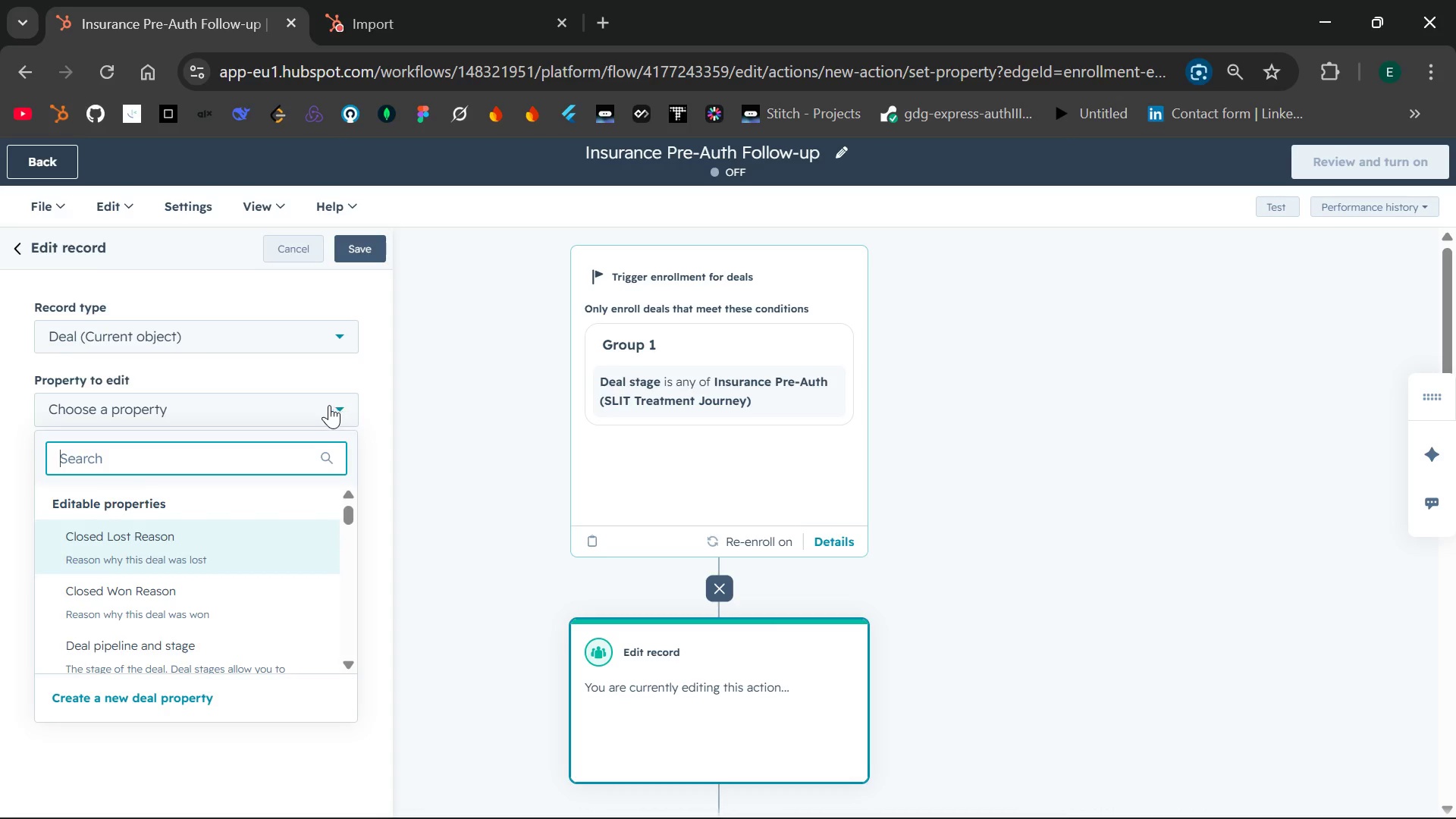 
type(Insurance)
 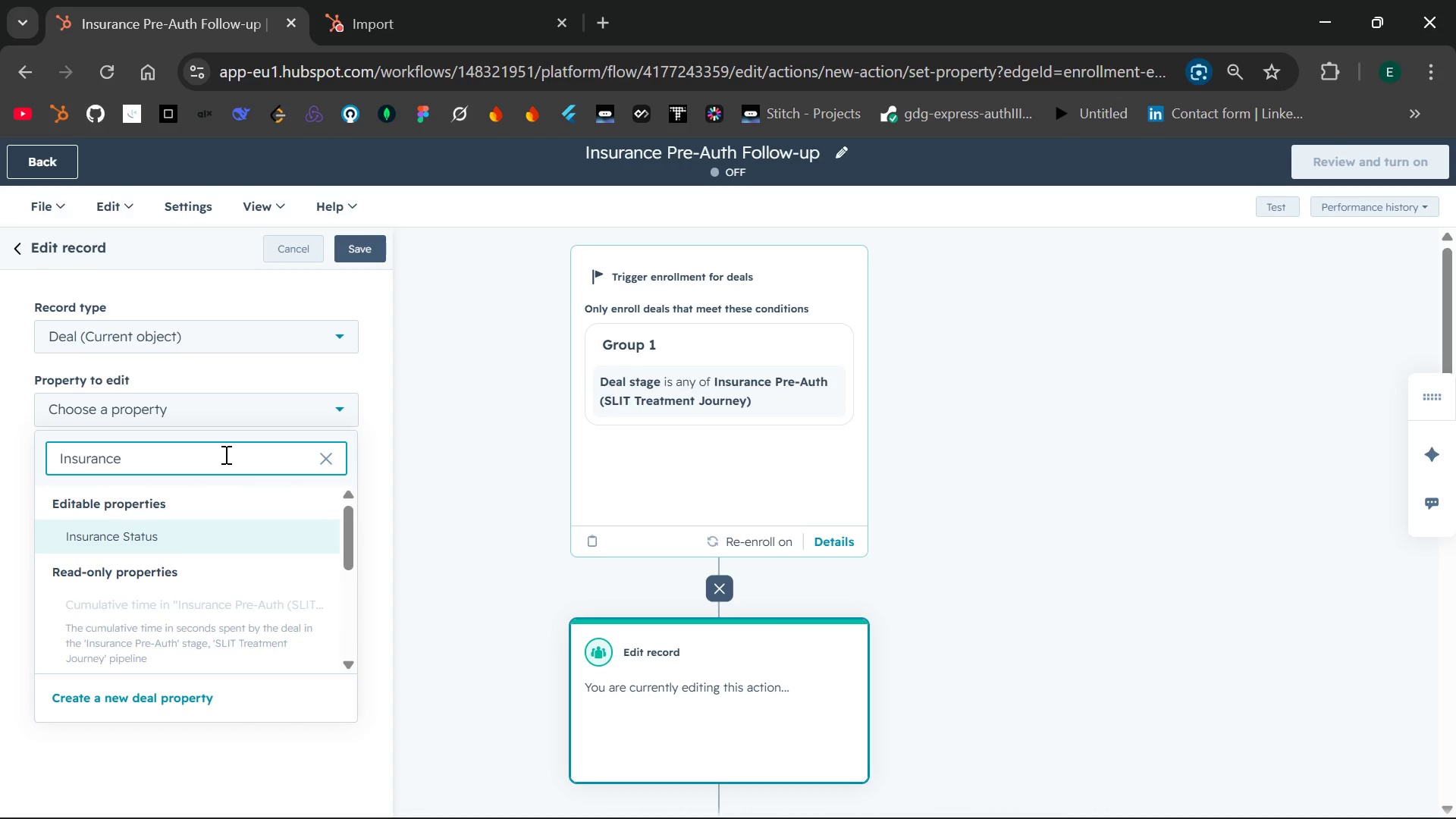 
wait(8.01)
 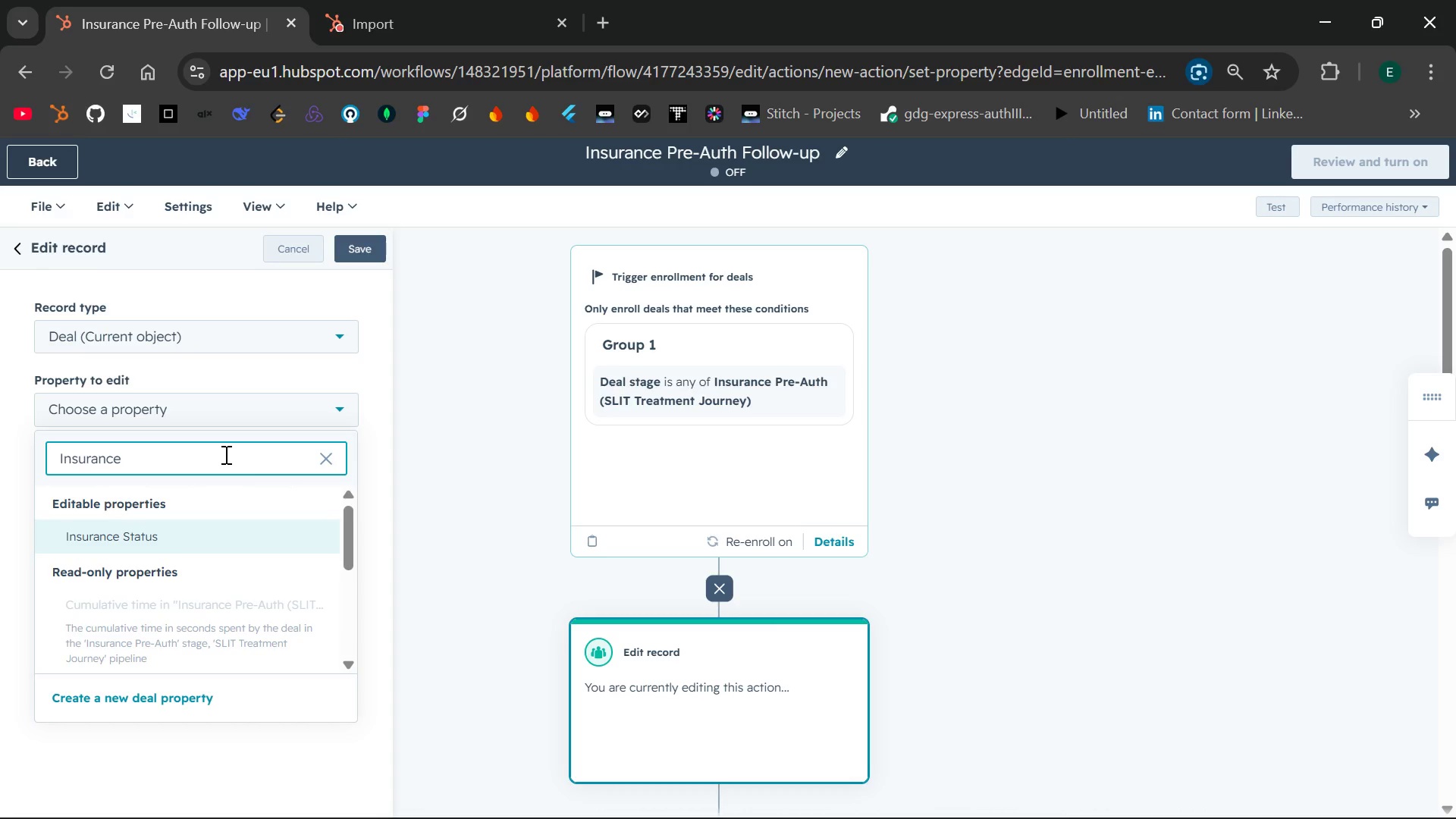 
type( pre)
 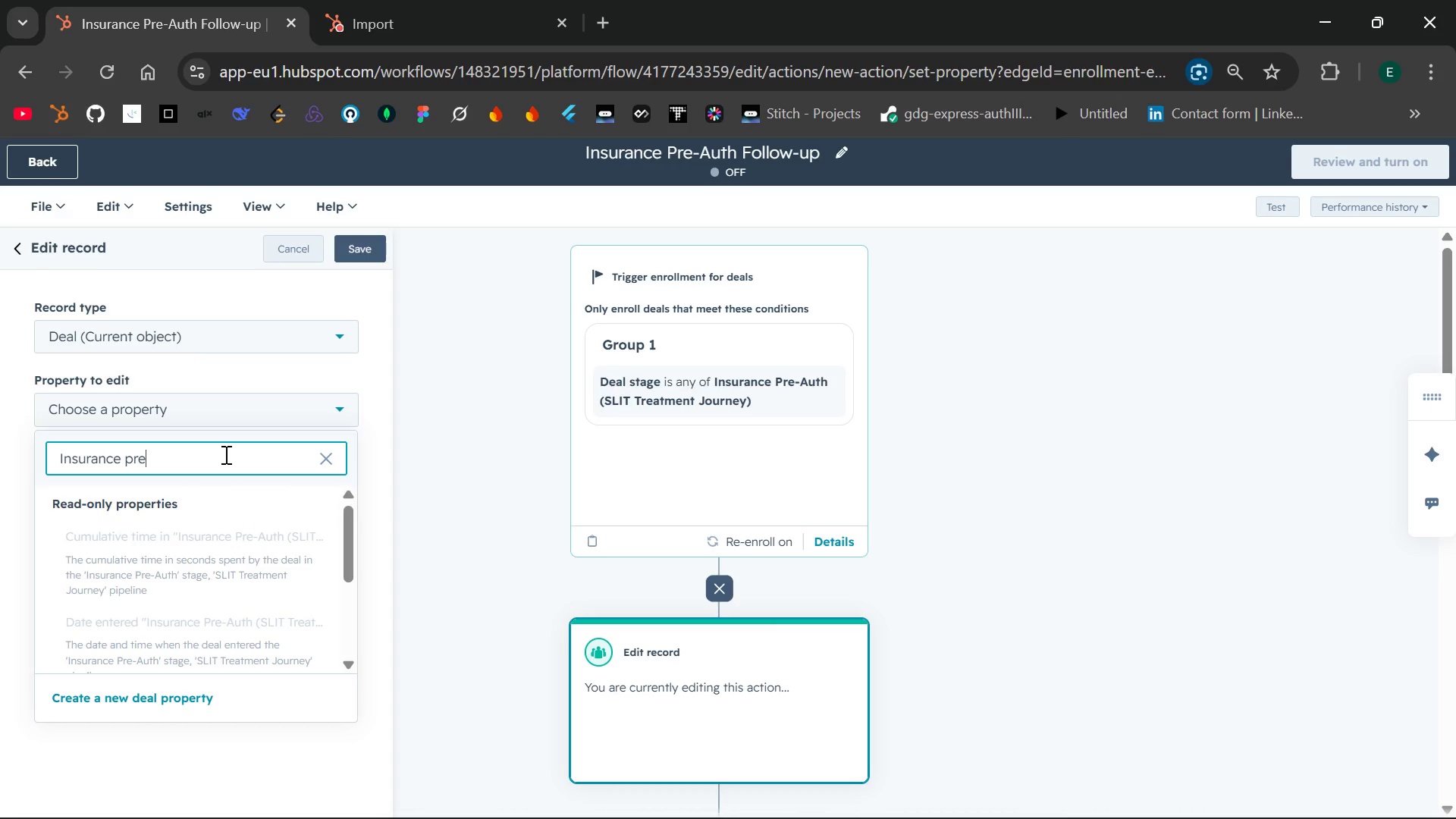 
wait(9.3)
 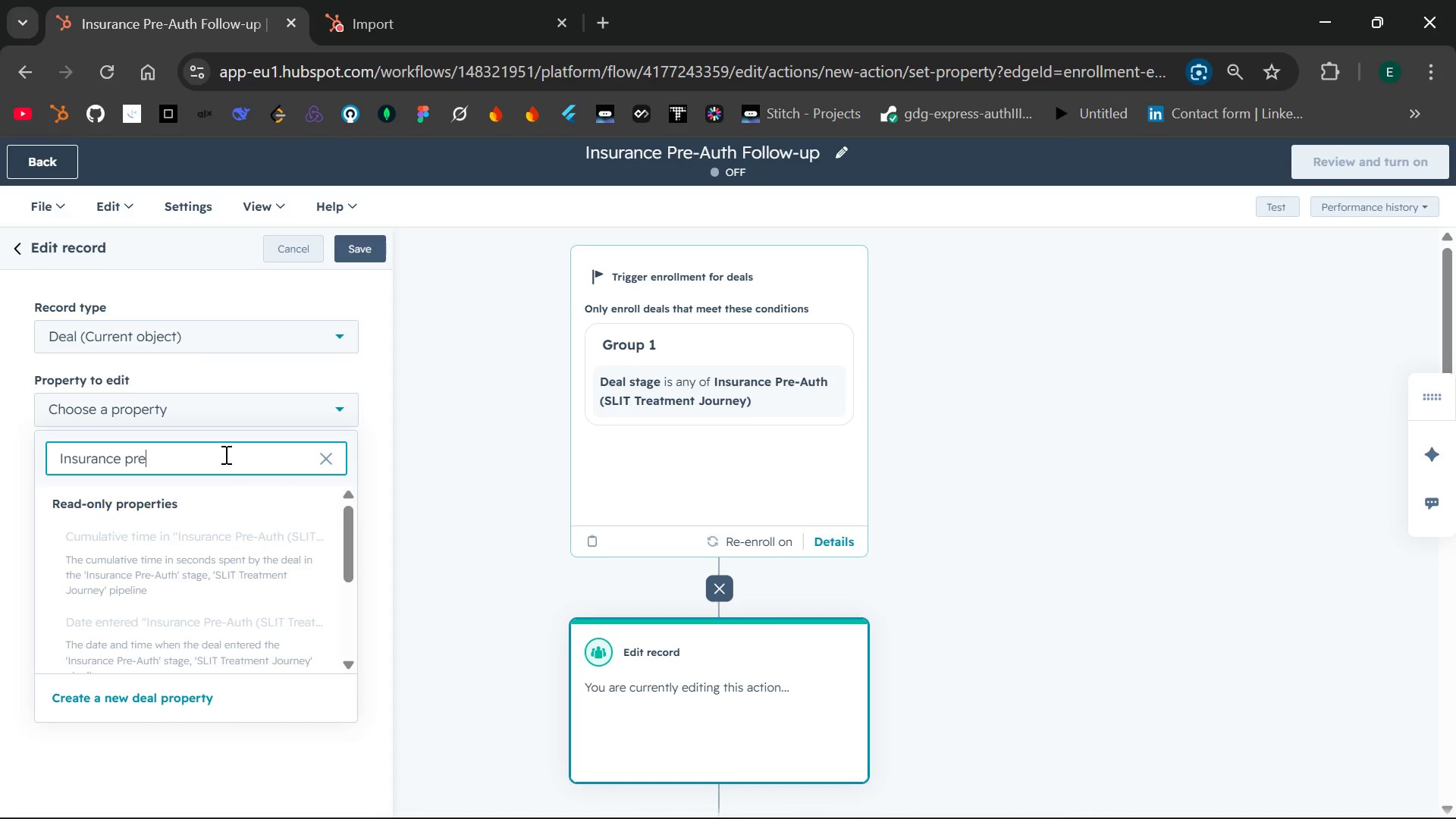 
left_click([300, 332])
 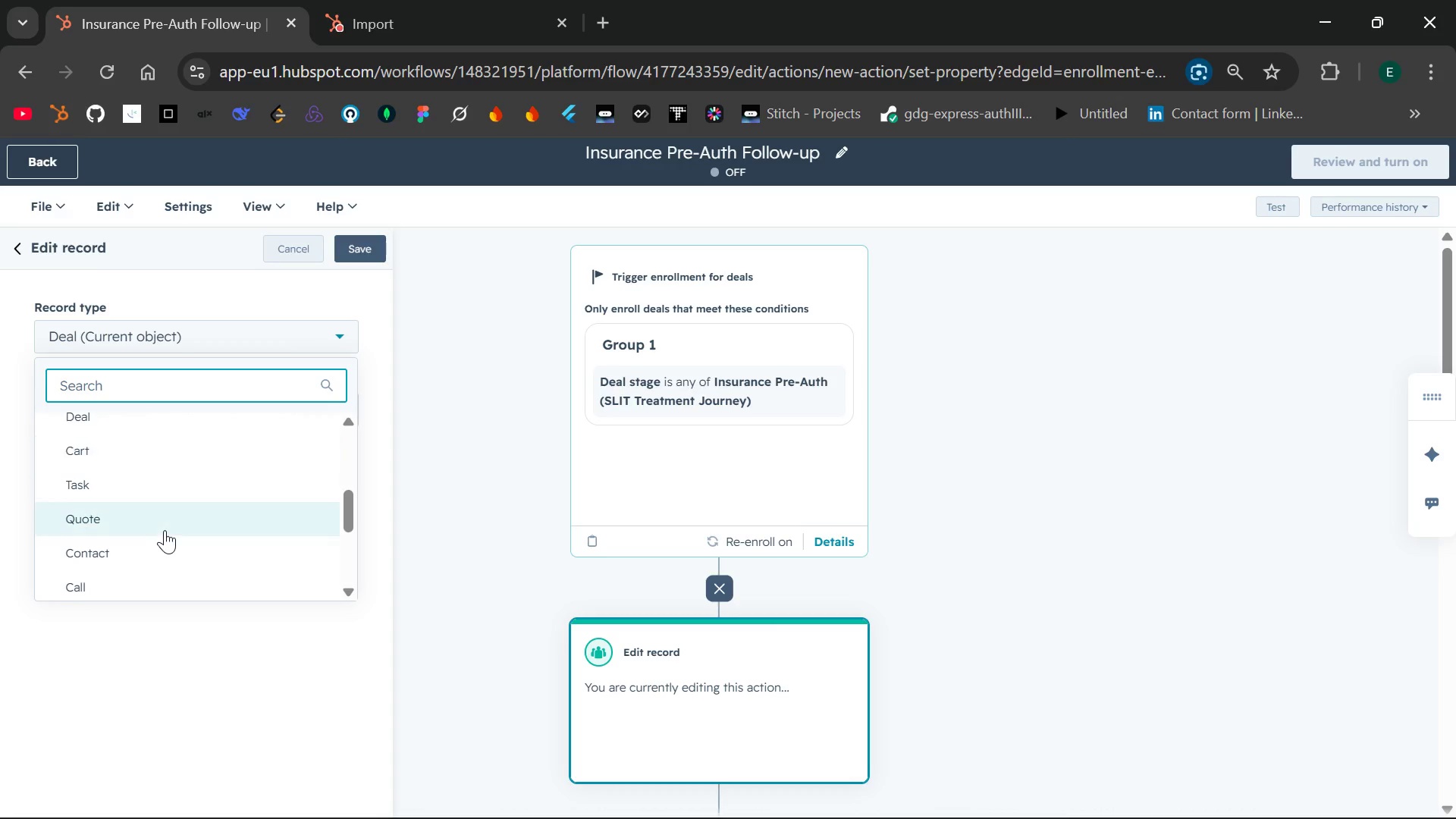 
wait(5.83)
 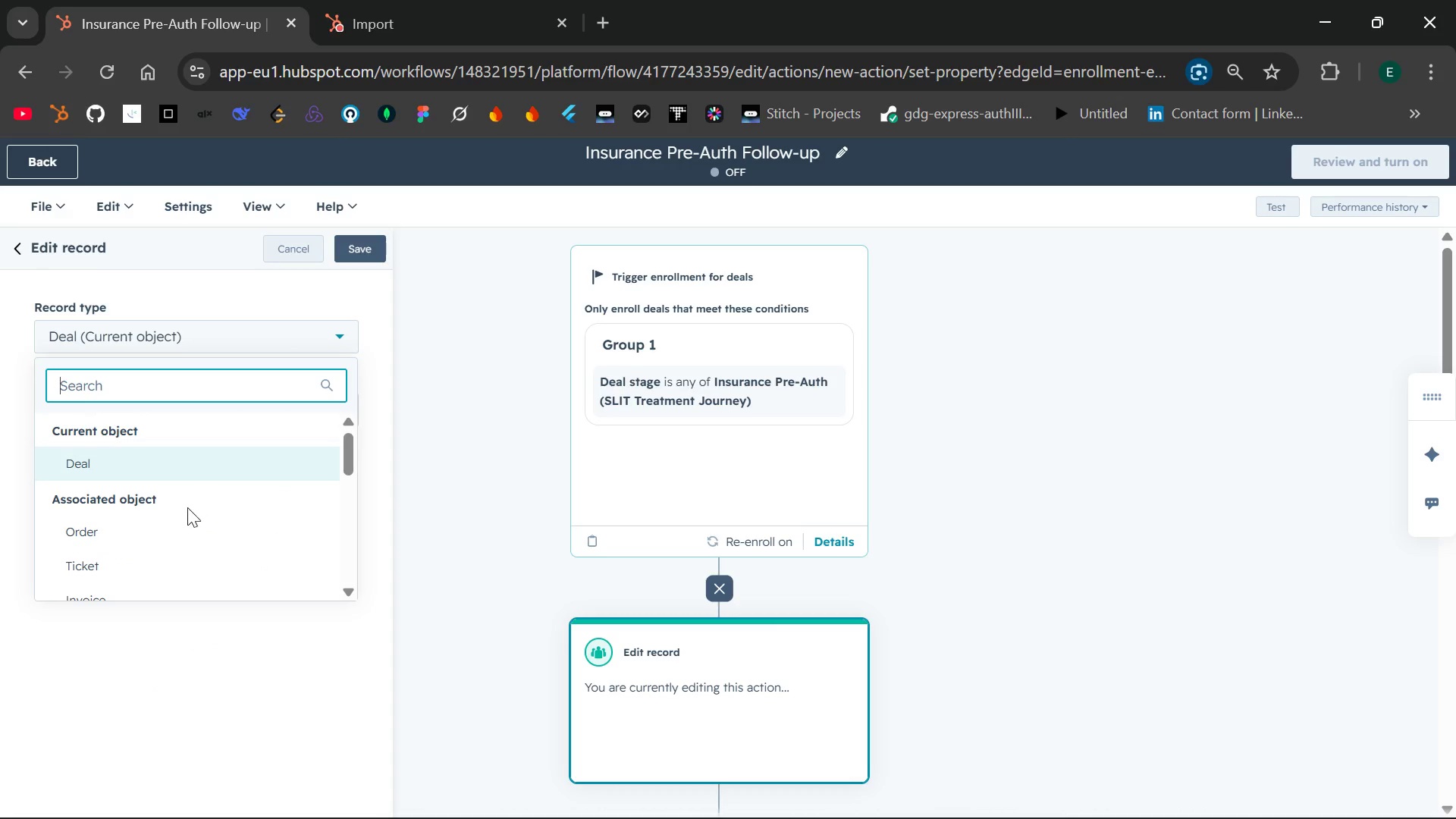 
left_click([162, 513])
 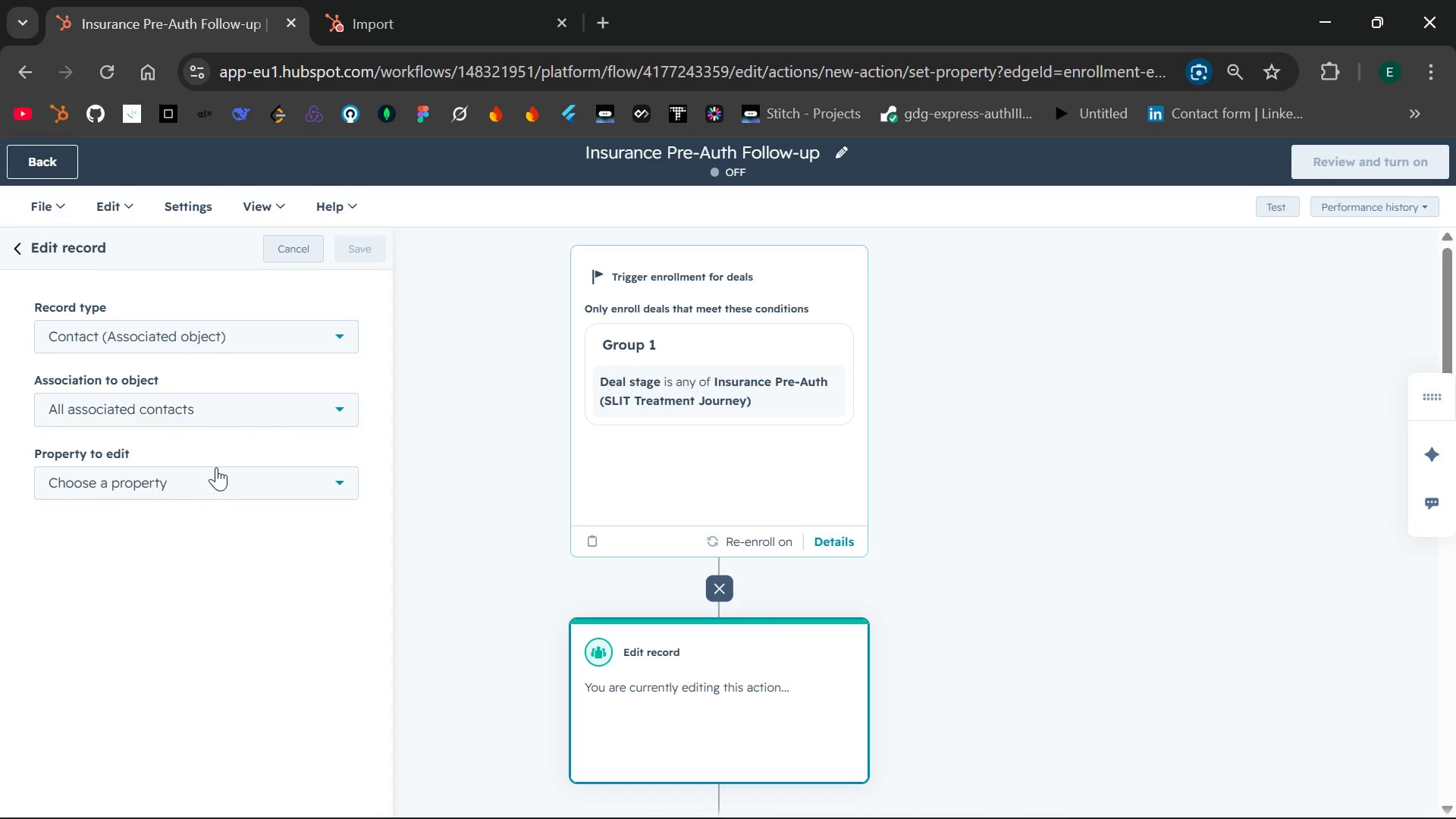 
left_click([275, 413])
 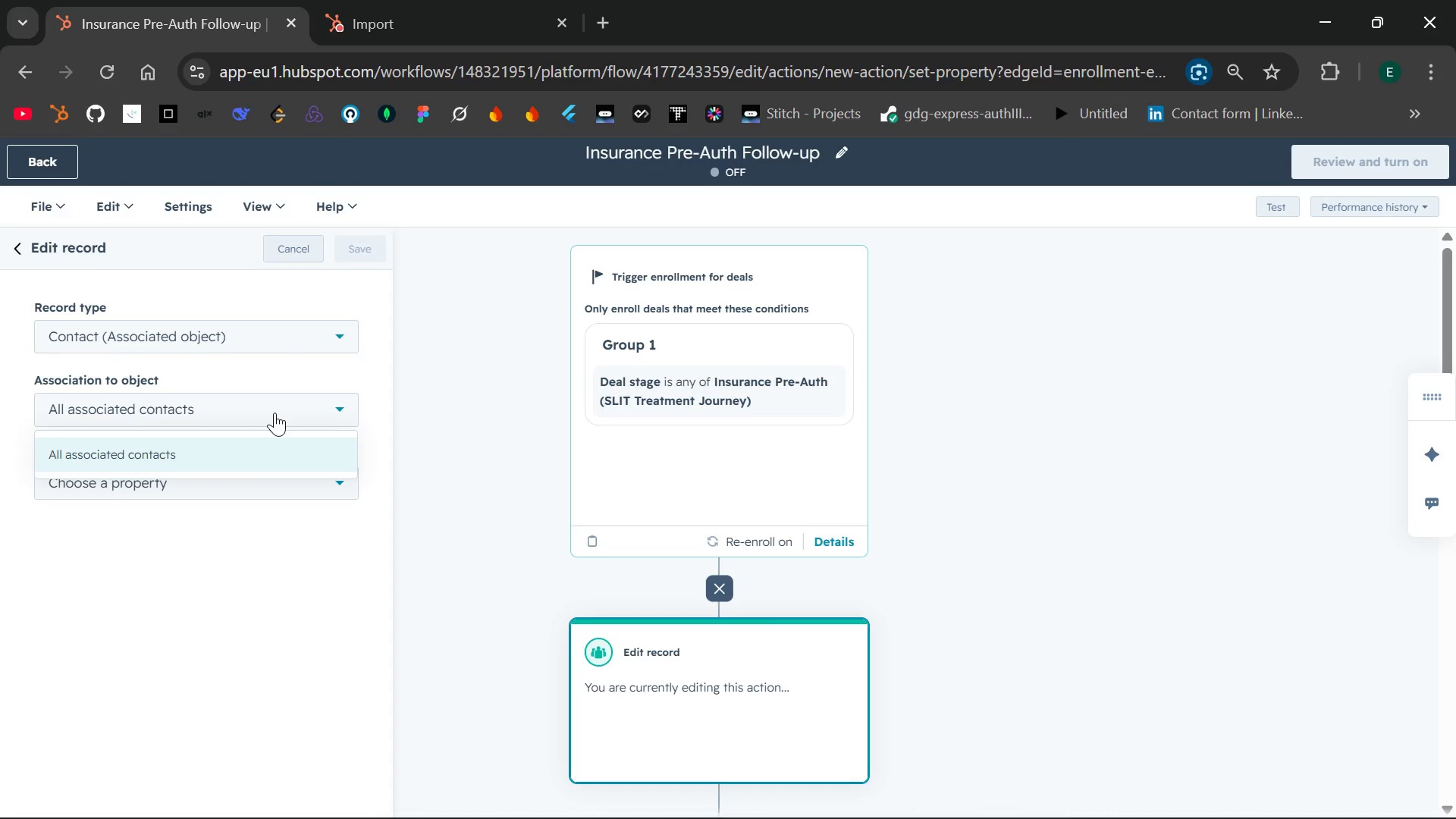 
left_click([275, 413])
 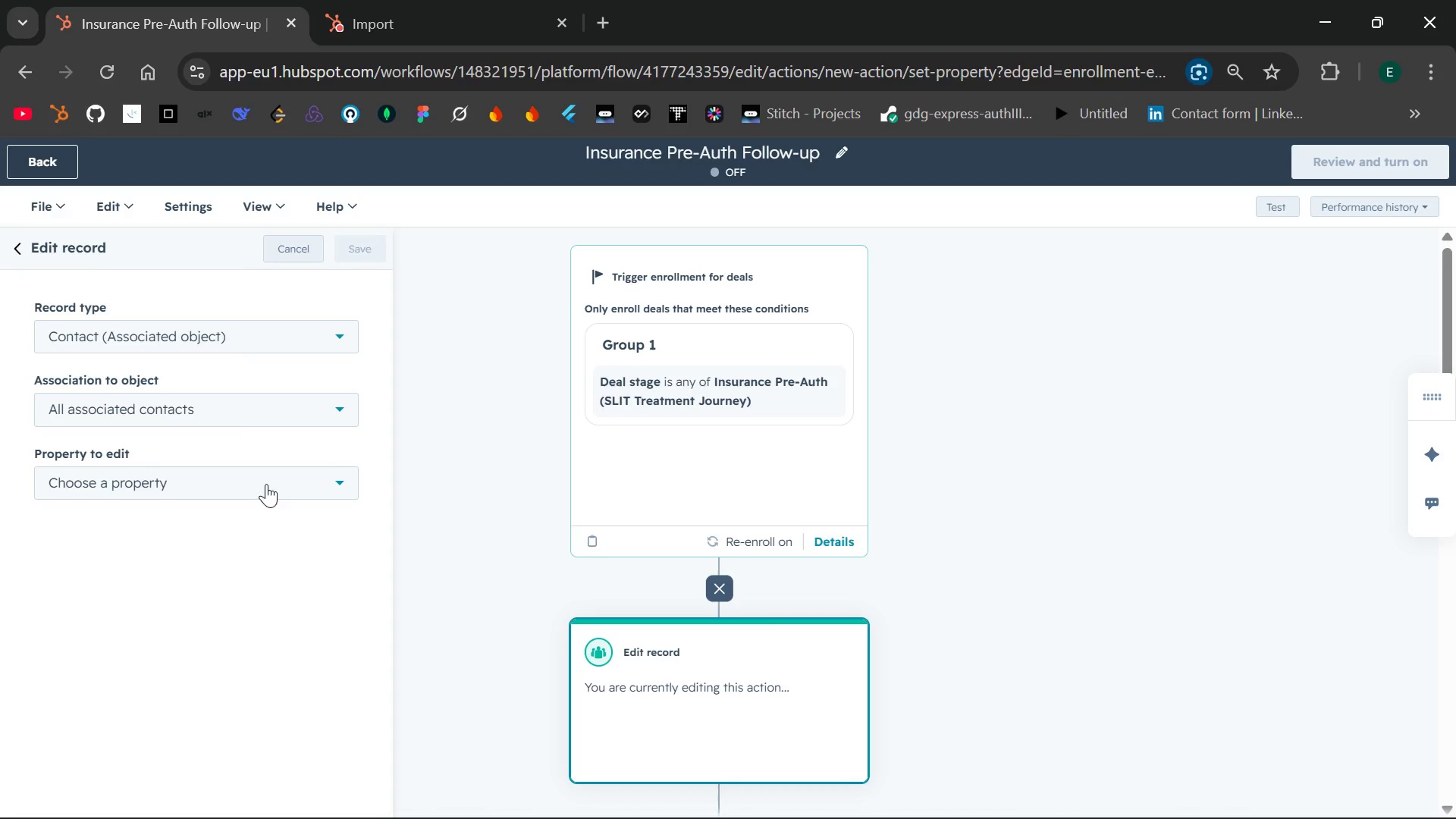 
left_click([265, 488])
 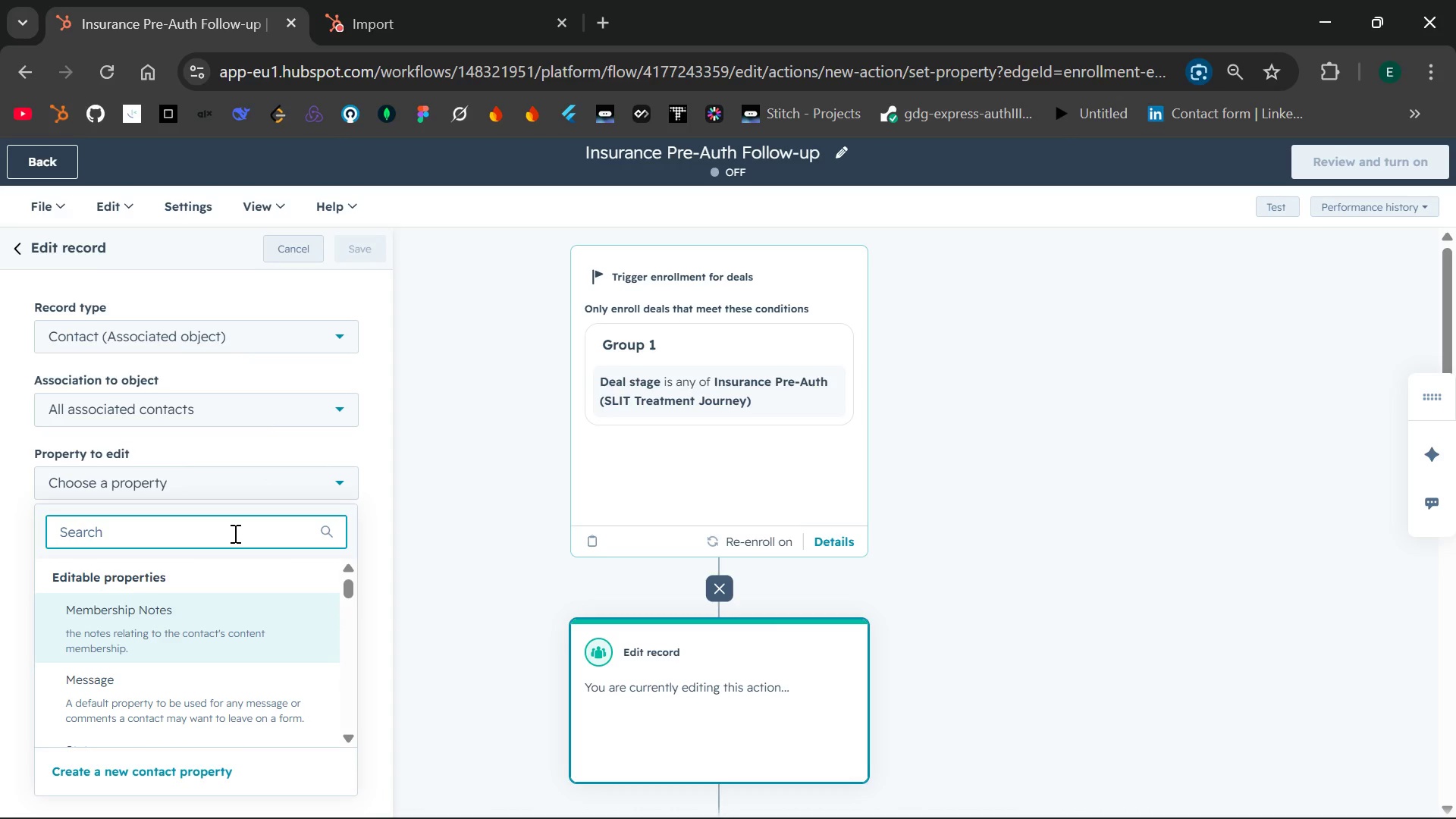 
type(Insurance )
 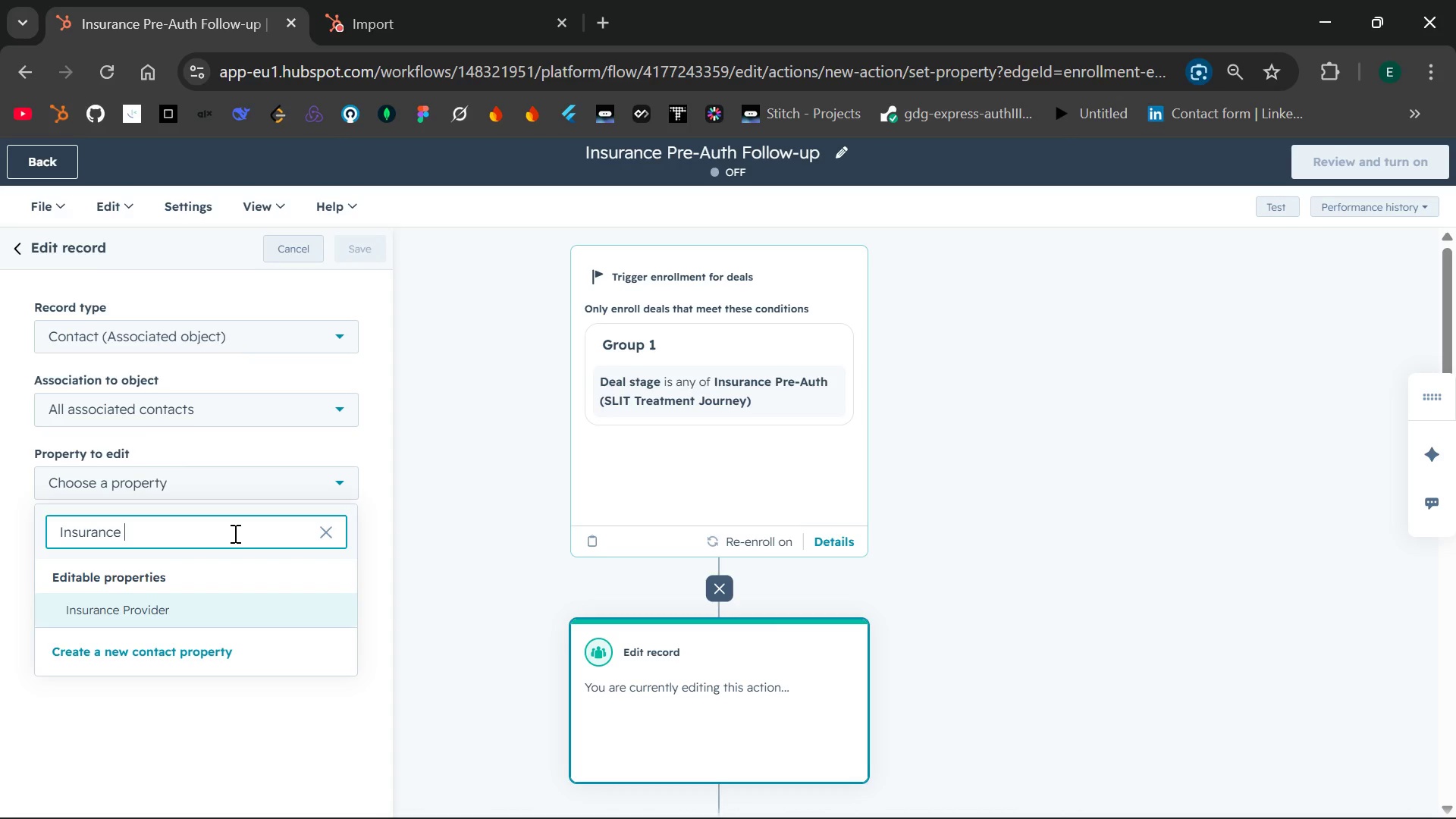 
wait(17.98)
 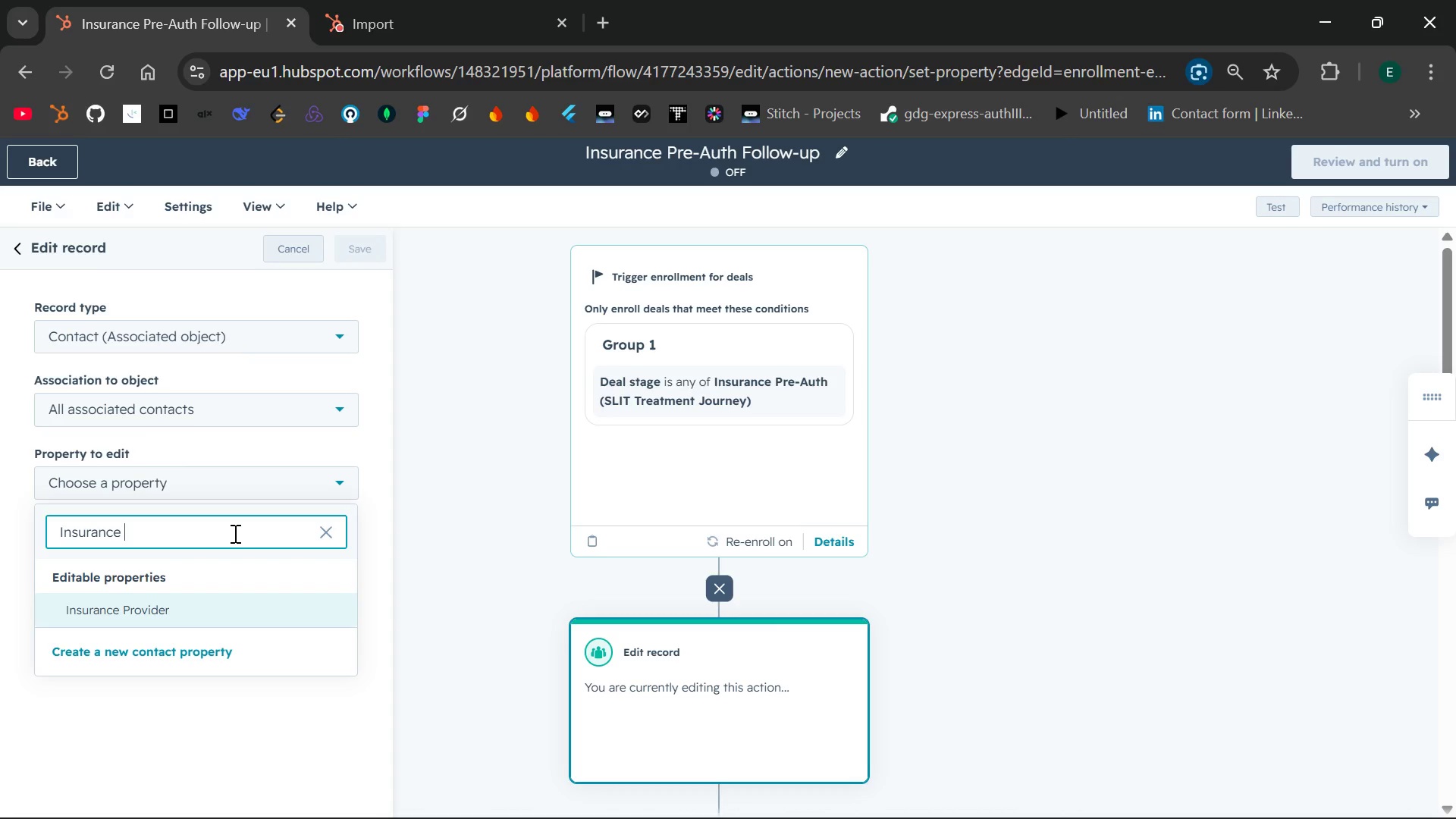 
left_click([319, 525])
 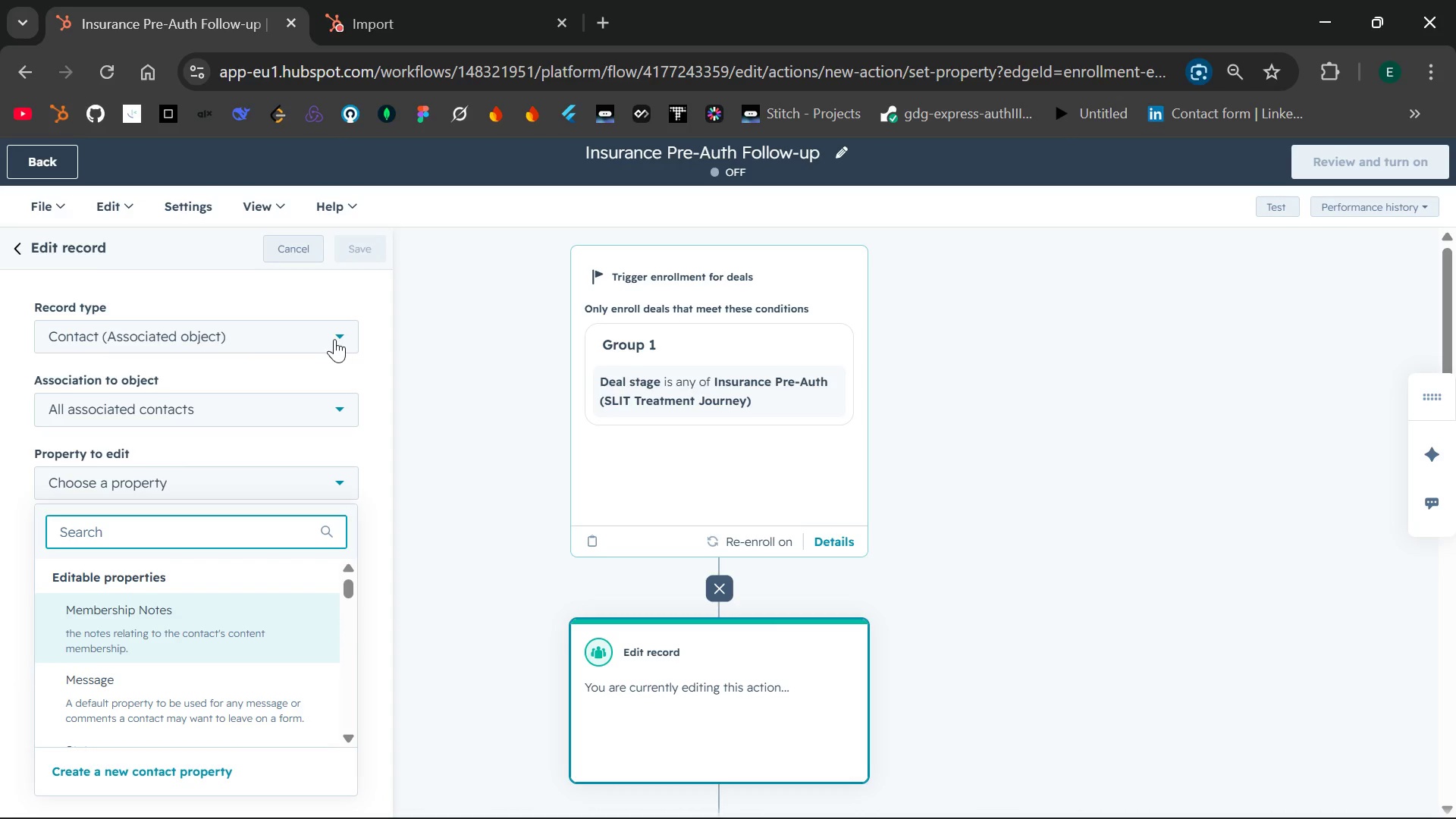 
left_click([333, 337])
 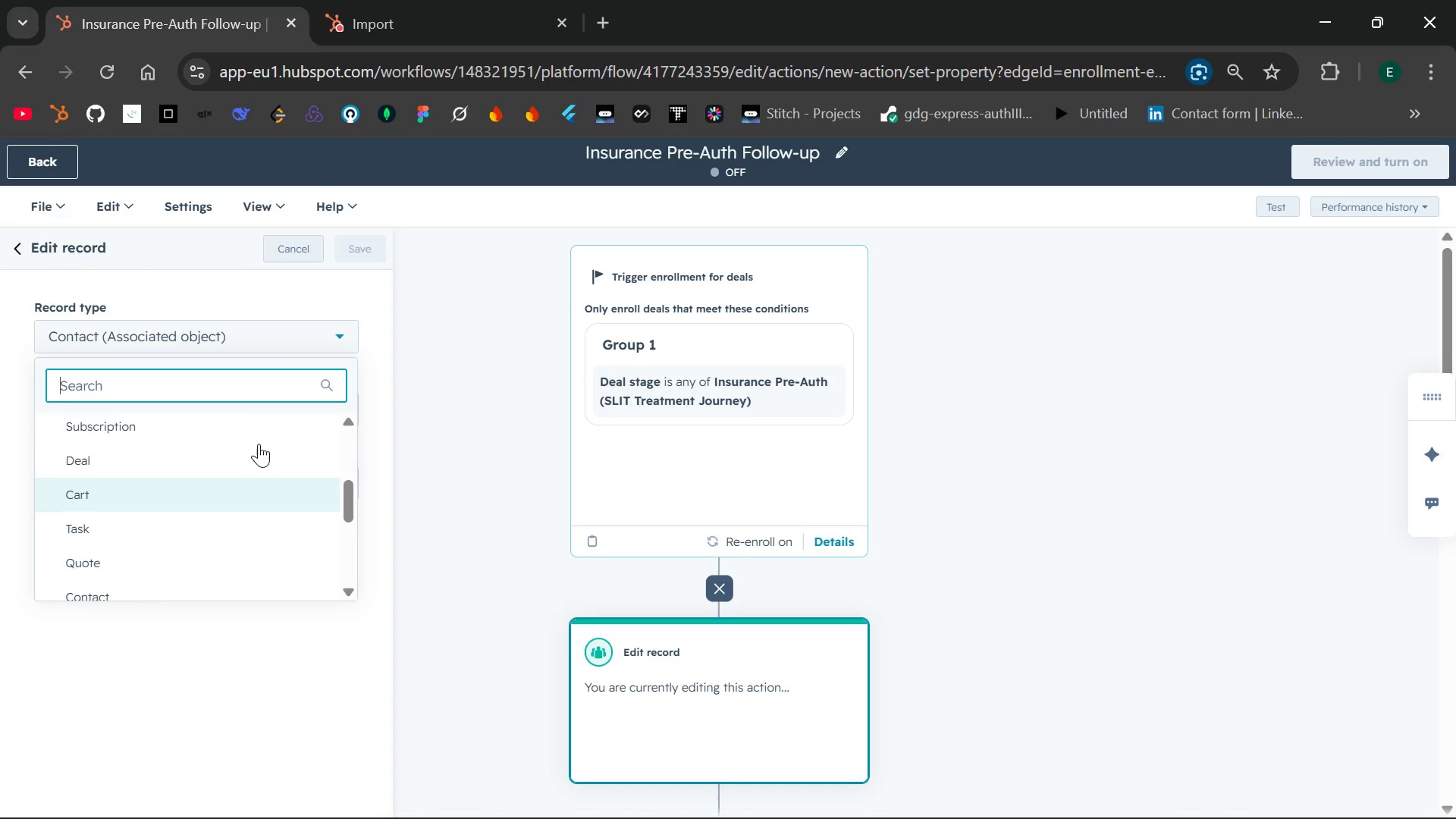 
left_click([221, 457])
 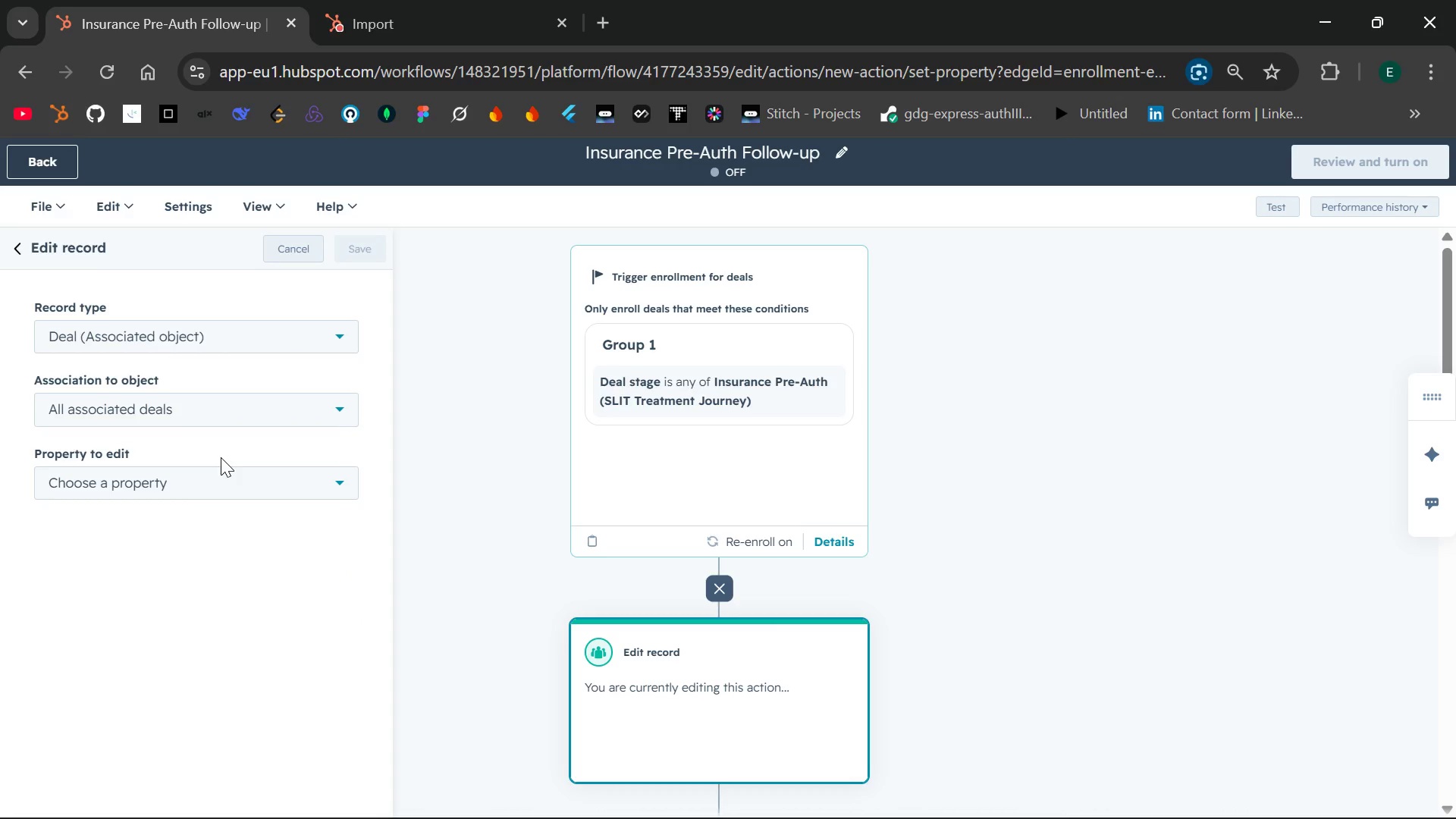 
wait(21.58)
 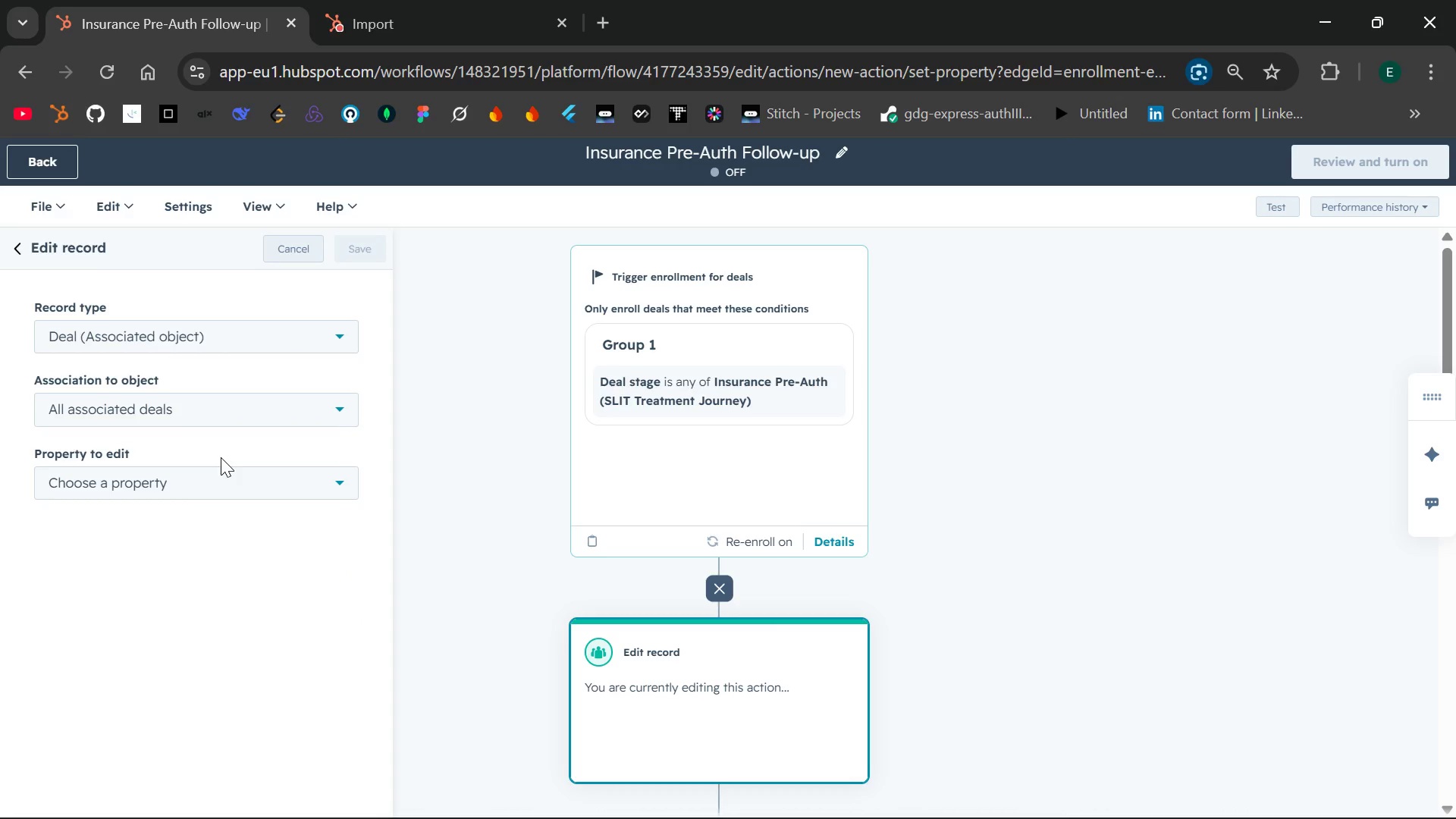 
left_click([331, 407])
 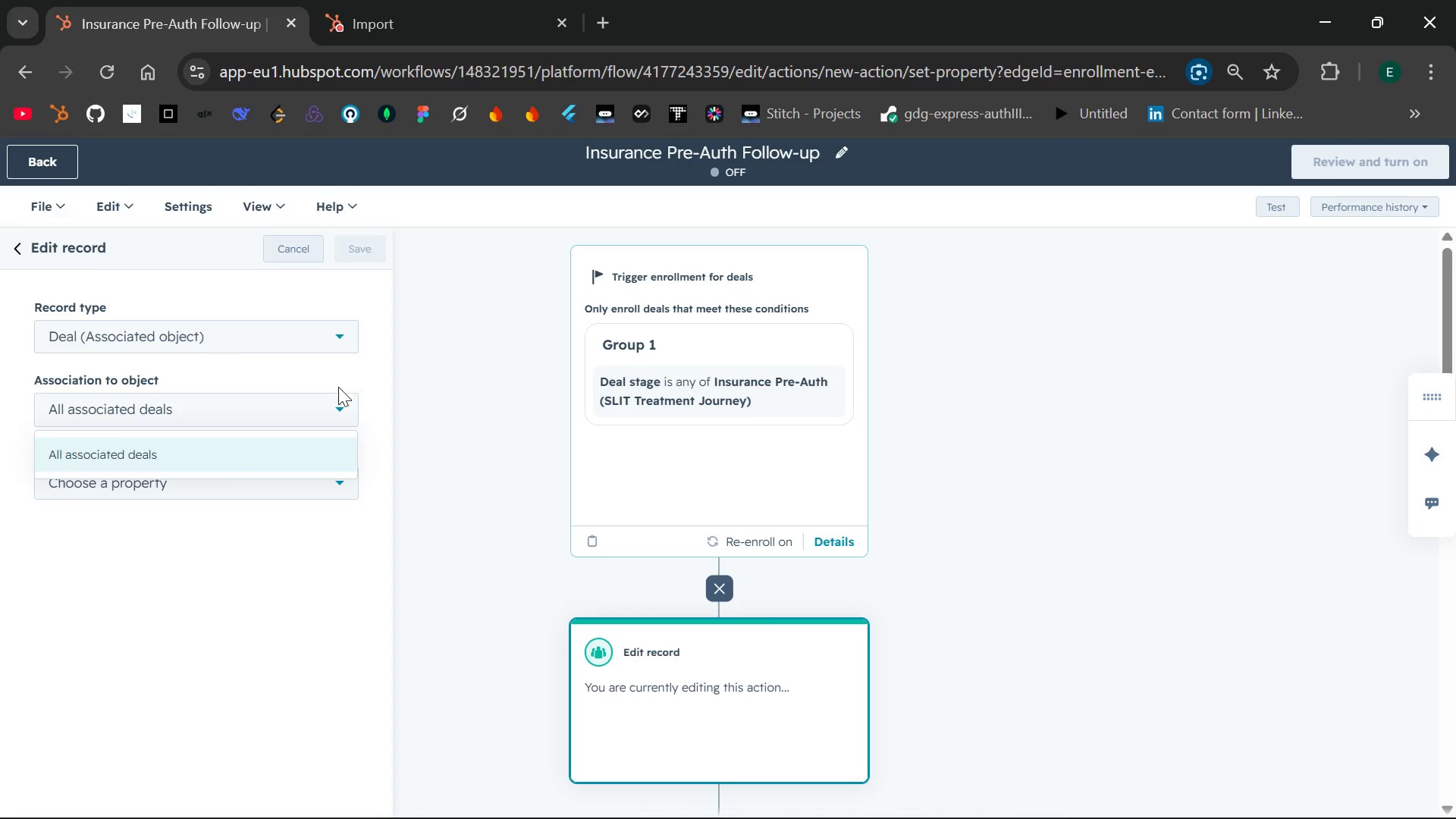 
left_click([322, 448])
 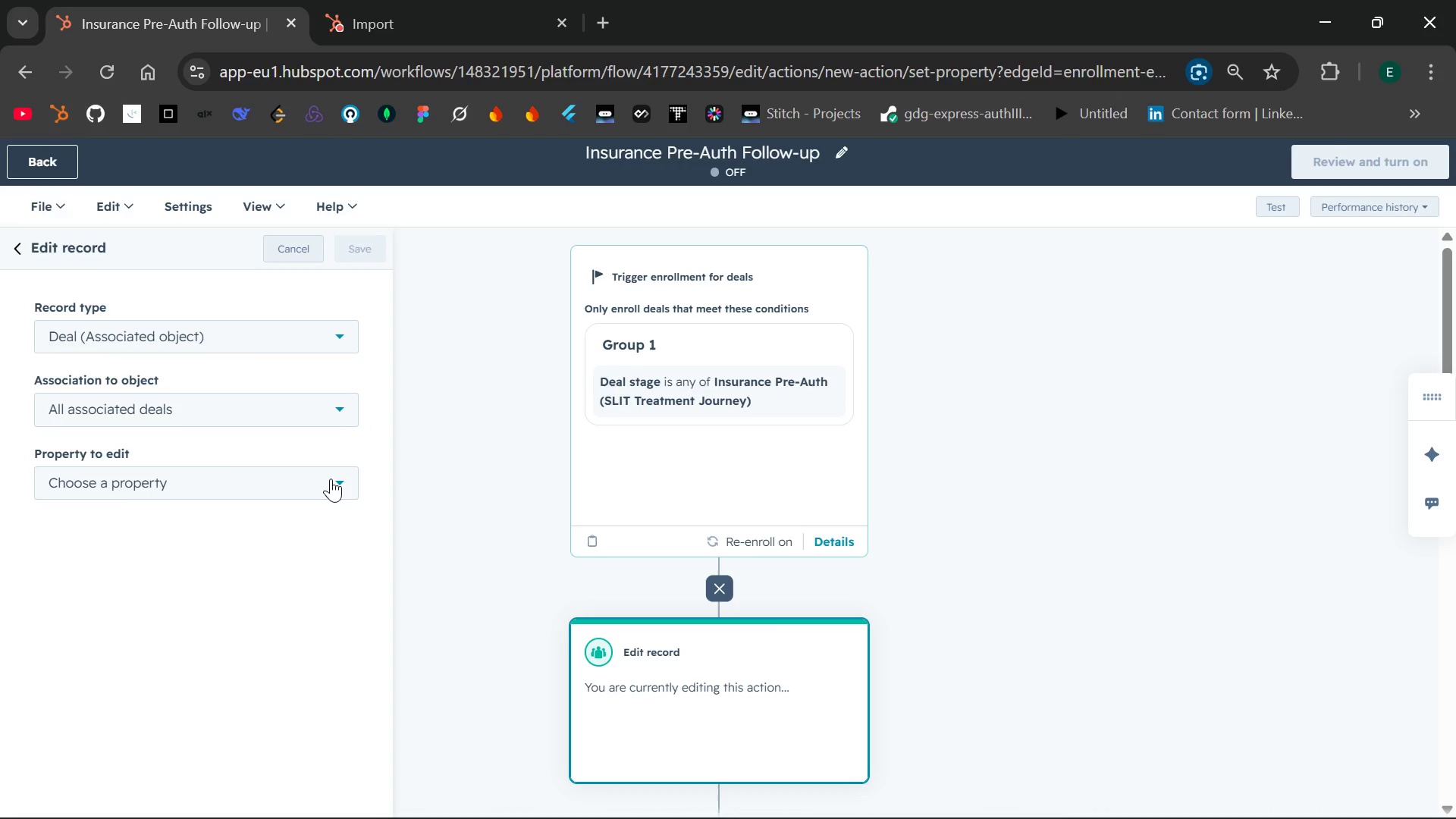 
wait(6.42)
 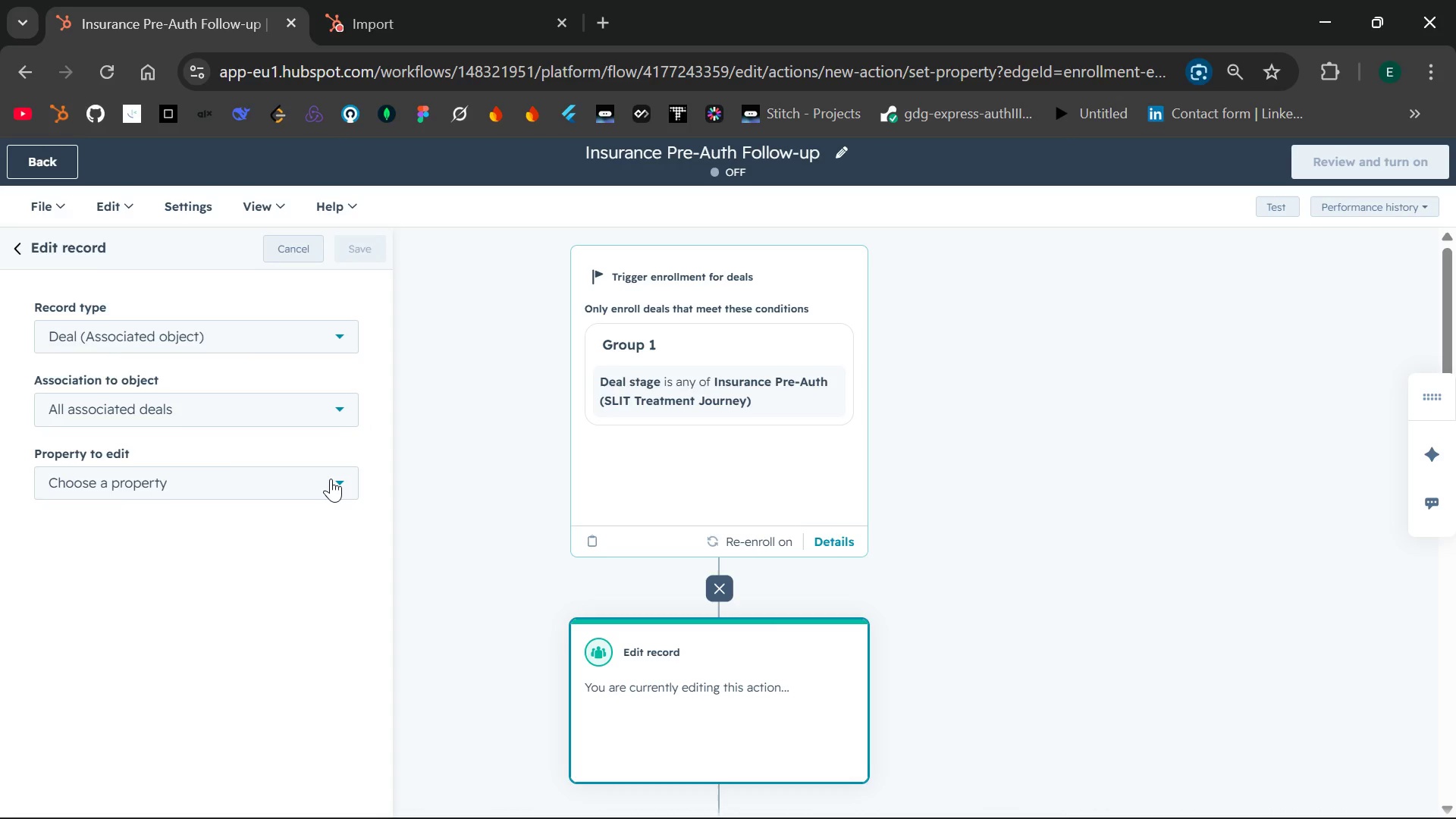 
left_click([331, 479])
 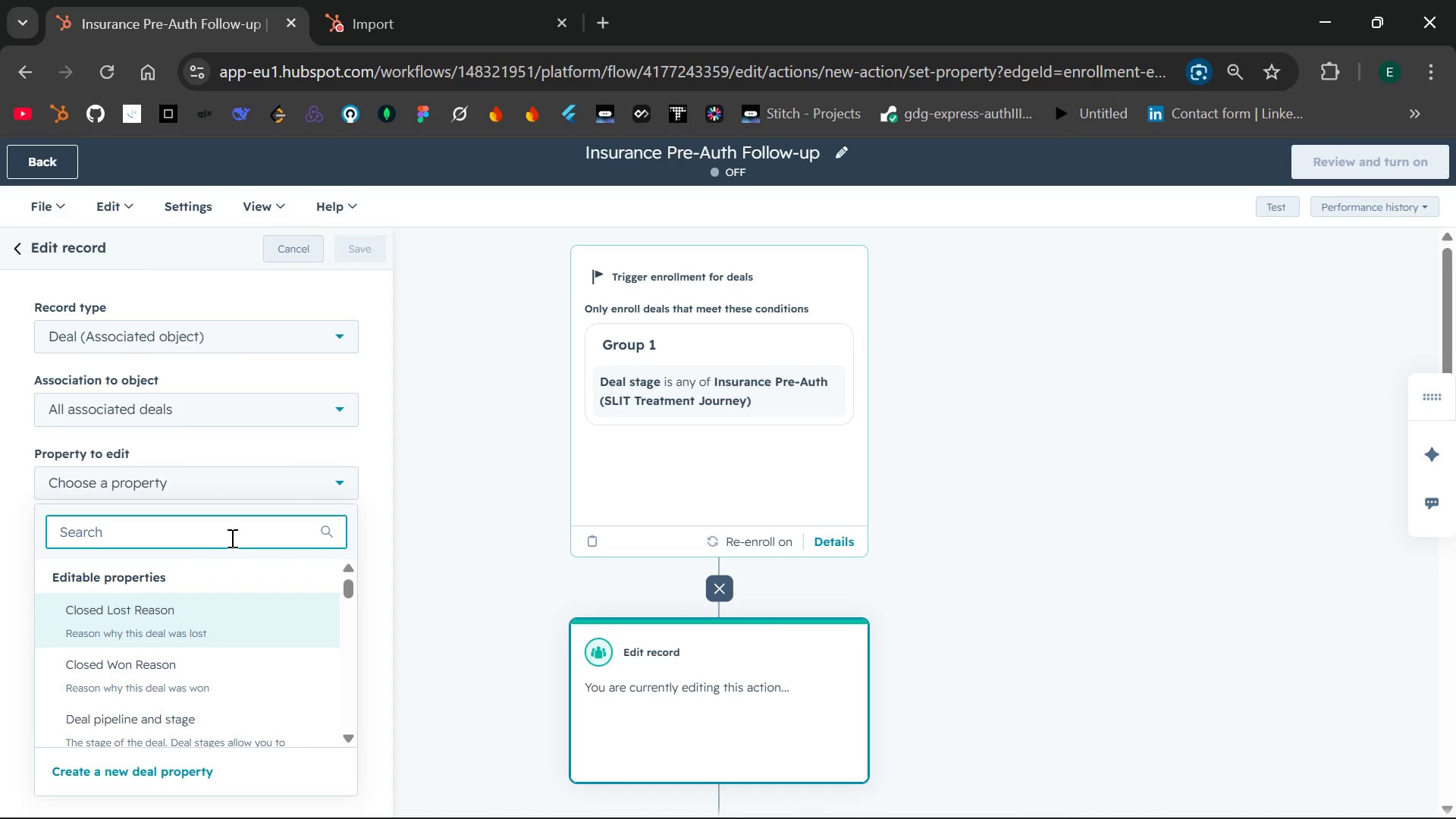 
type(Date of ste)
key(Backspace)
type(Insurance)
 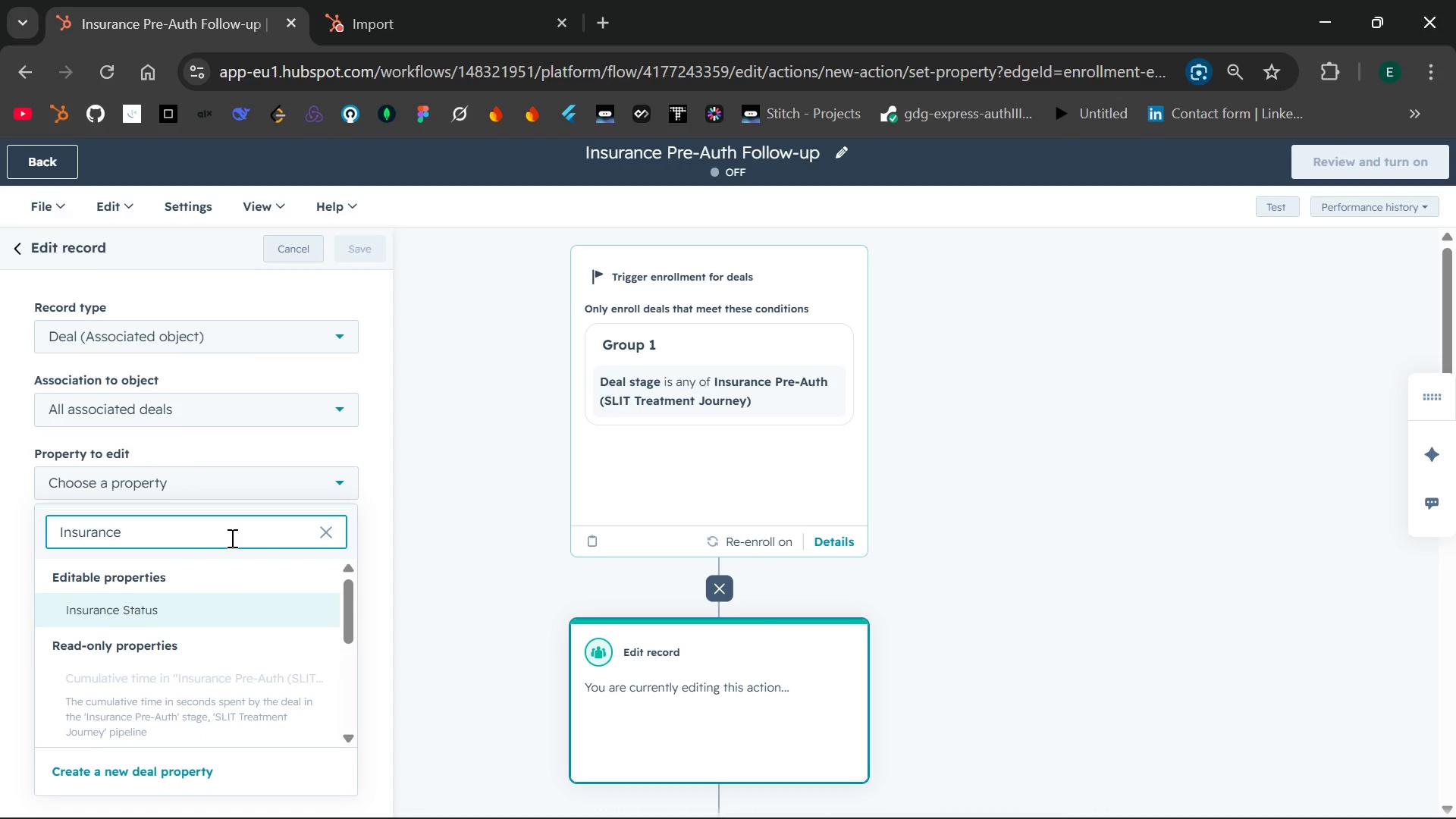 
left_click([196, 601])
 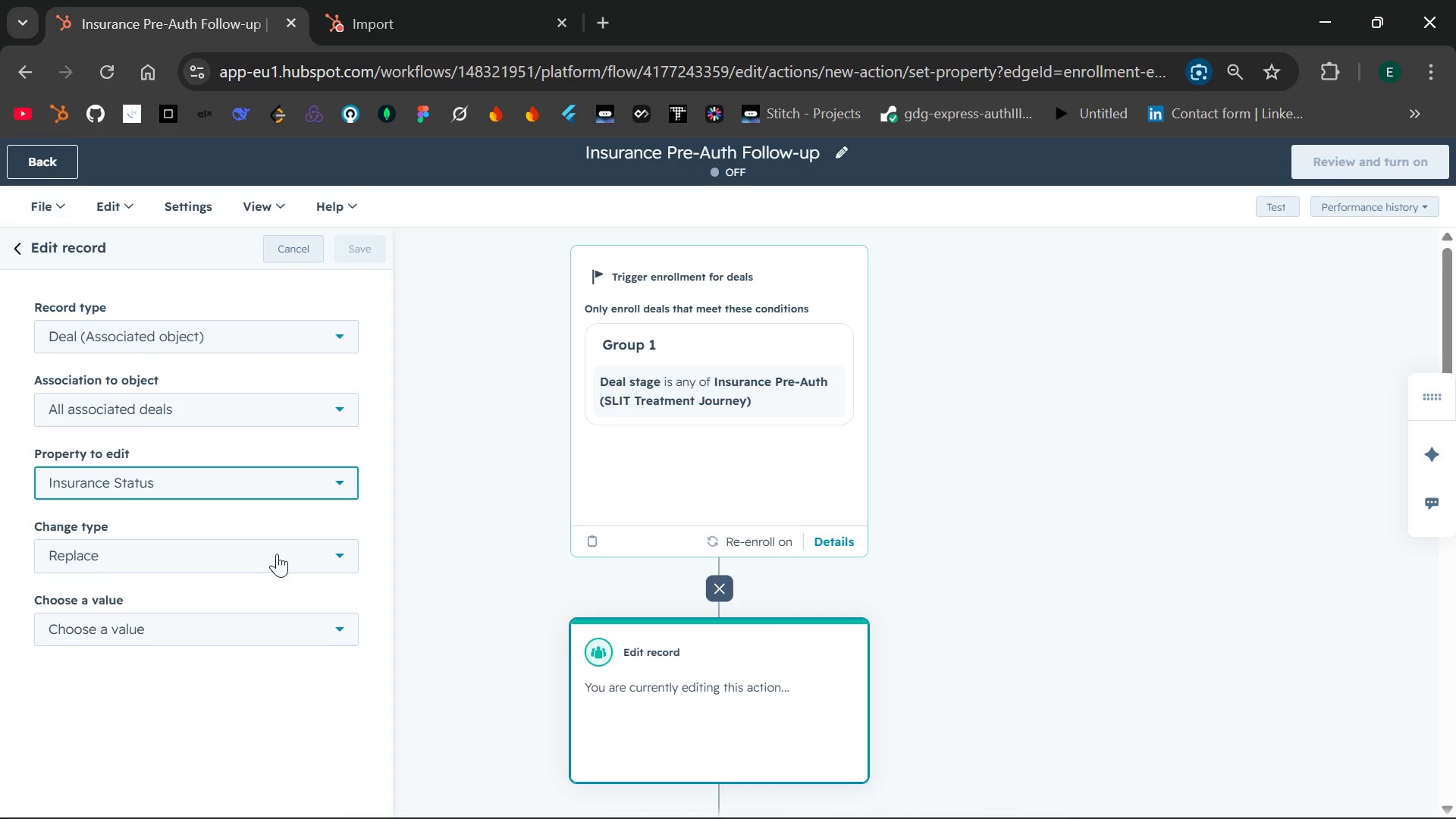 
left_click([293, 626])
 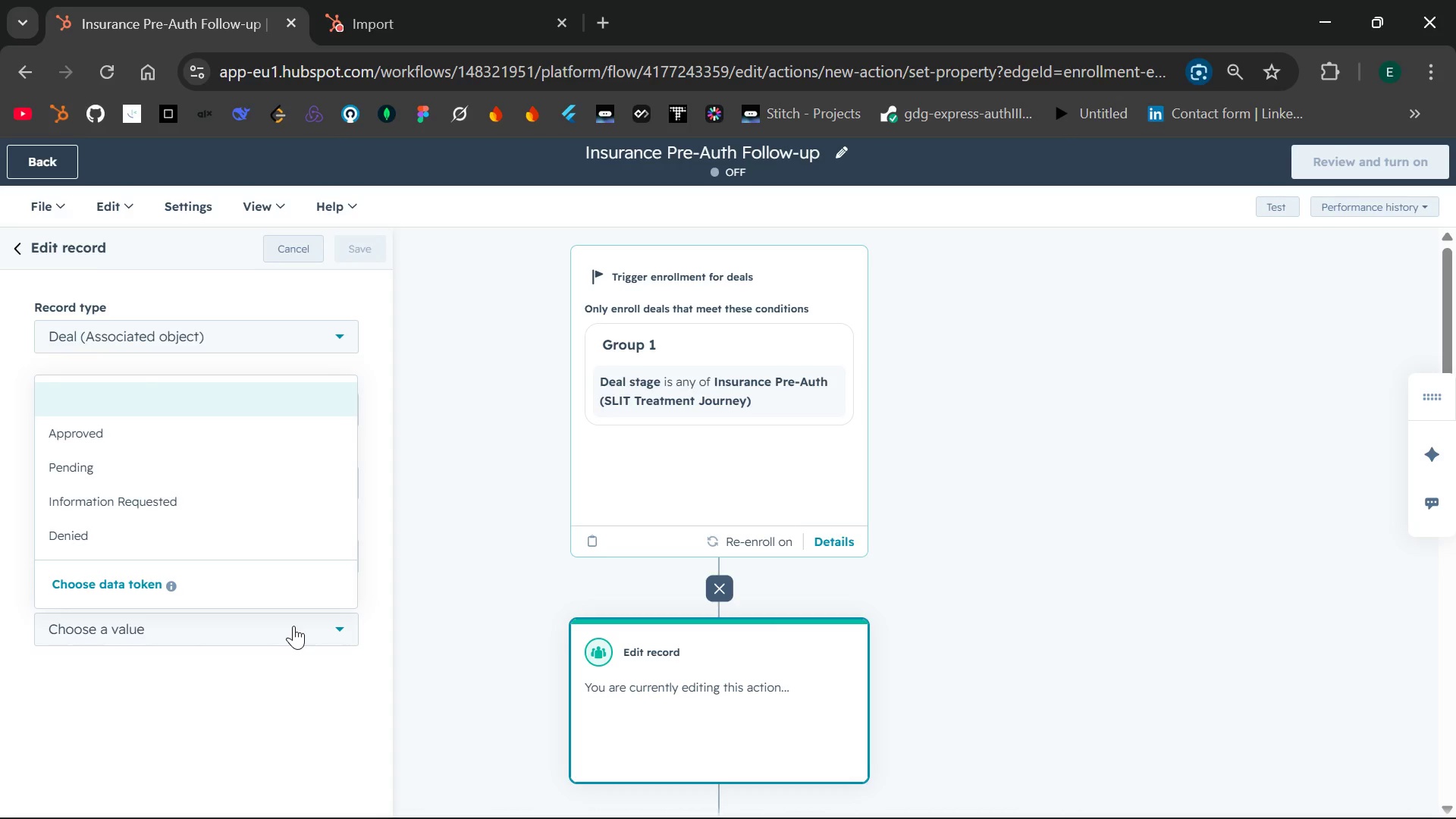 
left_click([293, 626])
 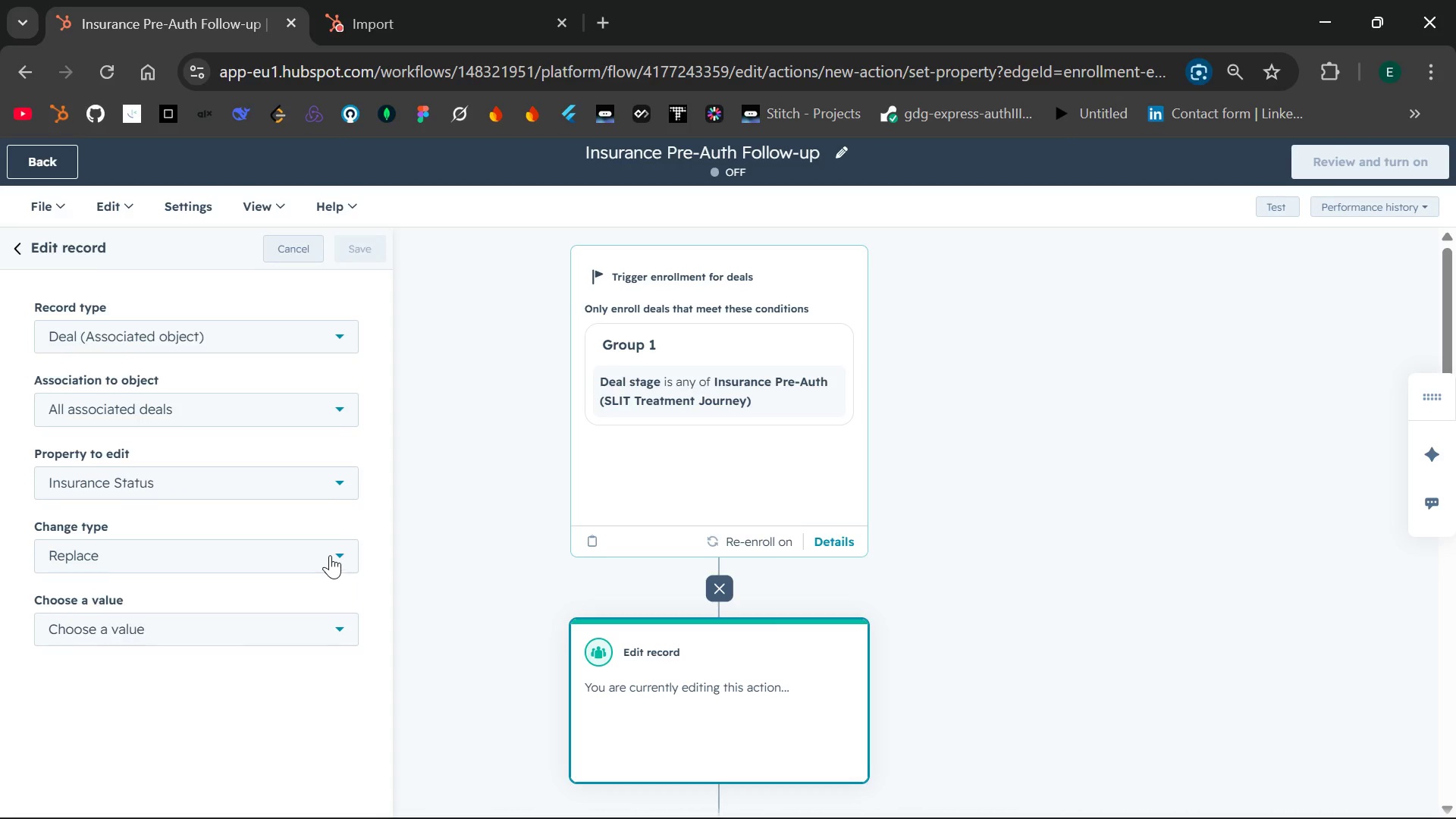 
left_click([330, 555])
 